 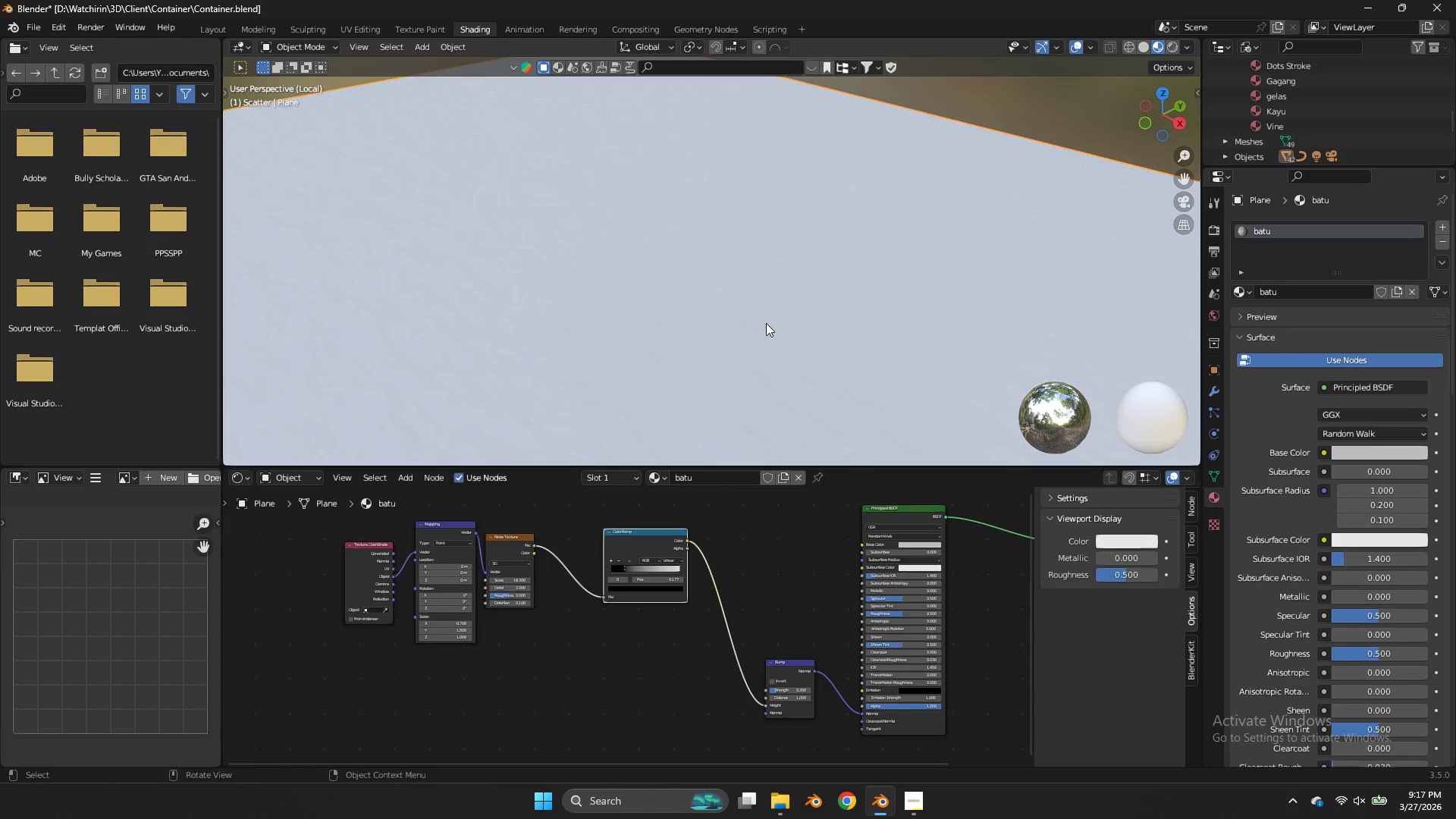 
scroll: coordinate [766, 323], scroll_direction: down, amount: 5.0
 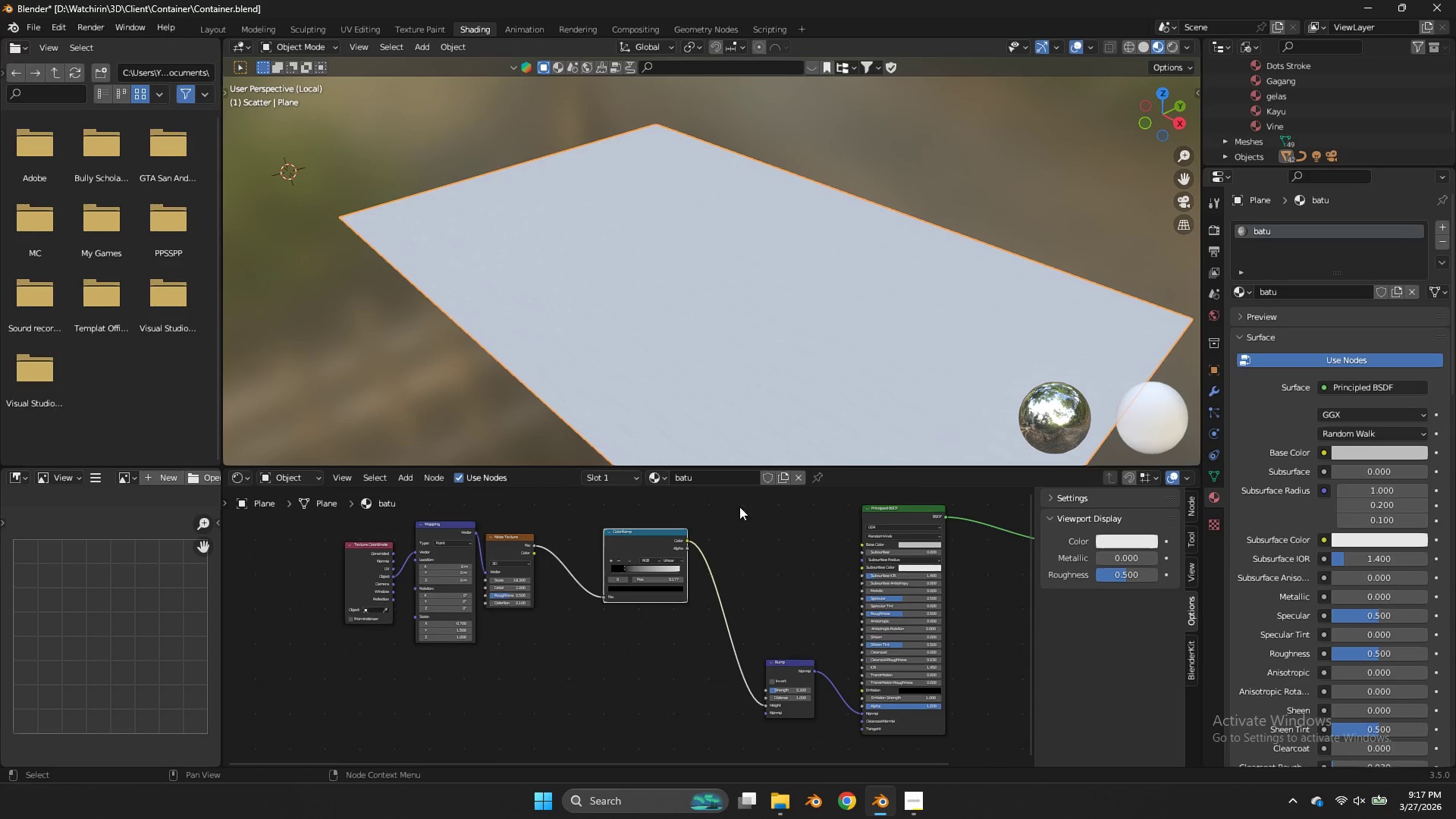 
scroll: coordinate [725, 566], scroll_direction: up, amount: 2.0
 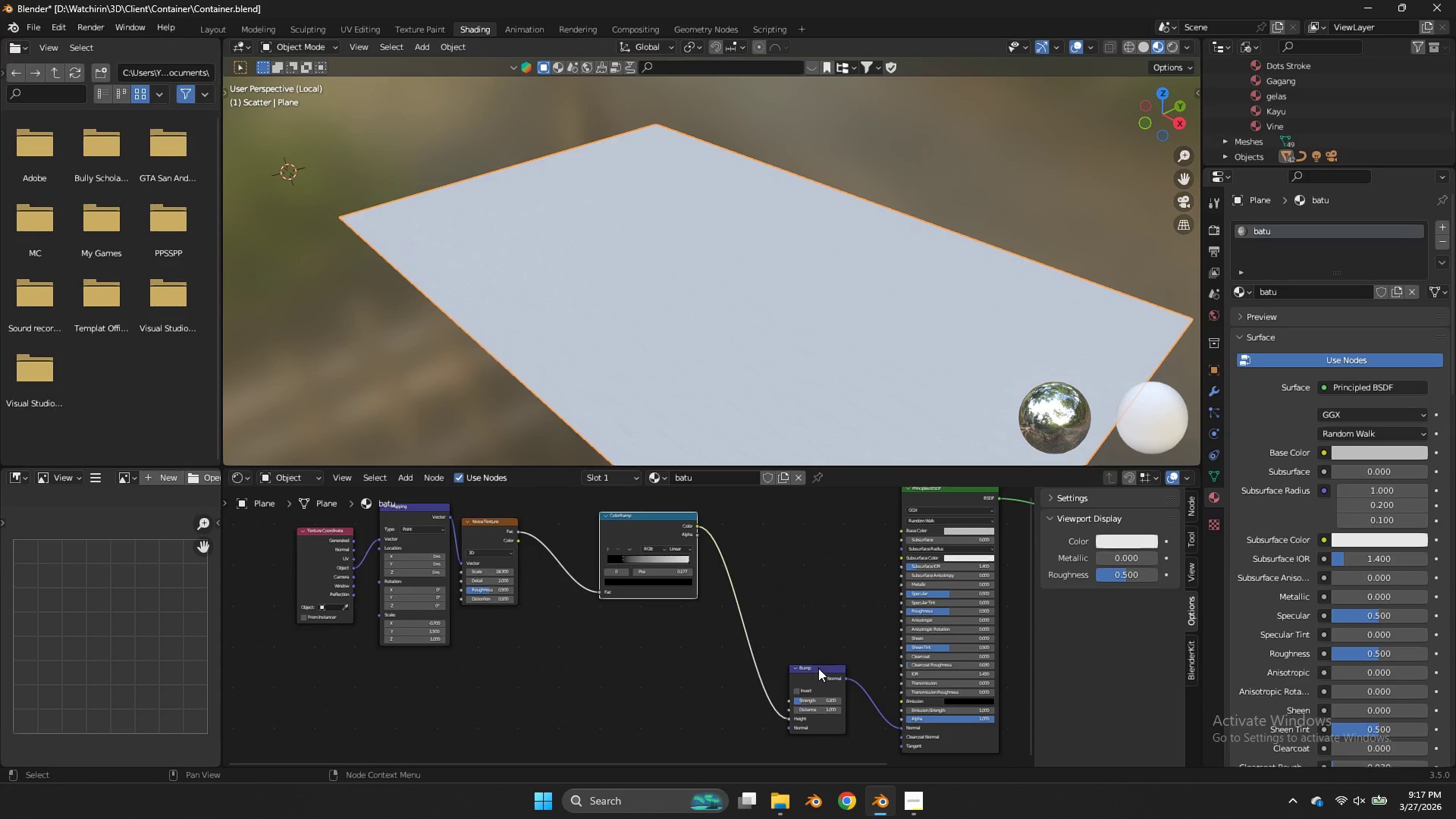 
left_click([818, 668])
 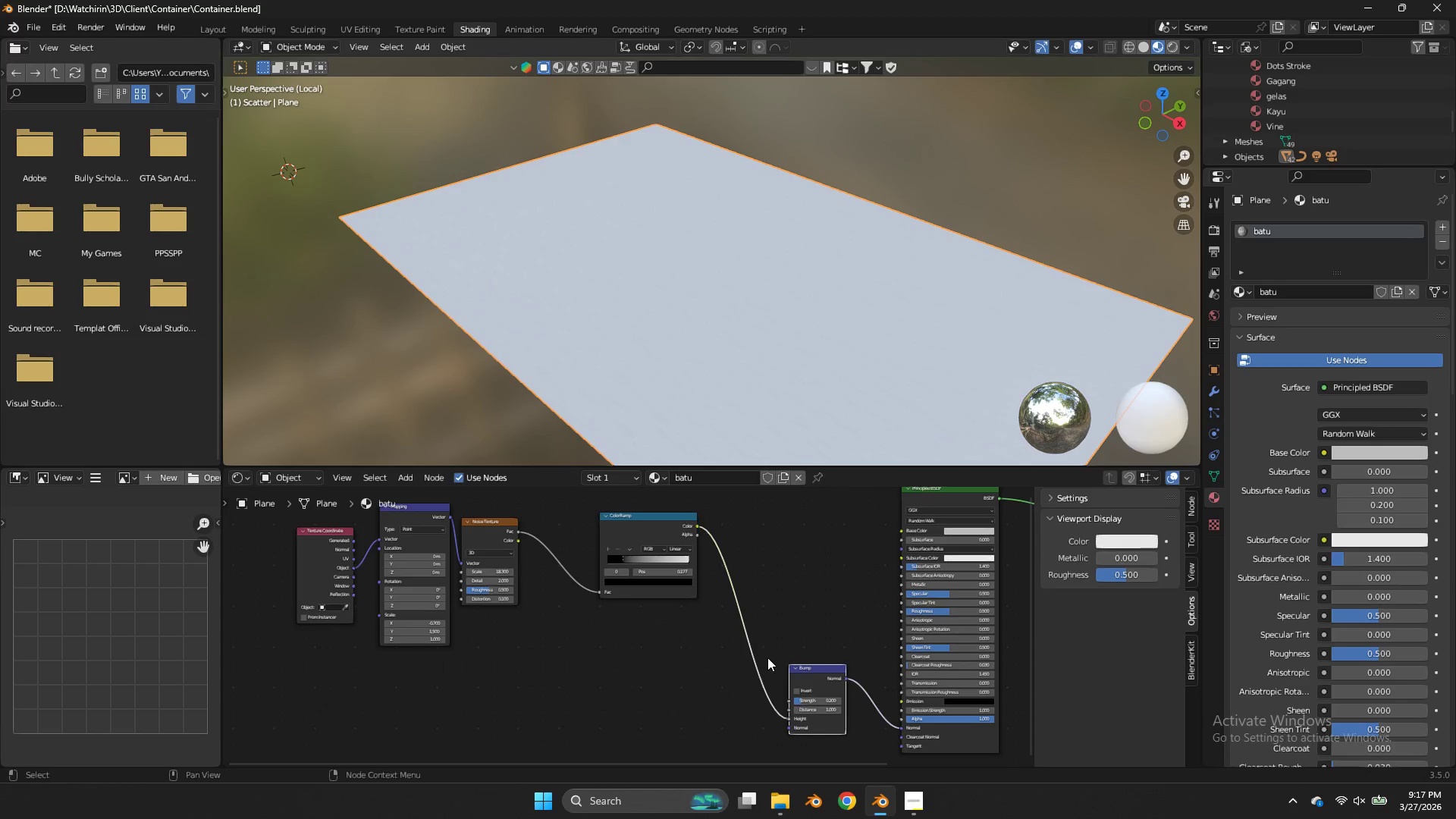 
left_click_drag(start_coordinate=[790, 719], to_coordinate=[726, 717])
 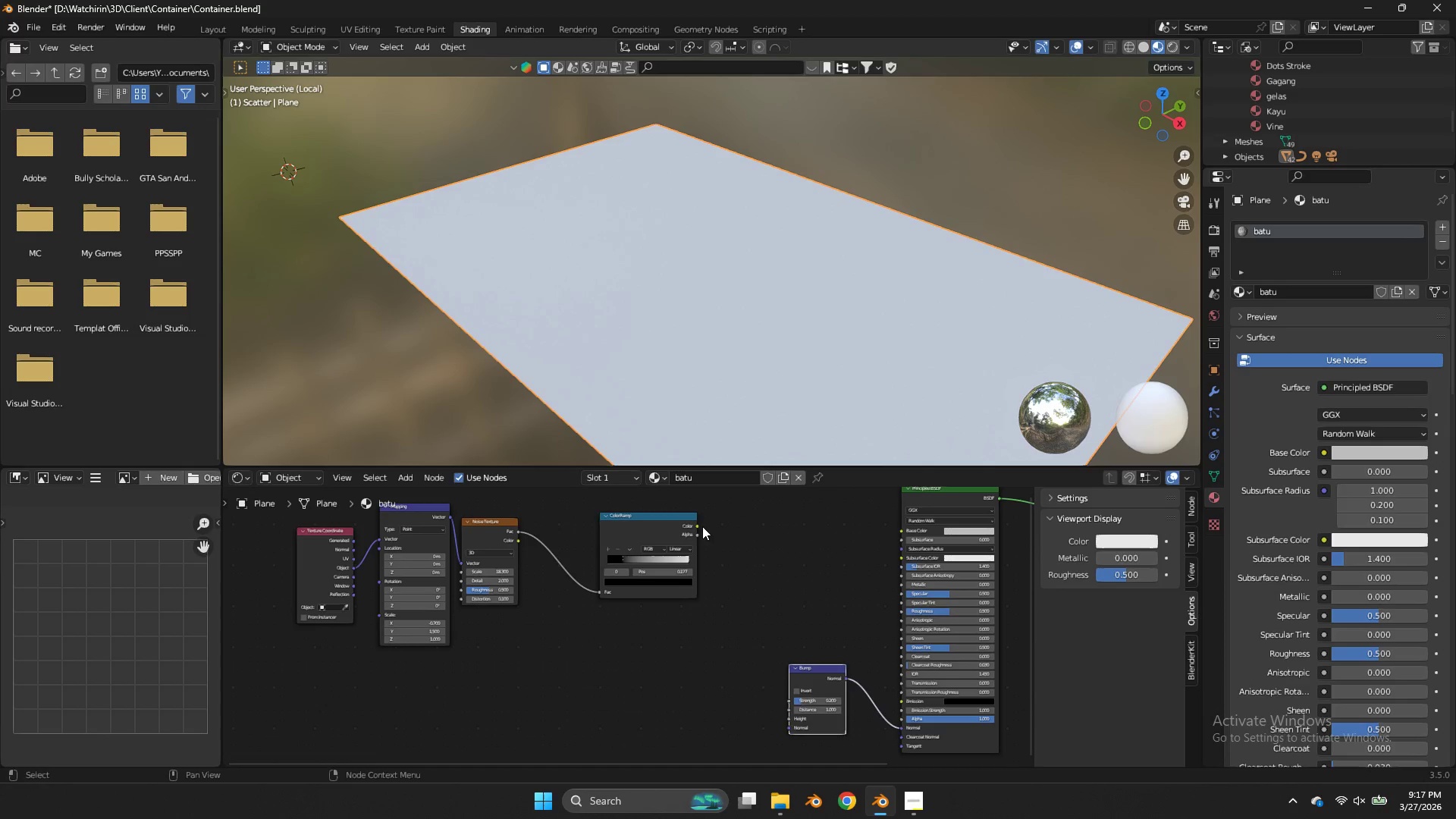 
left_click_drag(start_coordinate=[697, 523], to_coordinate=[907, 530])
 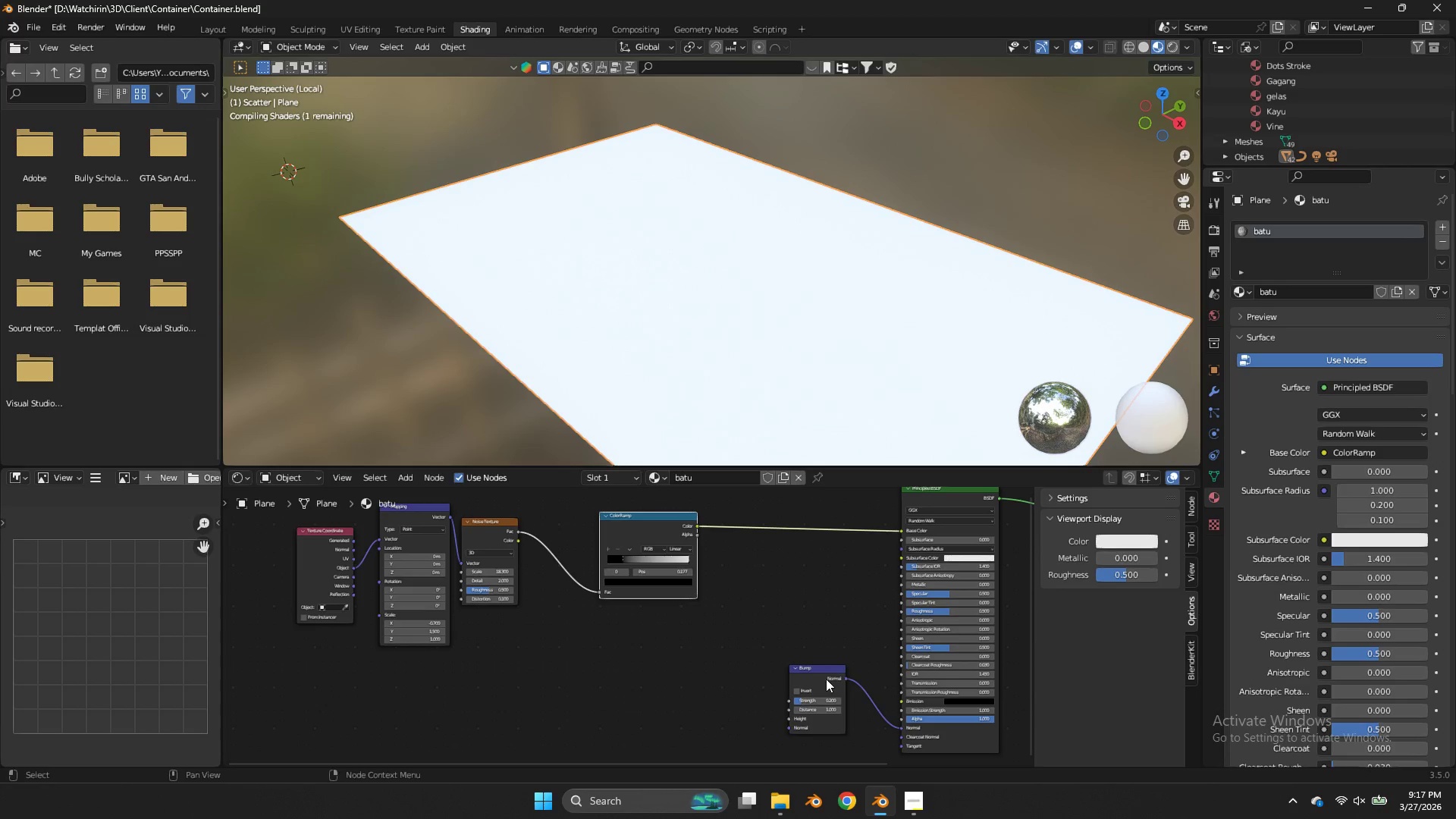 
left_click([826, 679])
 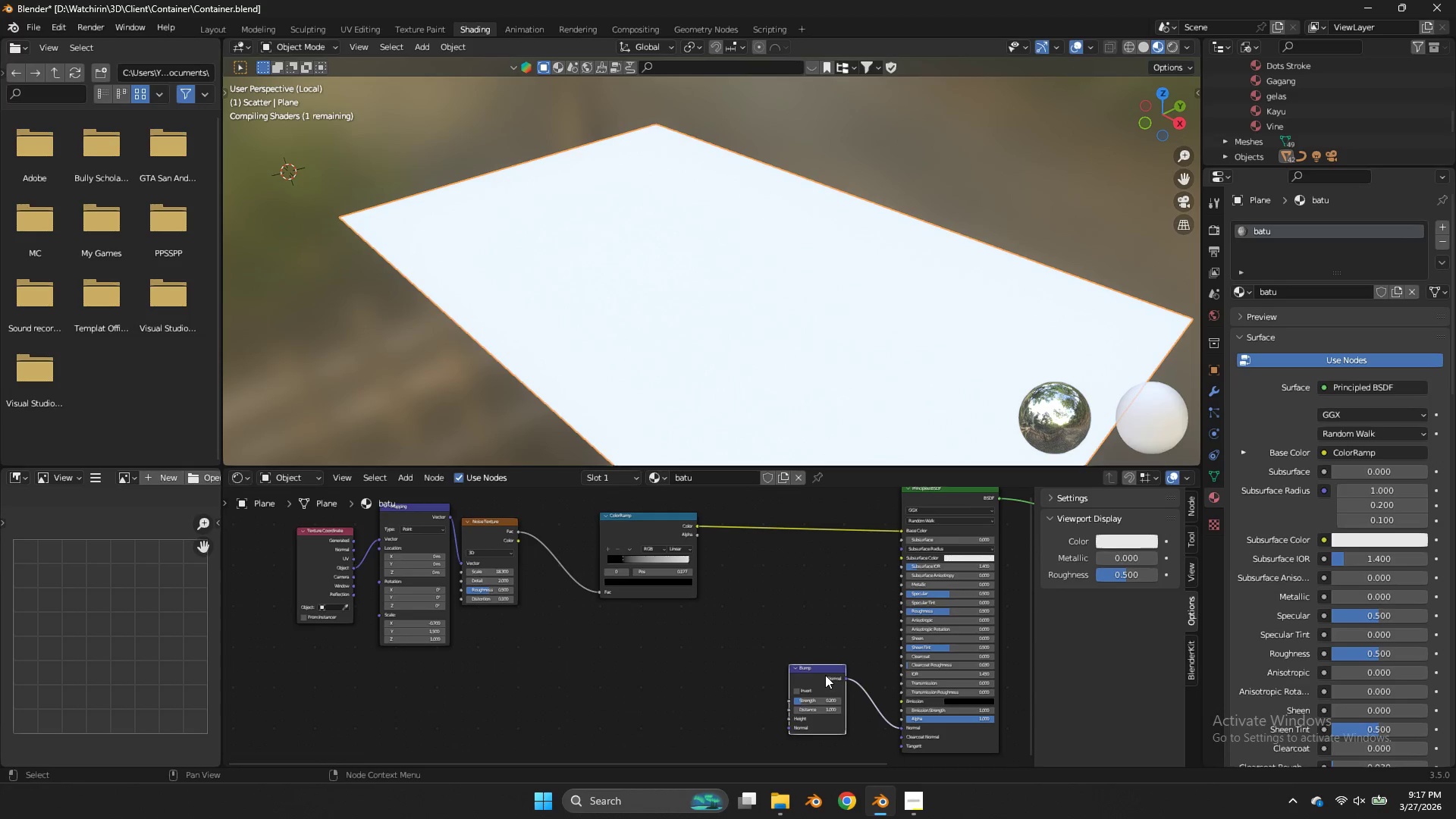 
left_click_drag(start_coordinate=[825, 675], to_coordinate=[735, 679])
 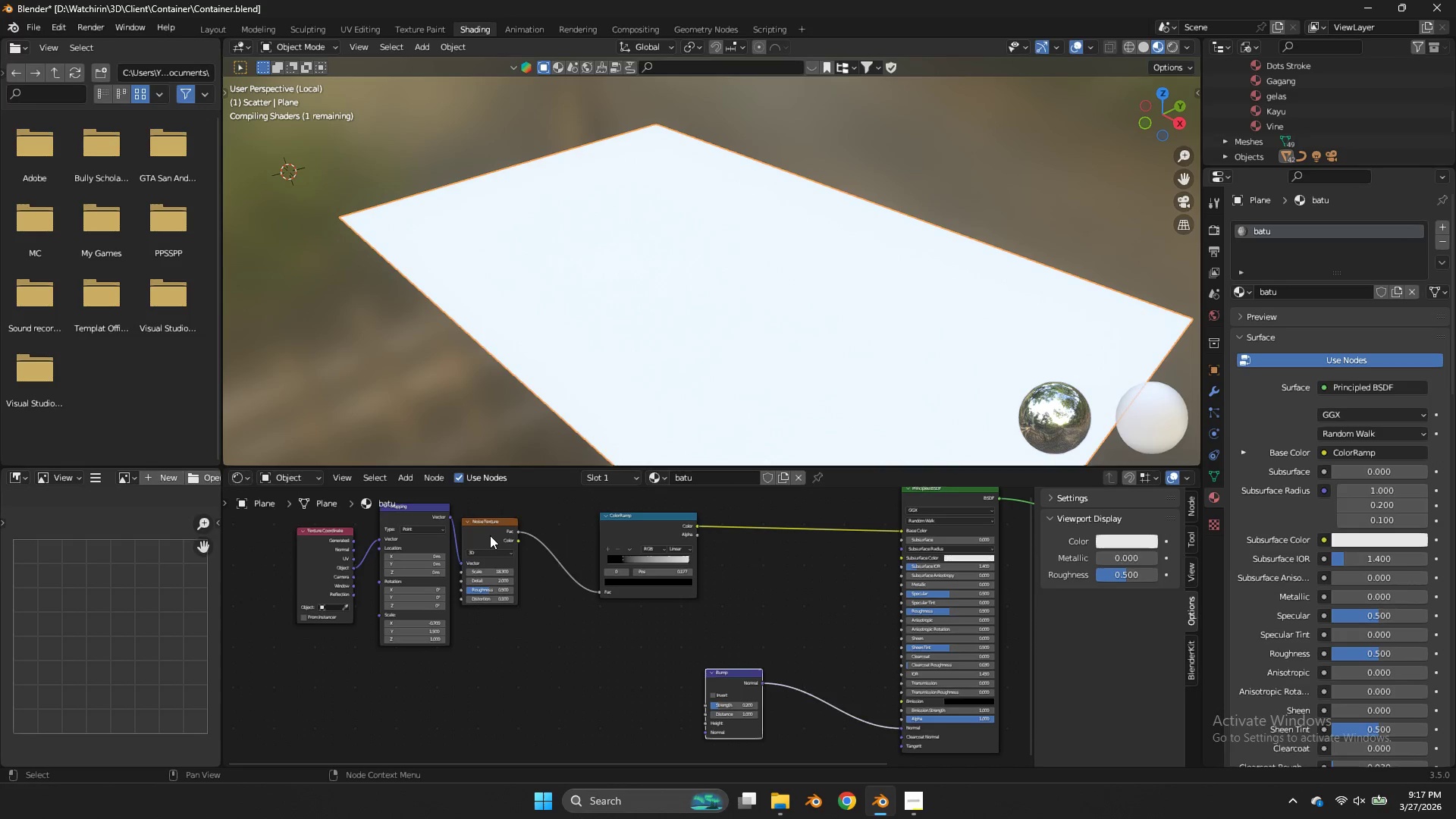 
left_click([490, 535])
 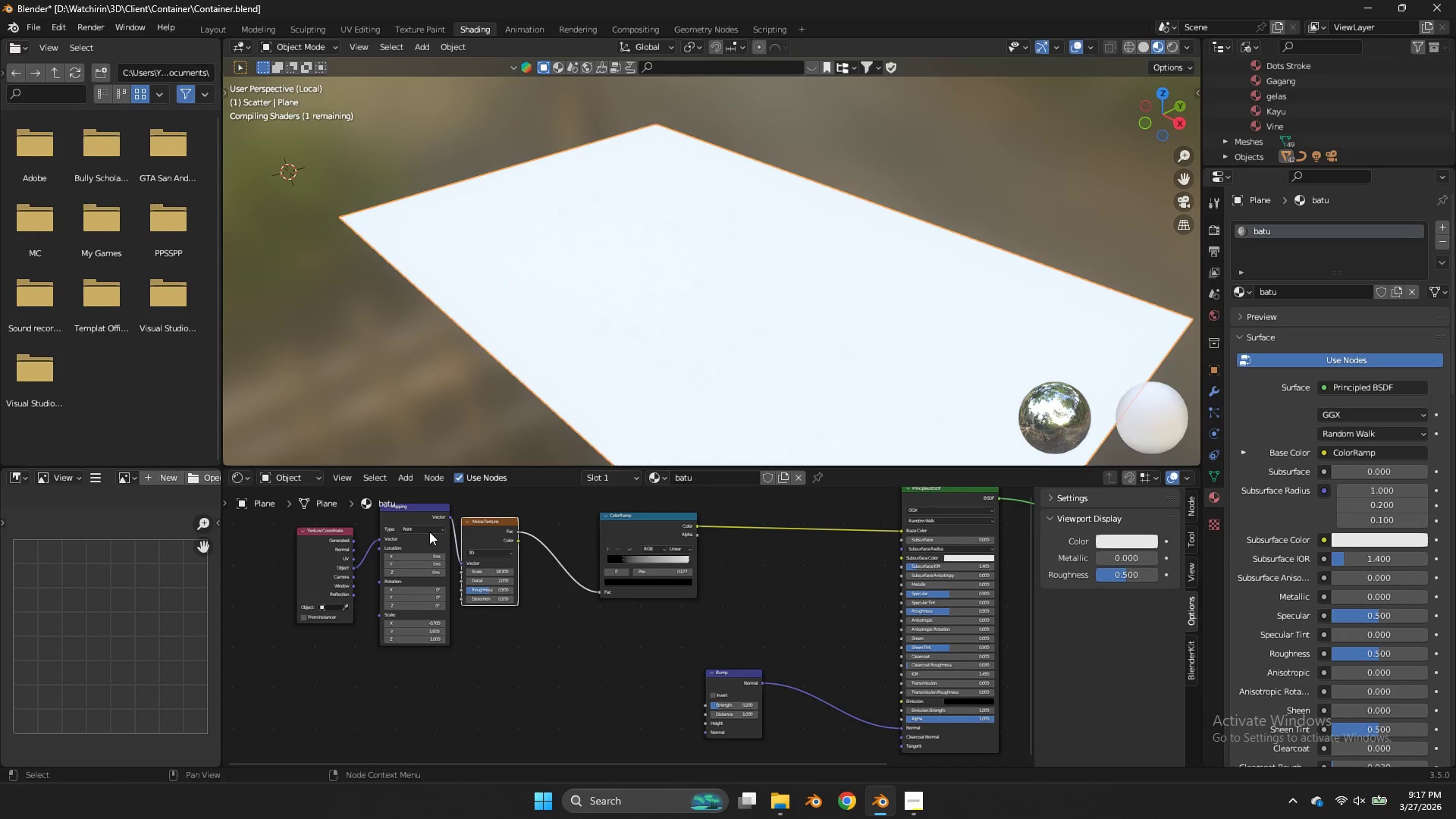 
hold_key(key=ShiftLeft, duration=1.5)
left_click([405, 516])
 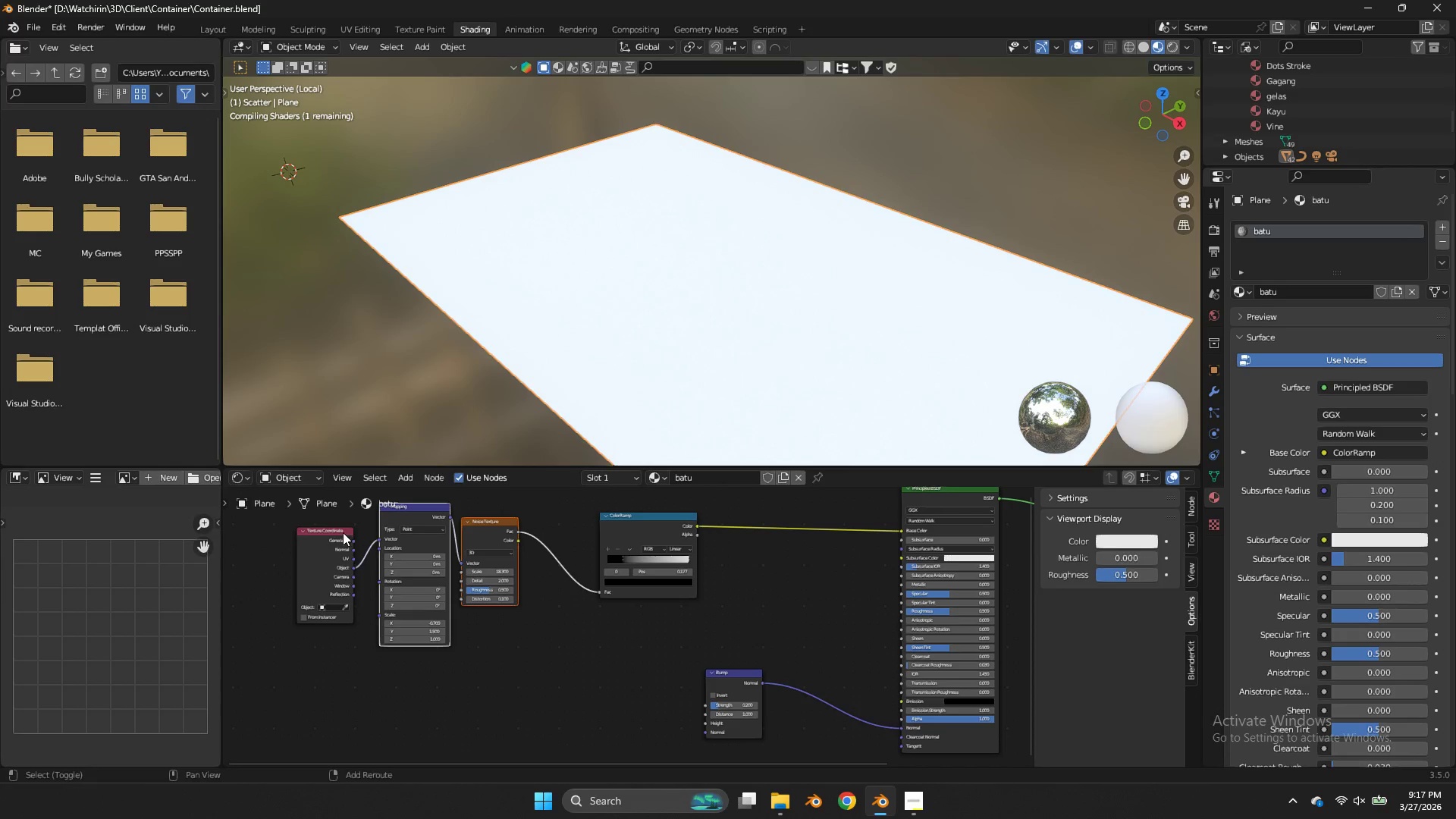 
left_click([338, 532])
 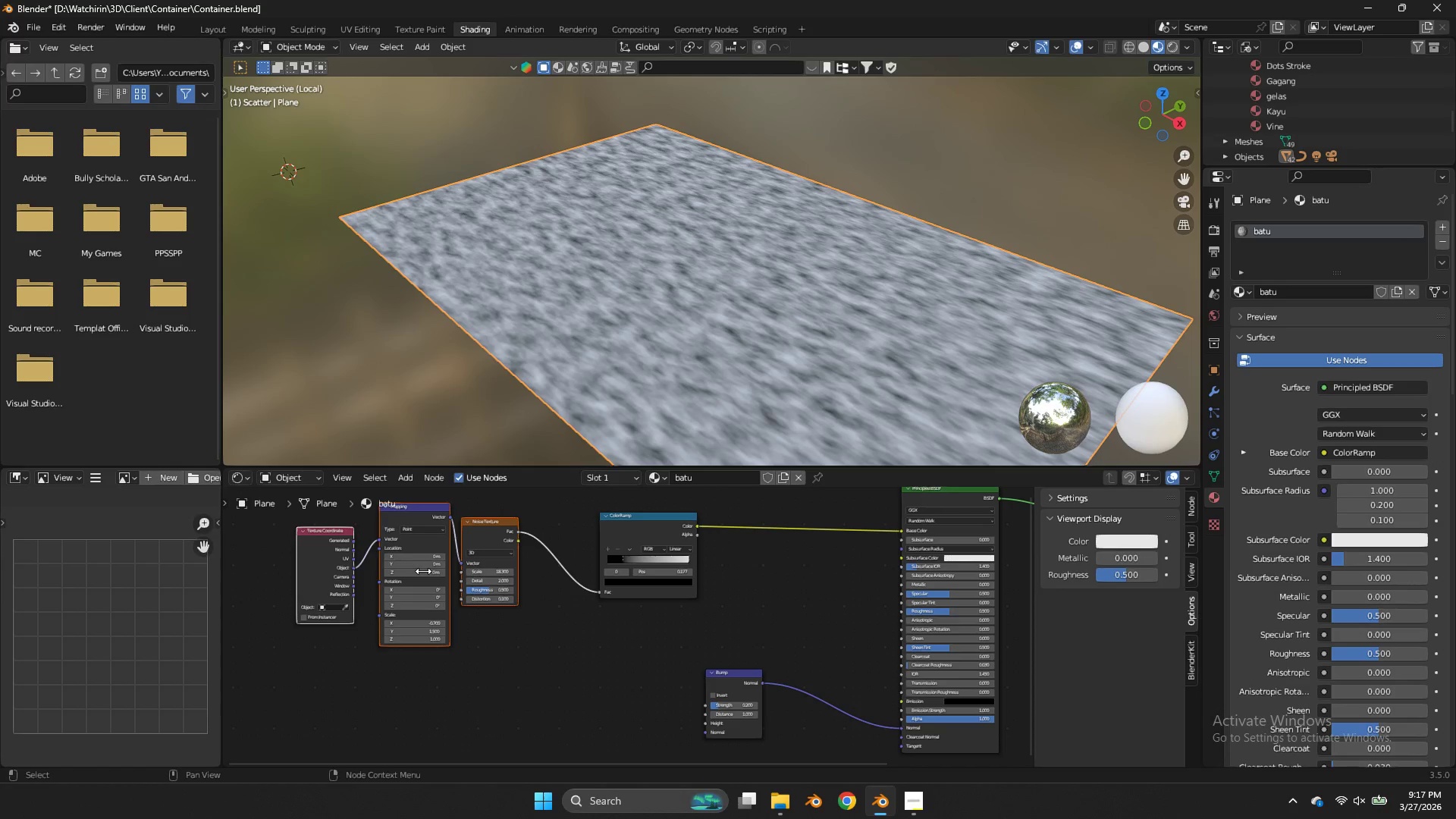 
key(Control+C)
 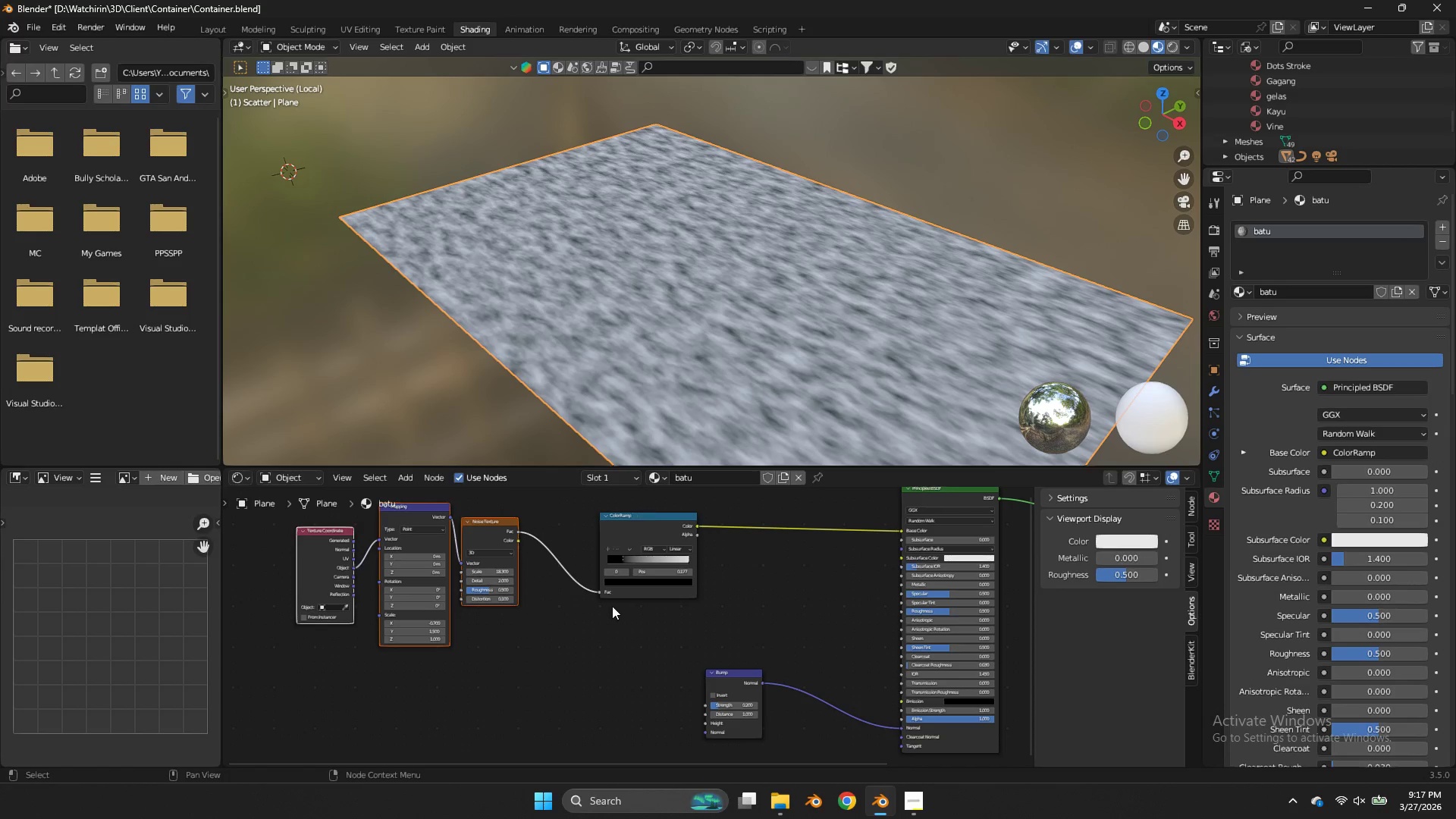 
key(Control+V)
 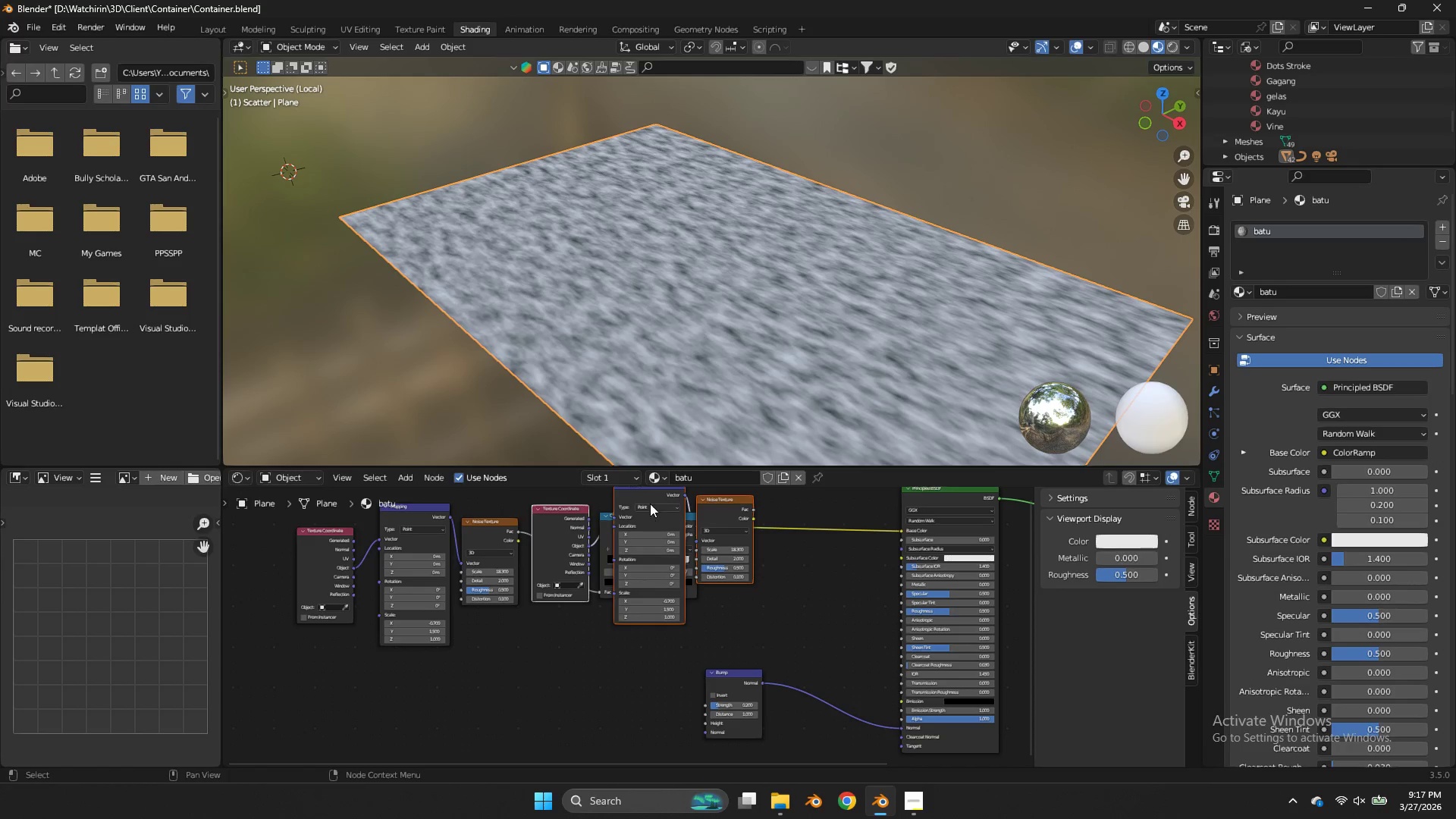 
left_click_drag(start_coordinate=[650, 503], to_coordinate=[607, 559])
 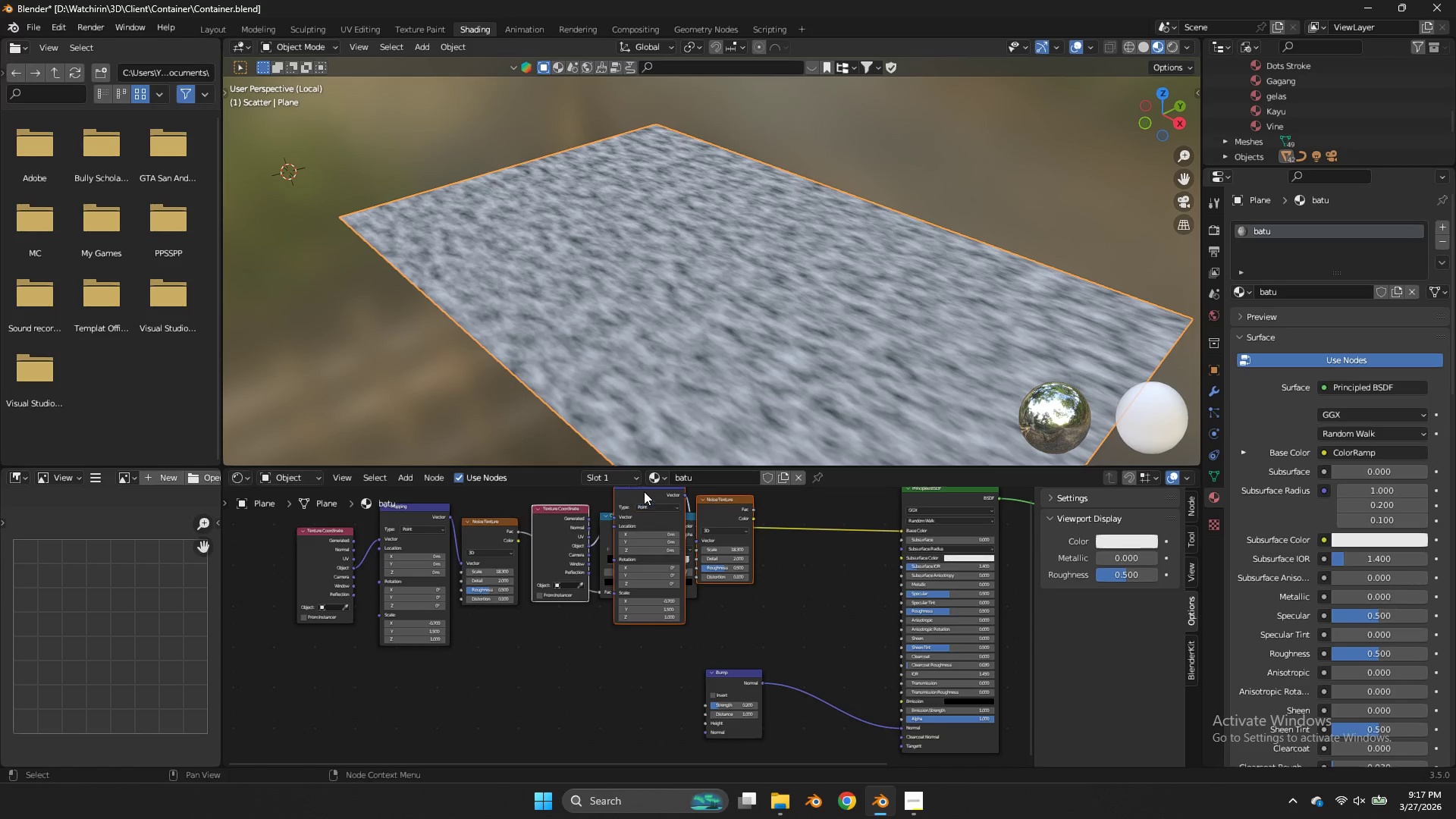 
left_click_drag(start_coordinate=[644, 491], to_coordinate=[476, 650])
 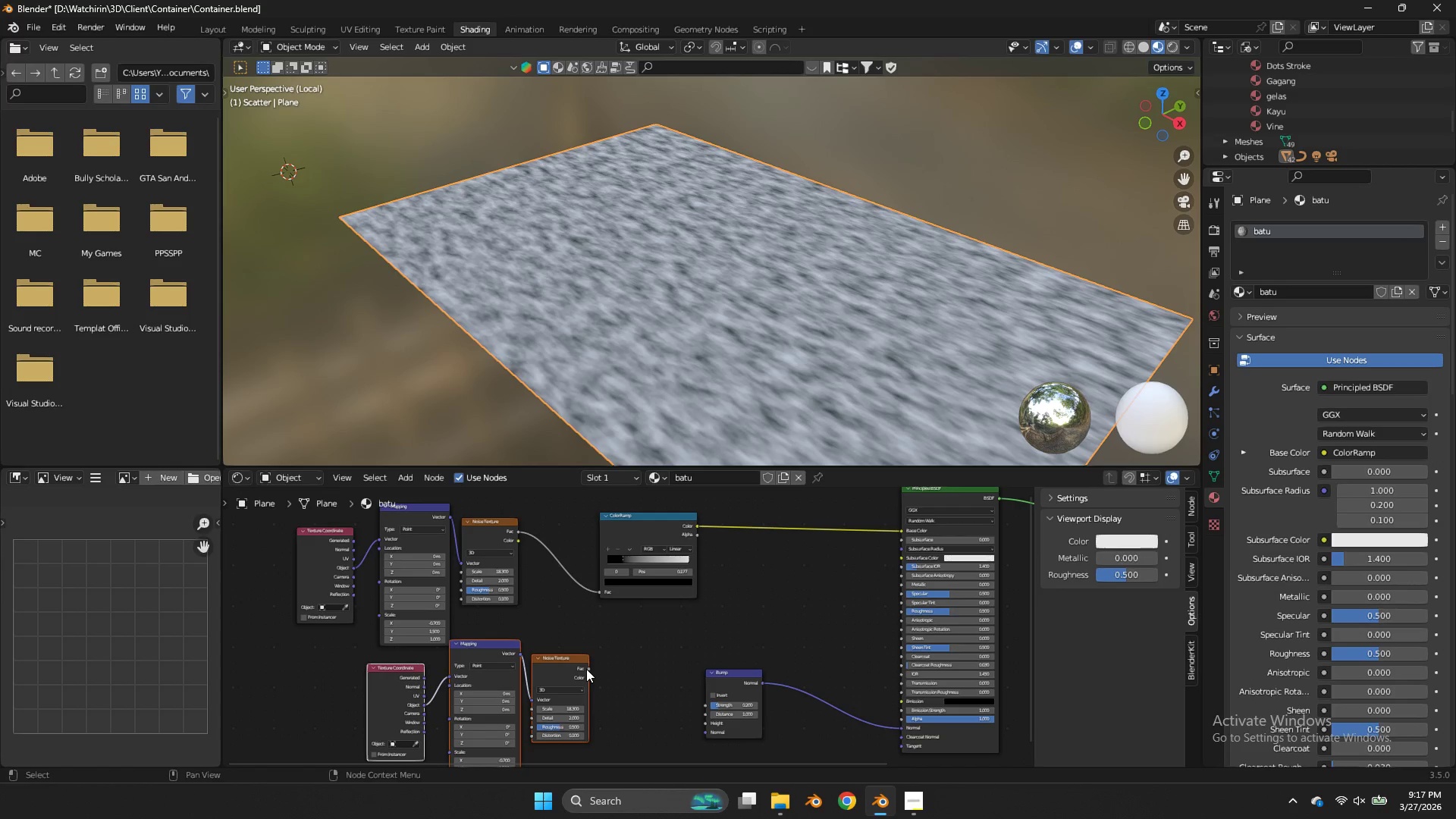 
left_click_drag(start_coordinate=[586, 668], to_coordinate=[705, 722])
 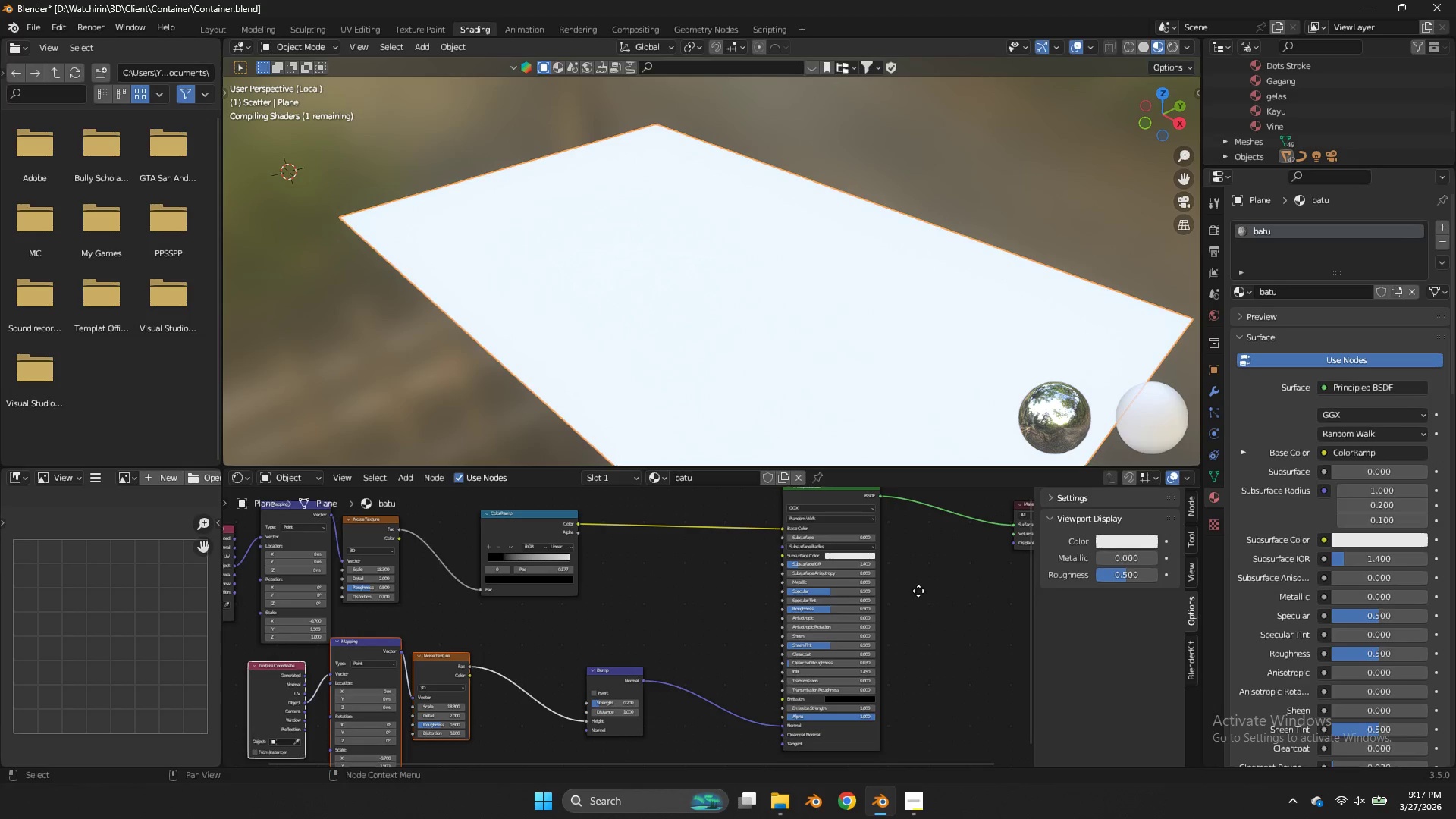 
wait(7.67)
 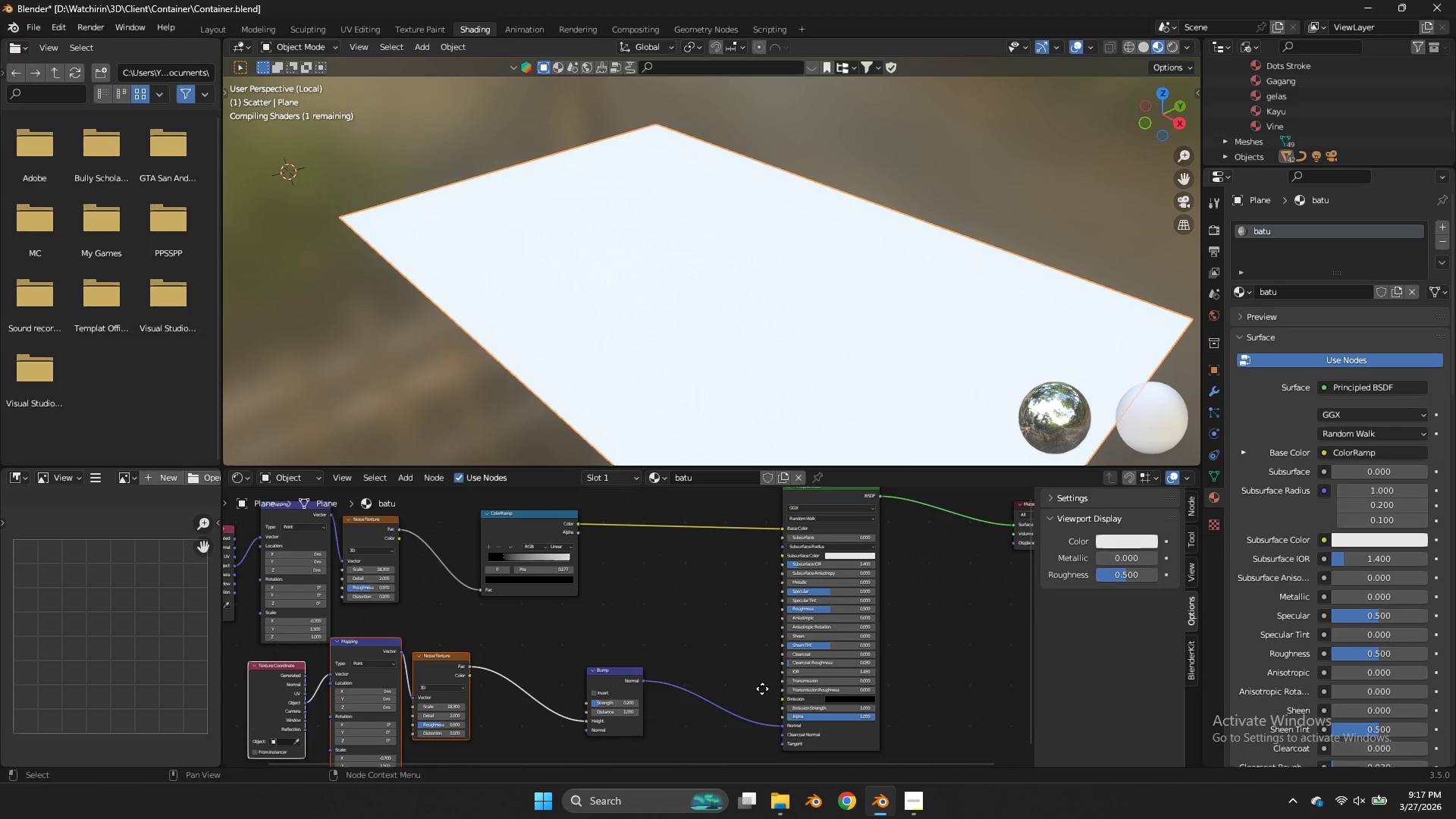 
left_click([531, 529])
 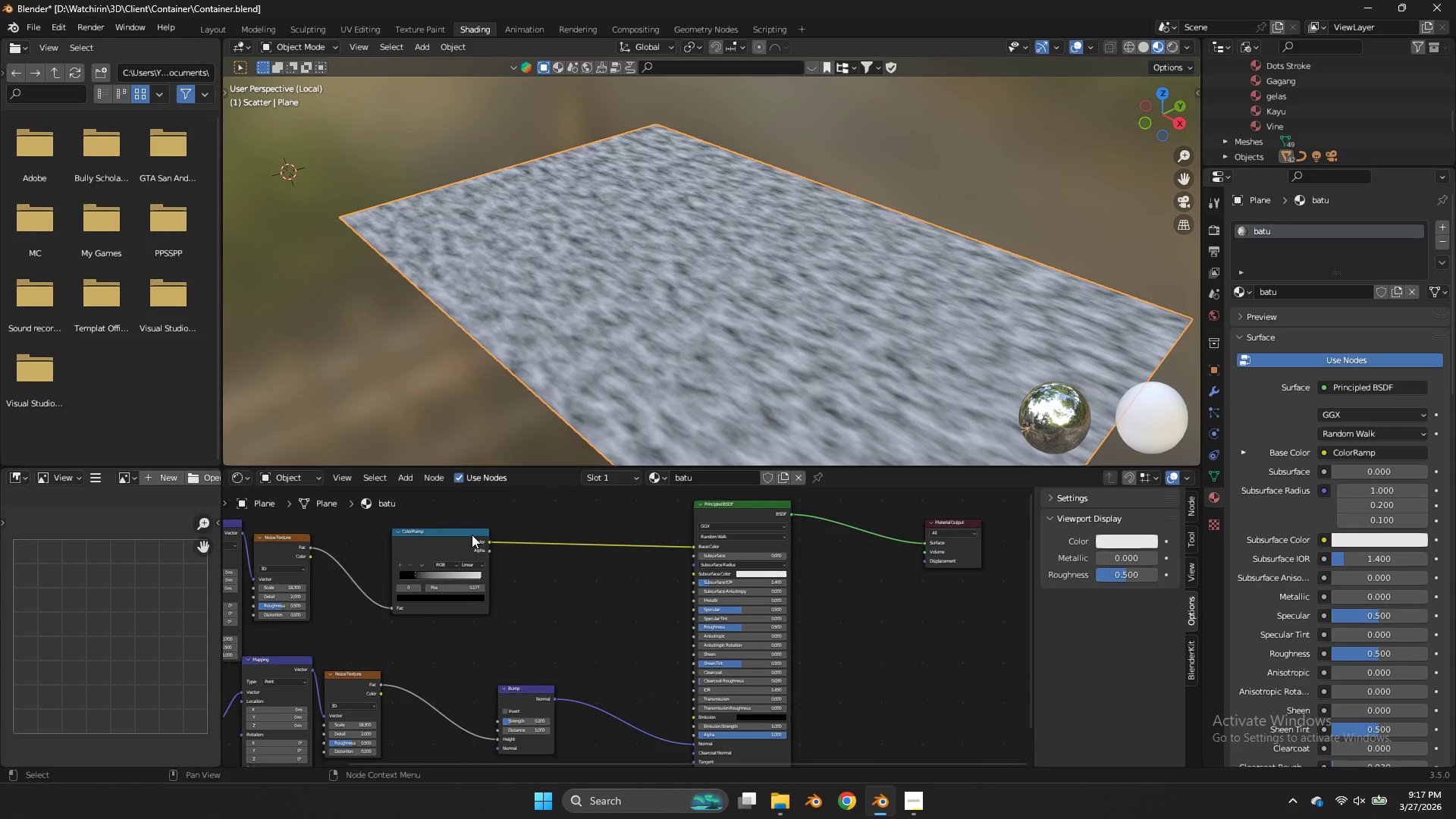 
left_click([472, 535])
 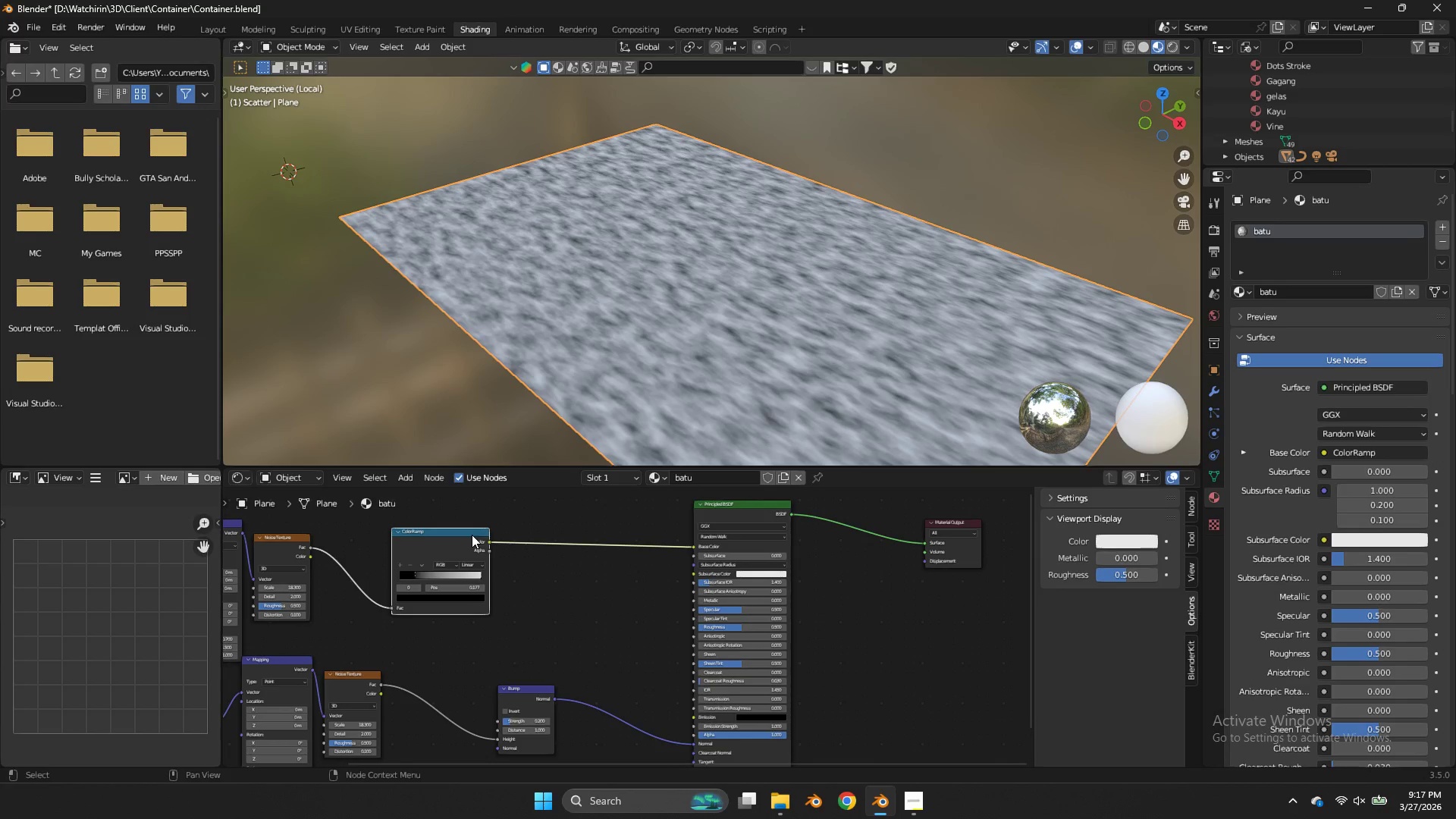 
key(Control+S)
 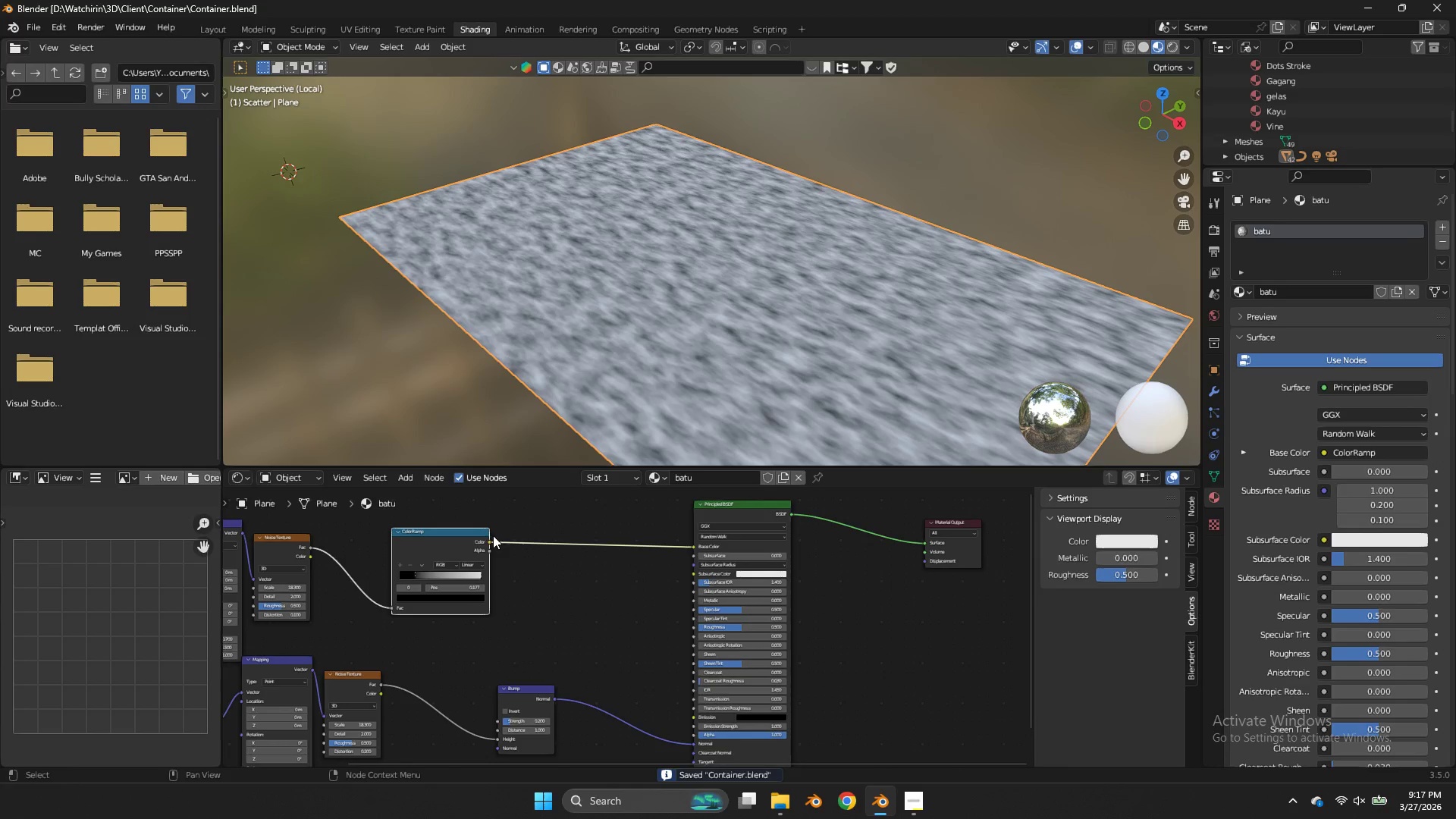 
key(Shift+ShiftLeft)
 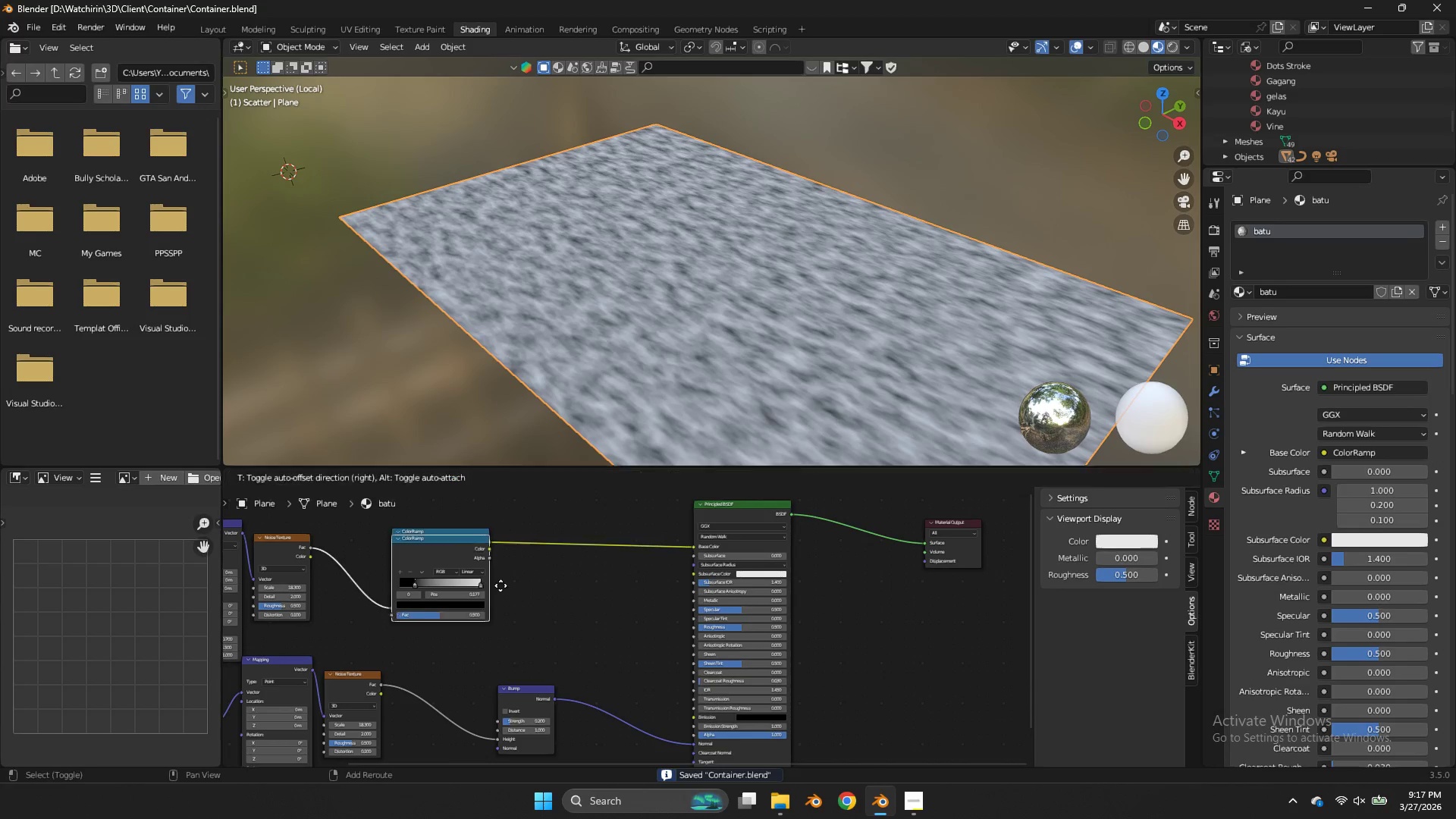 
key(Shift+D)
 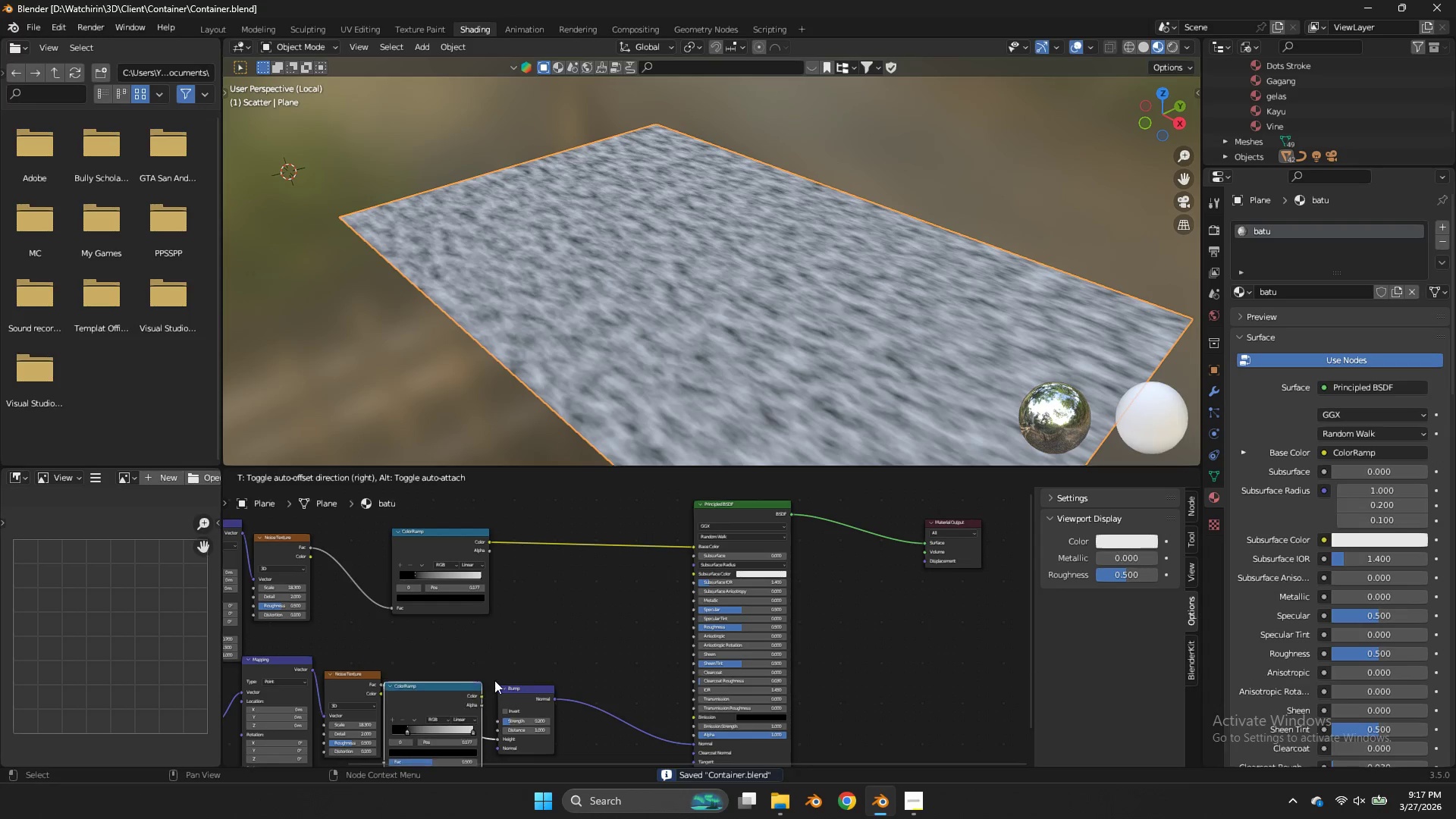 
left_click([494, 680])
 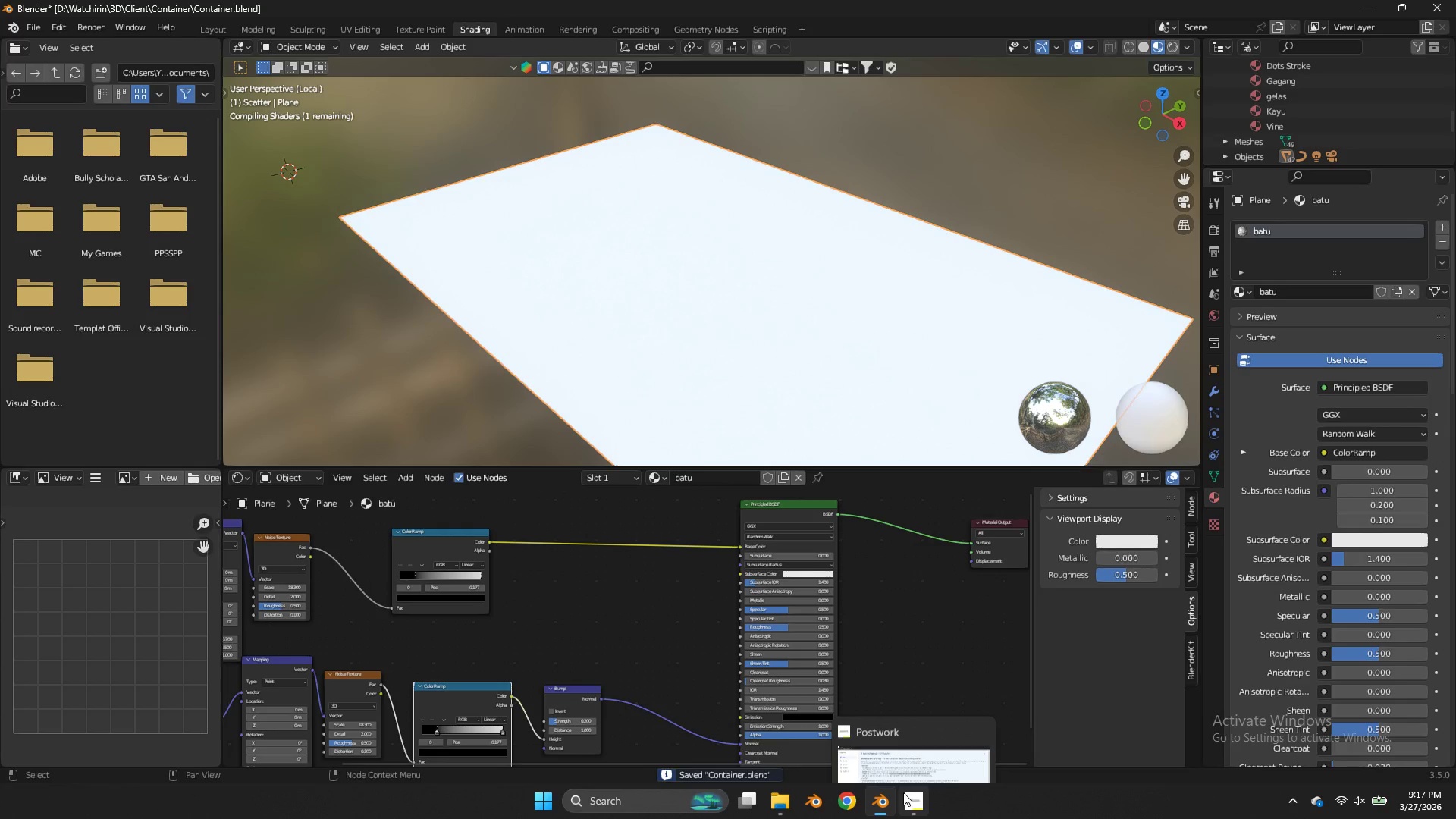 
left_click([595, 564])
 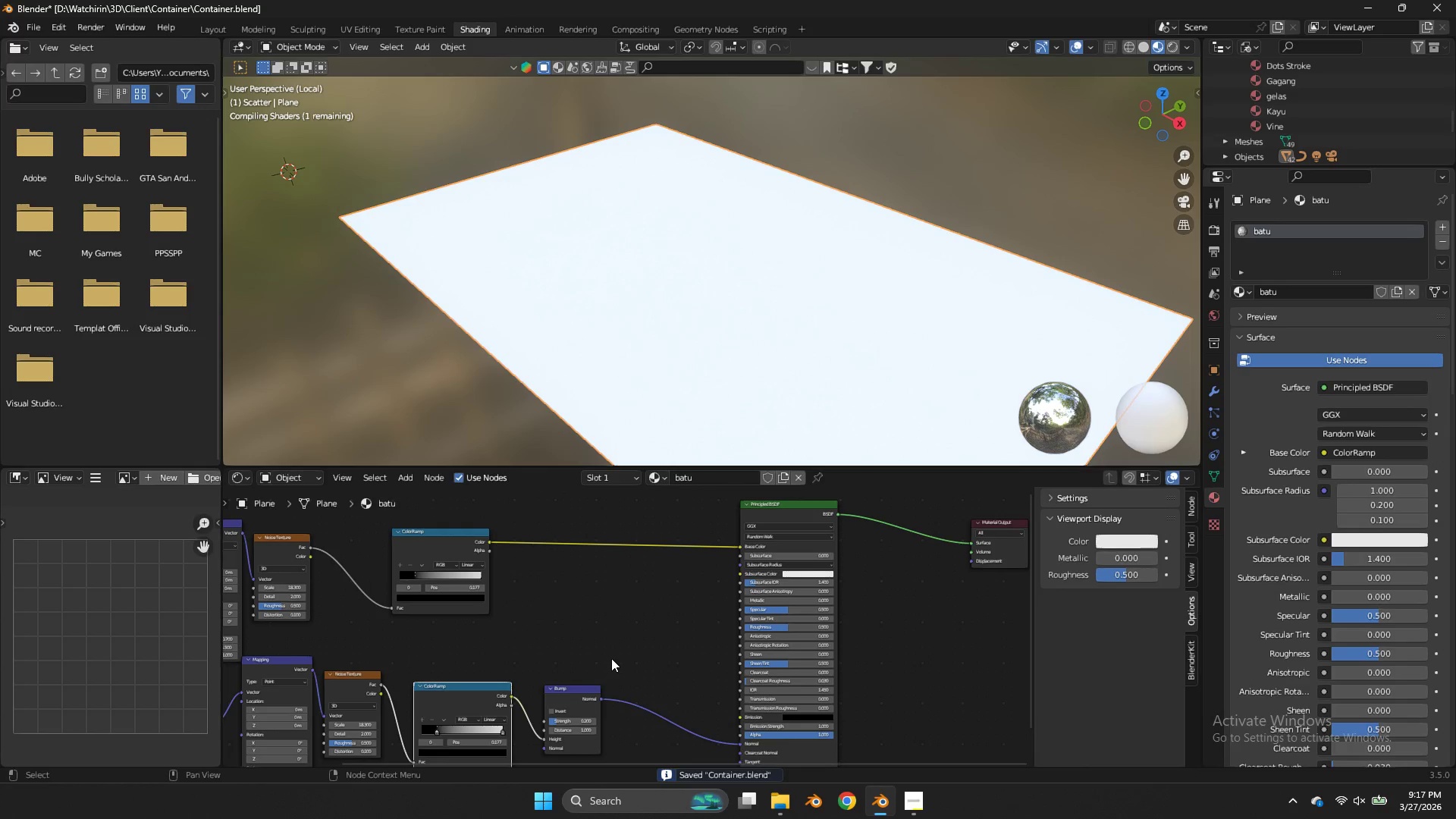 
scroll: coordinate [611, 658], scroll_direction: up, amount: 2.0
 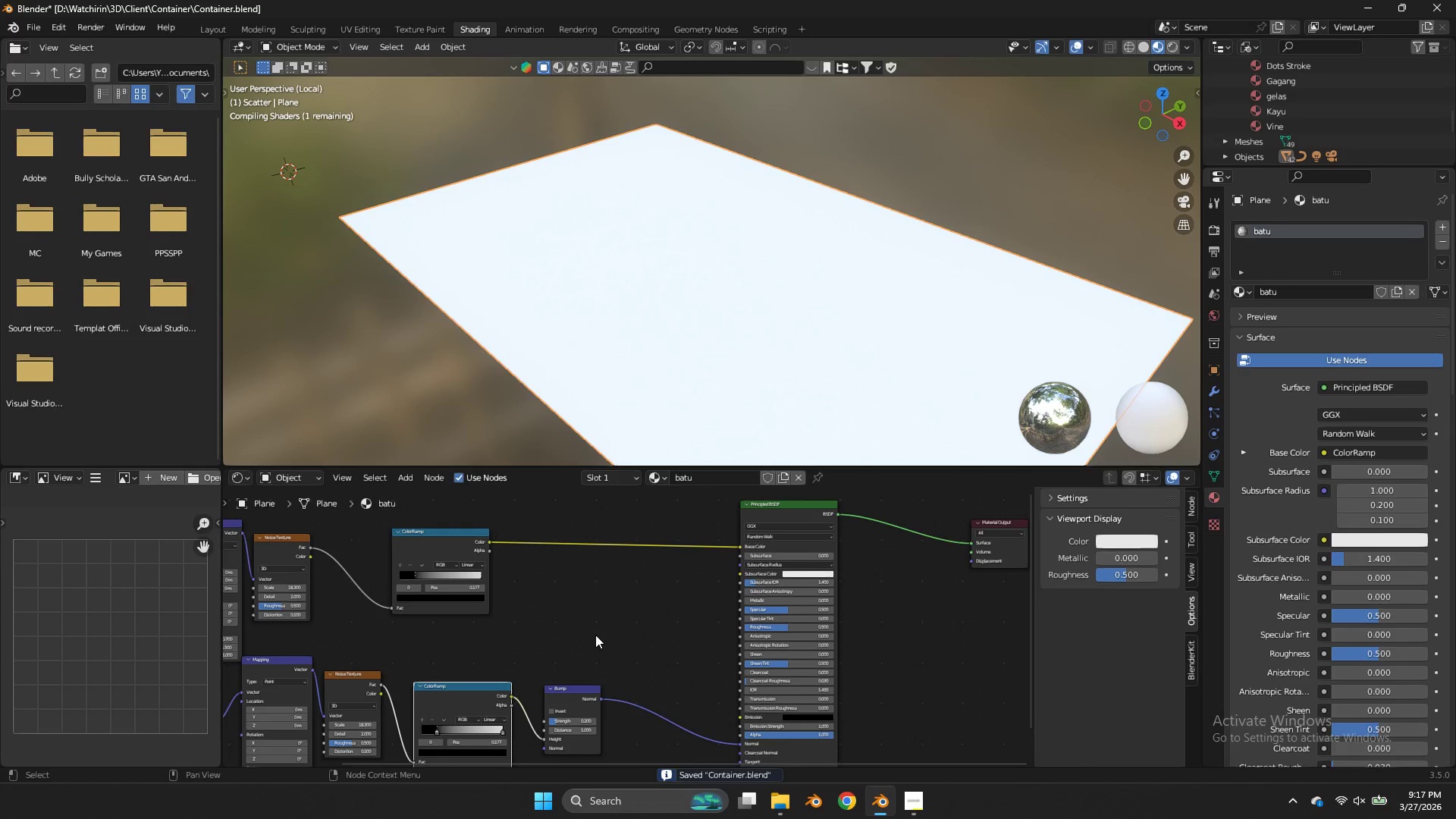 
left_click([601, 630])
 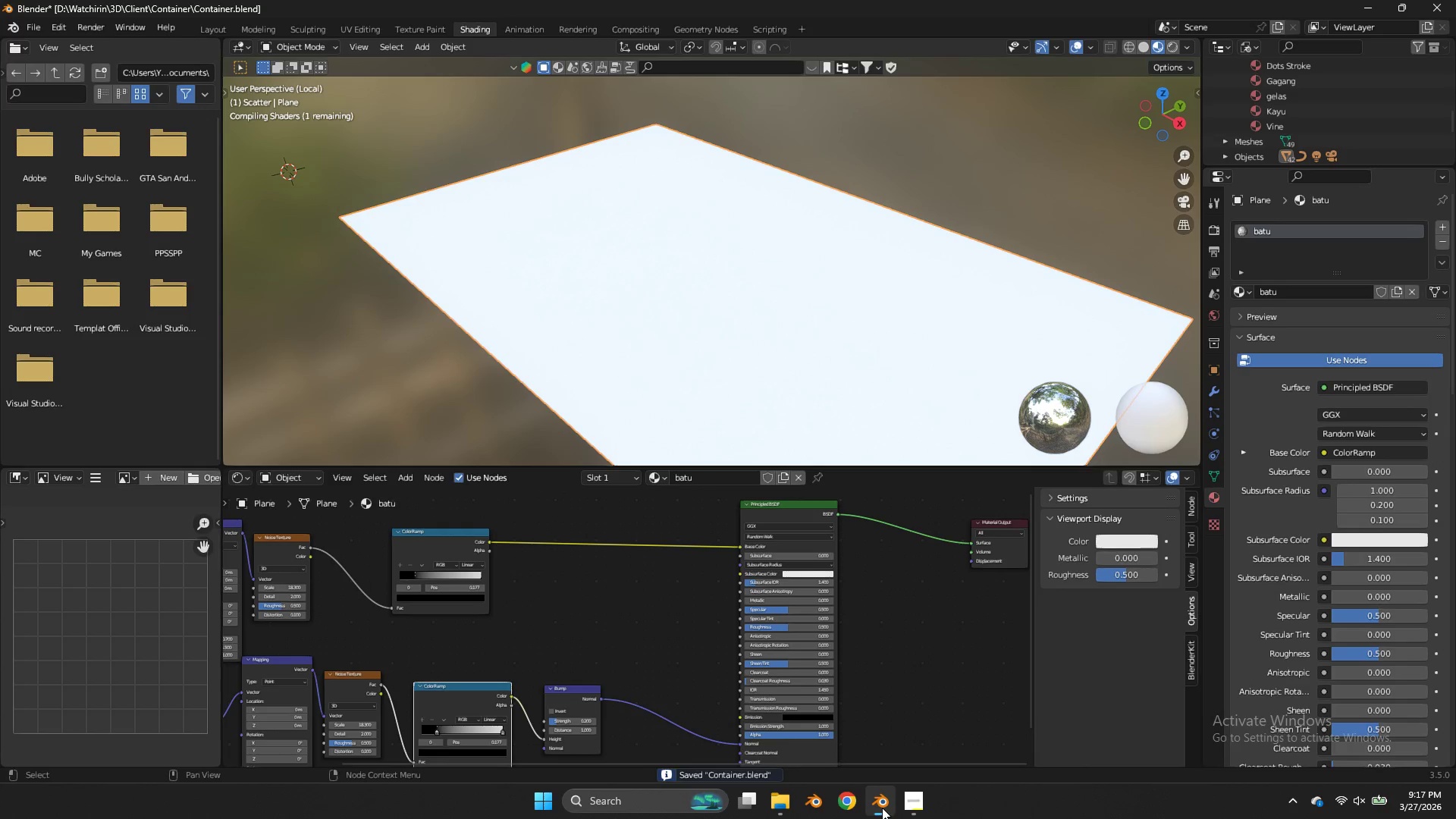 
scroll: coordinate [595, 634], scroll_direction: up, amount: 1.0
 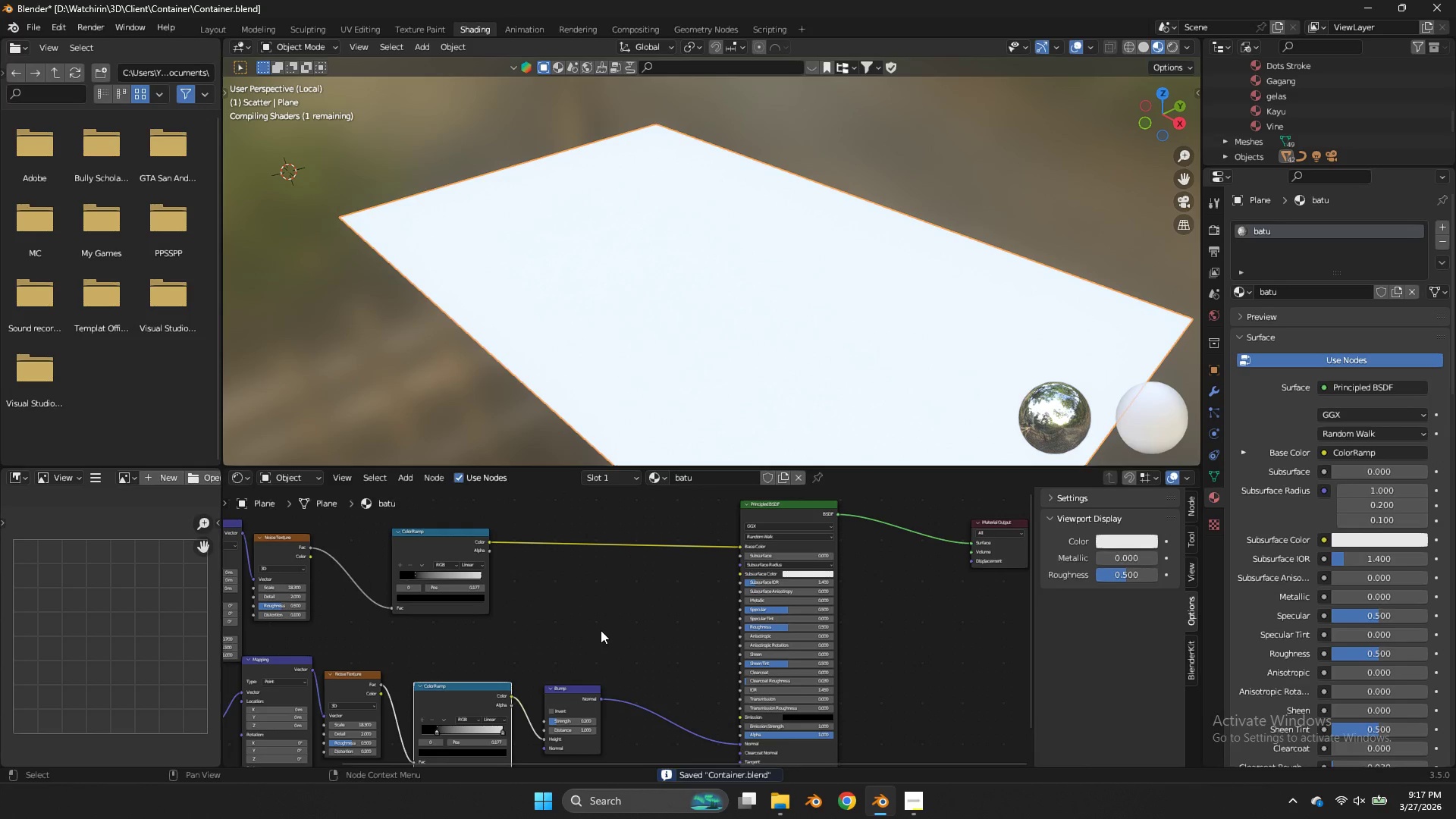 
left_click([557, 595])
 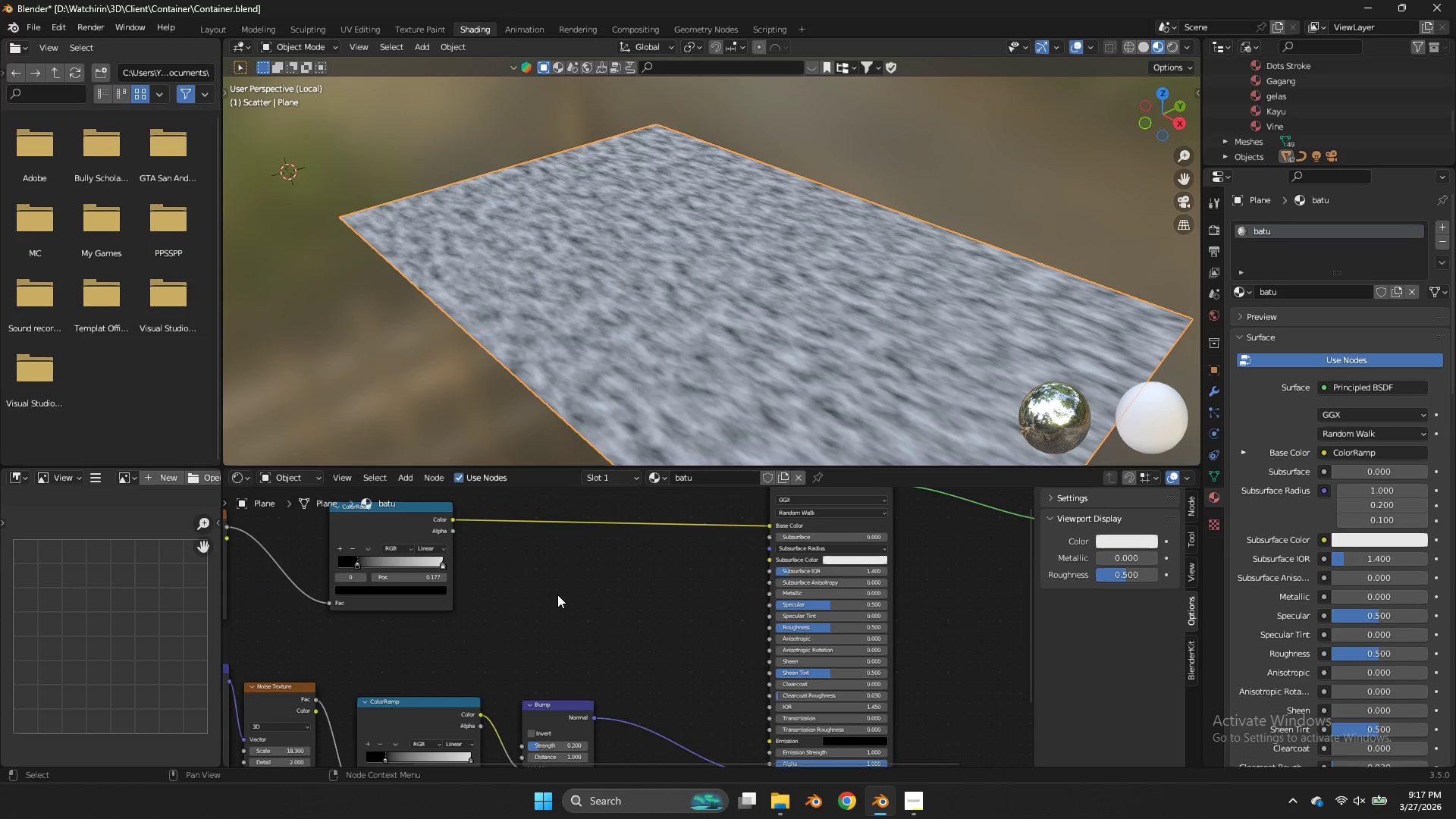 
scroll: coordinate [569, 527], scroll_direction: up, amount: 11.0
 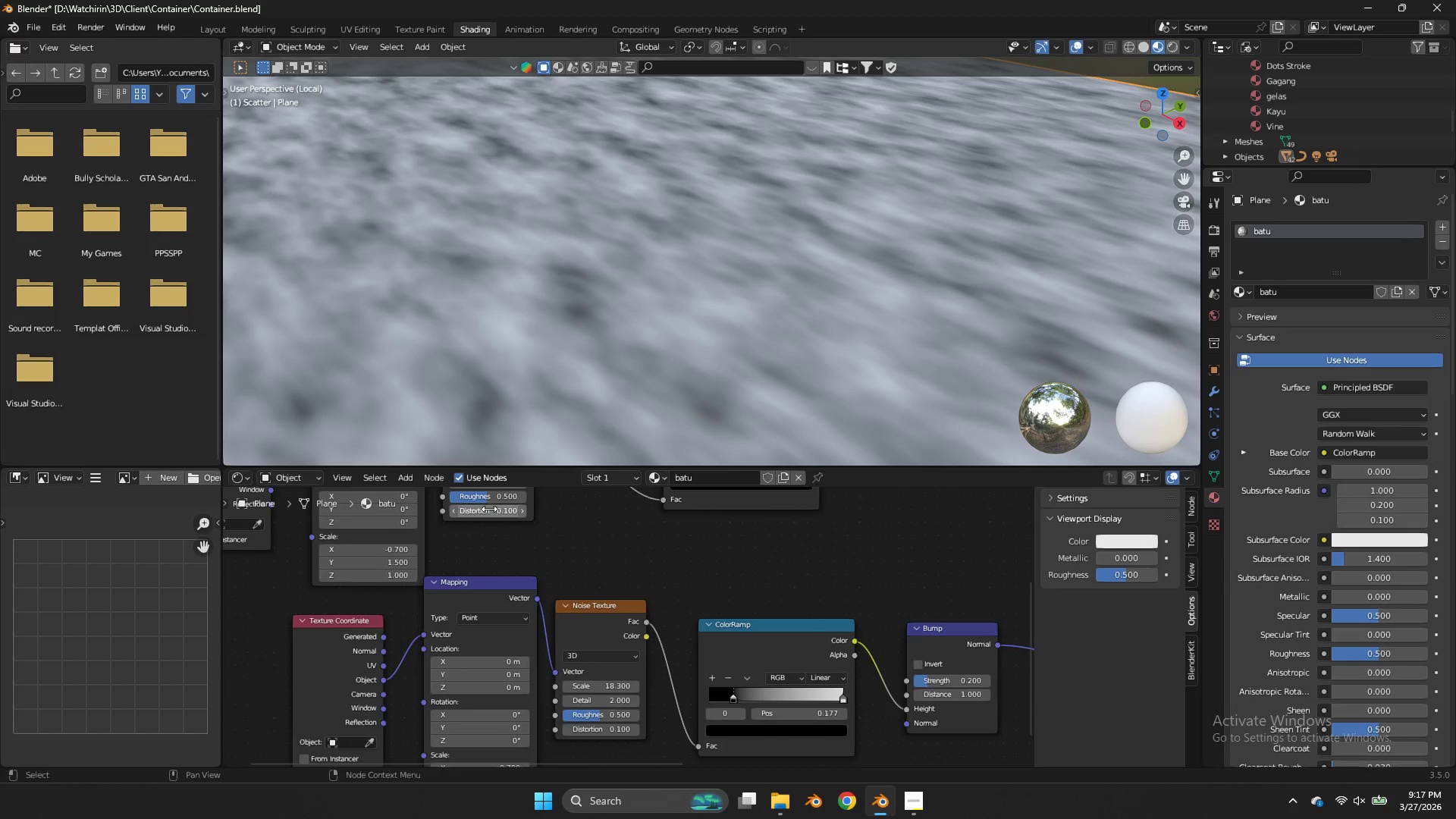 
left_click_drag(start_coordinate=[489, 509], to_coordinate=[860, 321])
 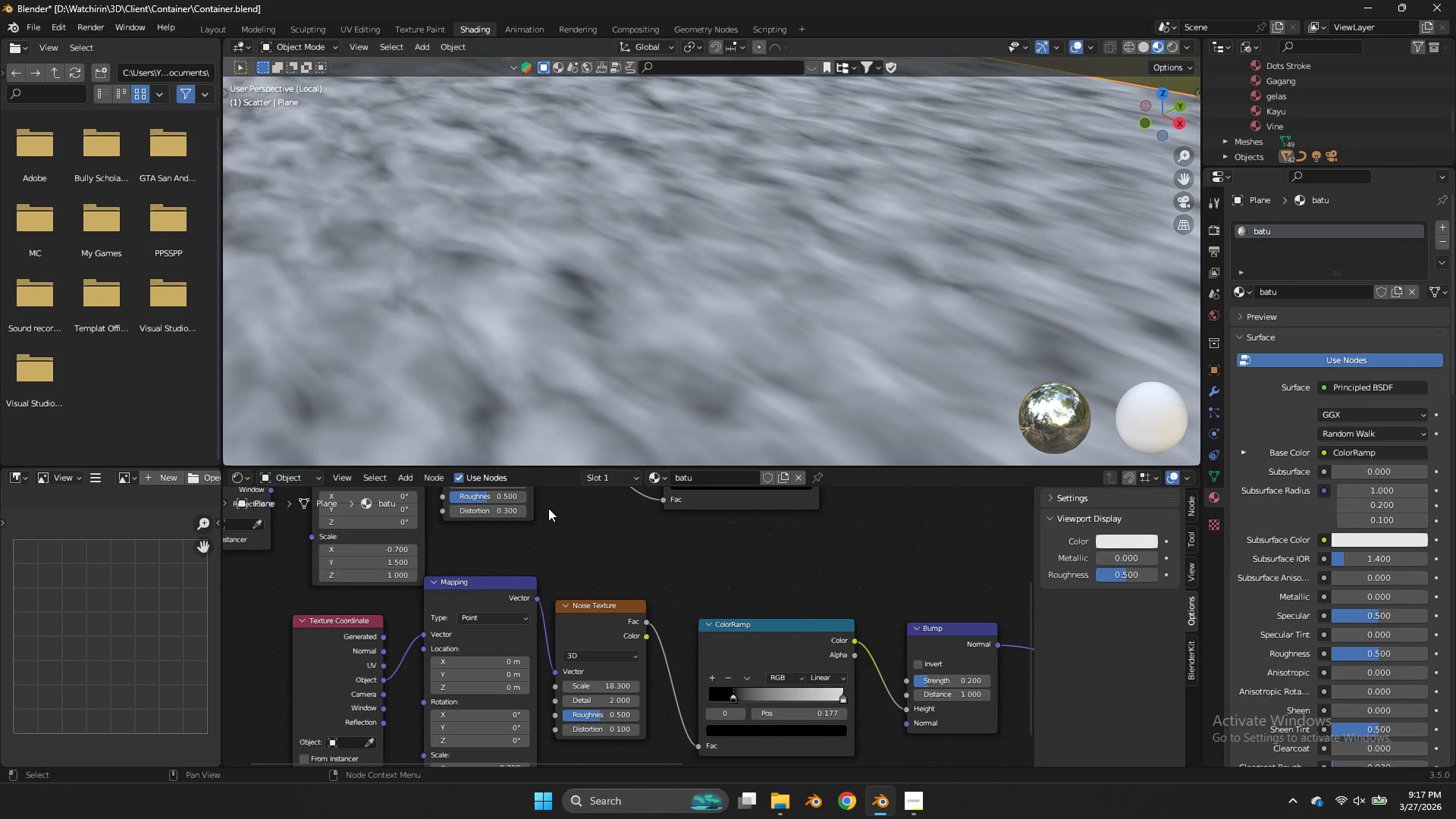 
key(Control+ControlLeft)
 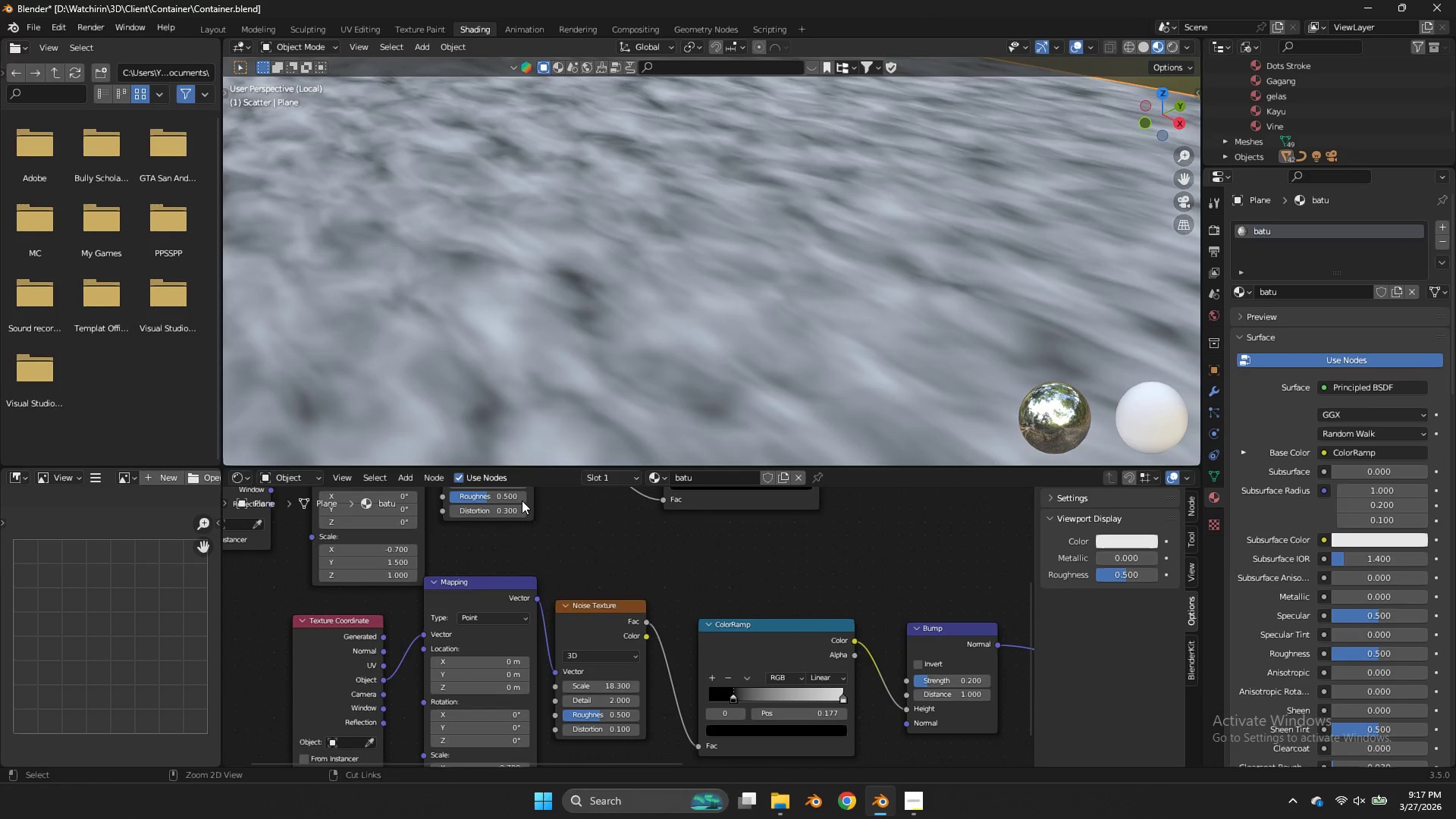 
key(Control+Z)
 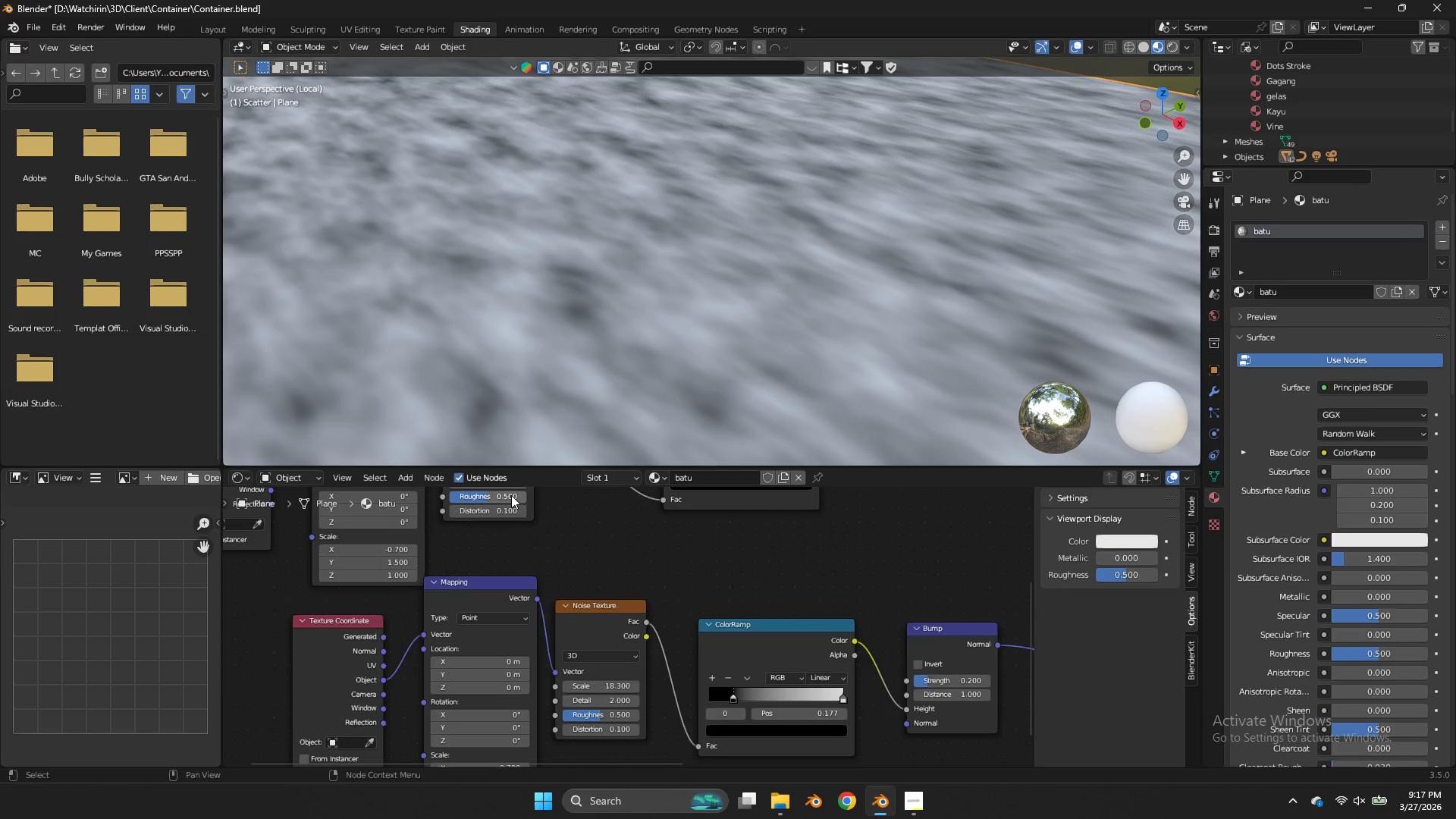 
left_click_drag(start_coordinate=[511, 495], to_coordinate=[893, 311])
 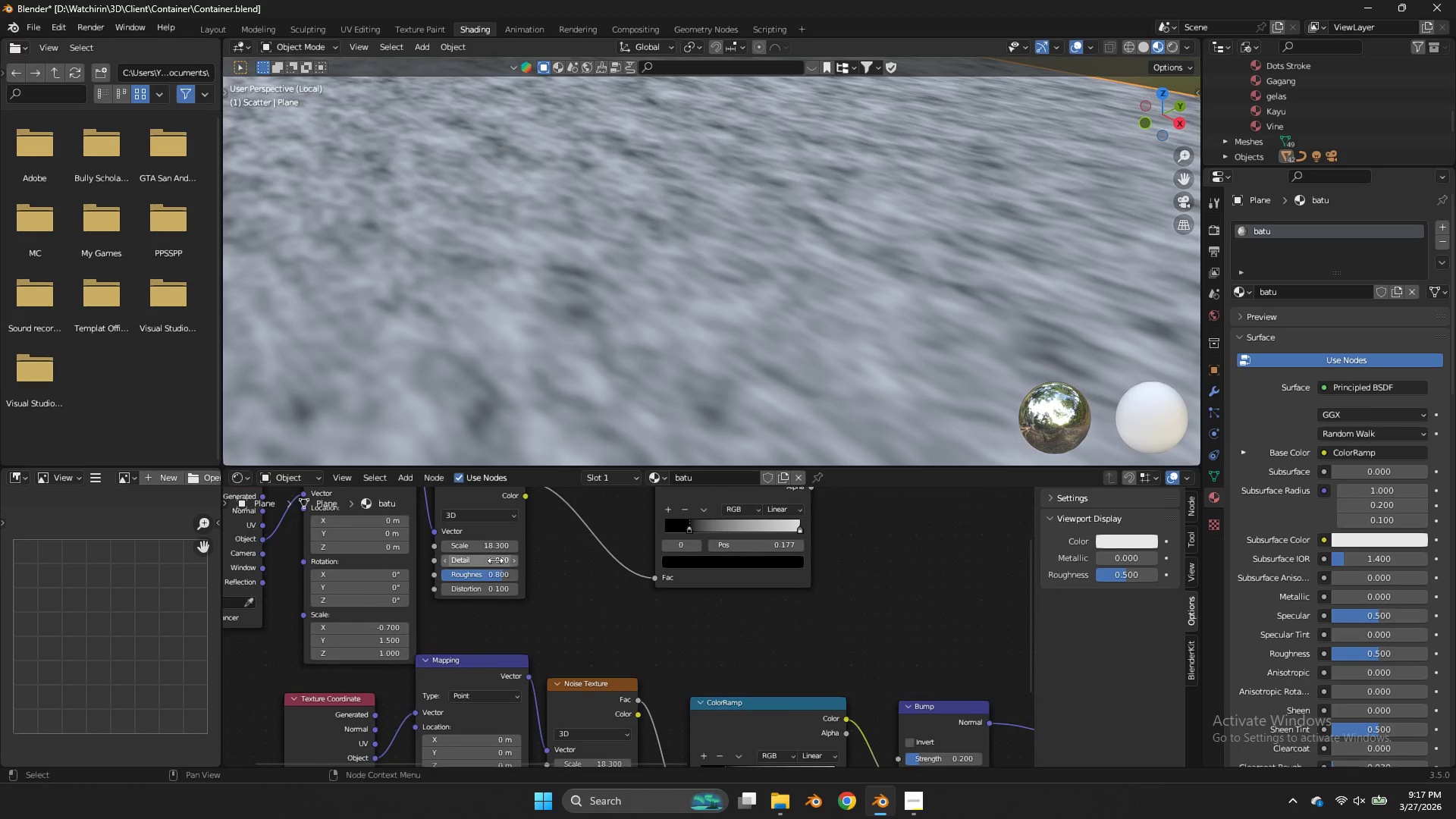 
left_click_drag(start_coordinate=[491, 559], to_coordinate=[589, 374])
 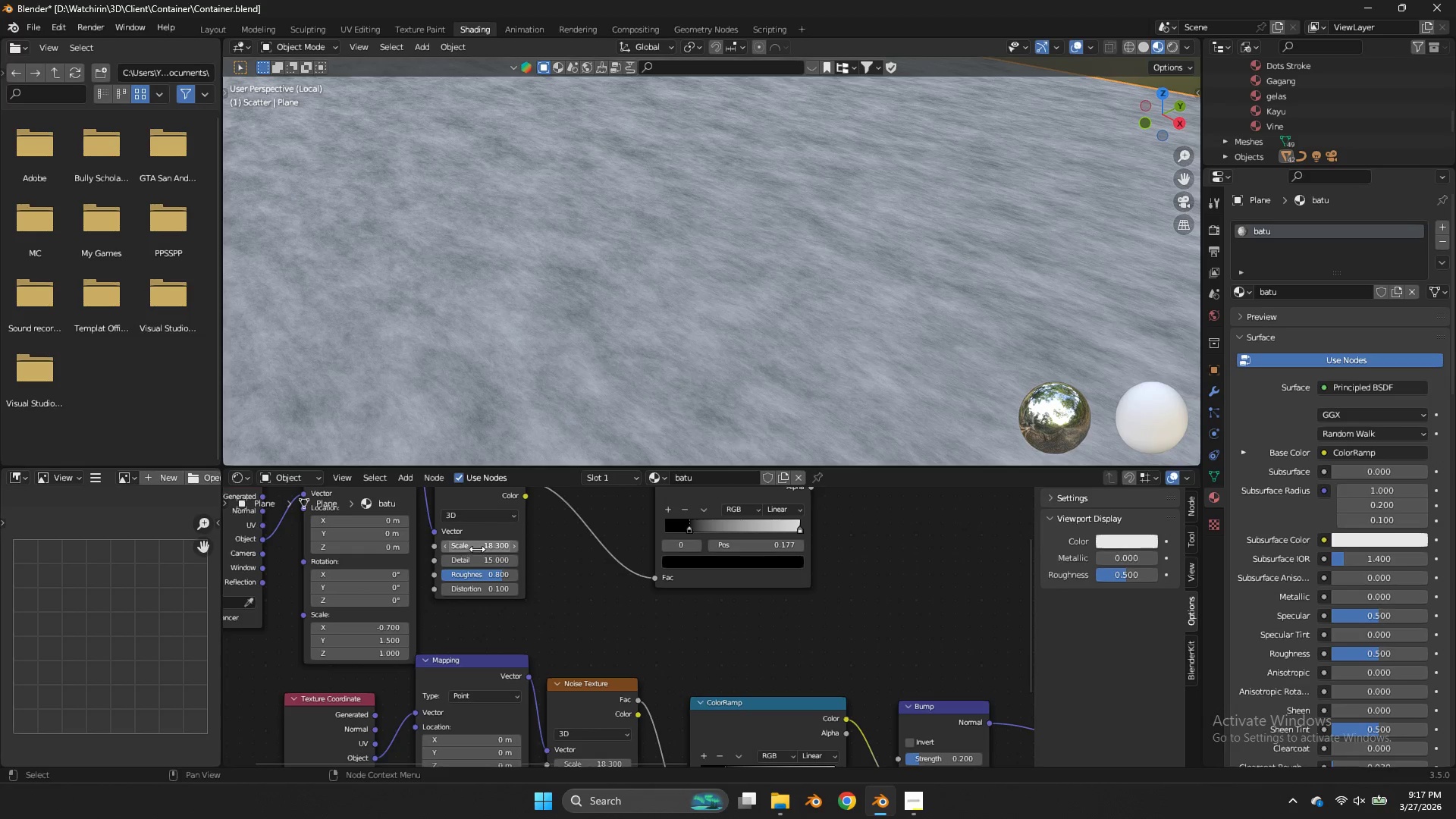 
left_click_drag(start_coordinate=[476, 548], to_coordinate=[753, 363])
 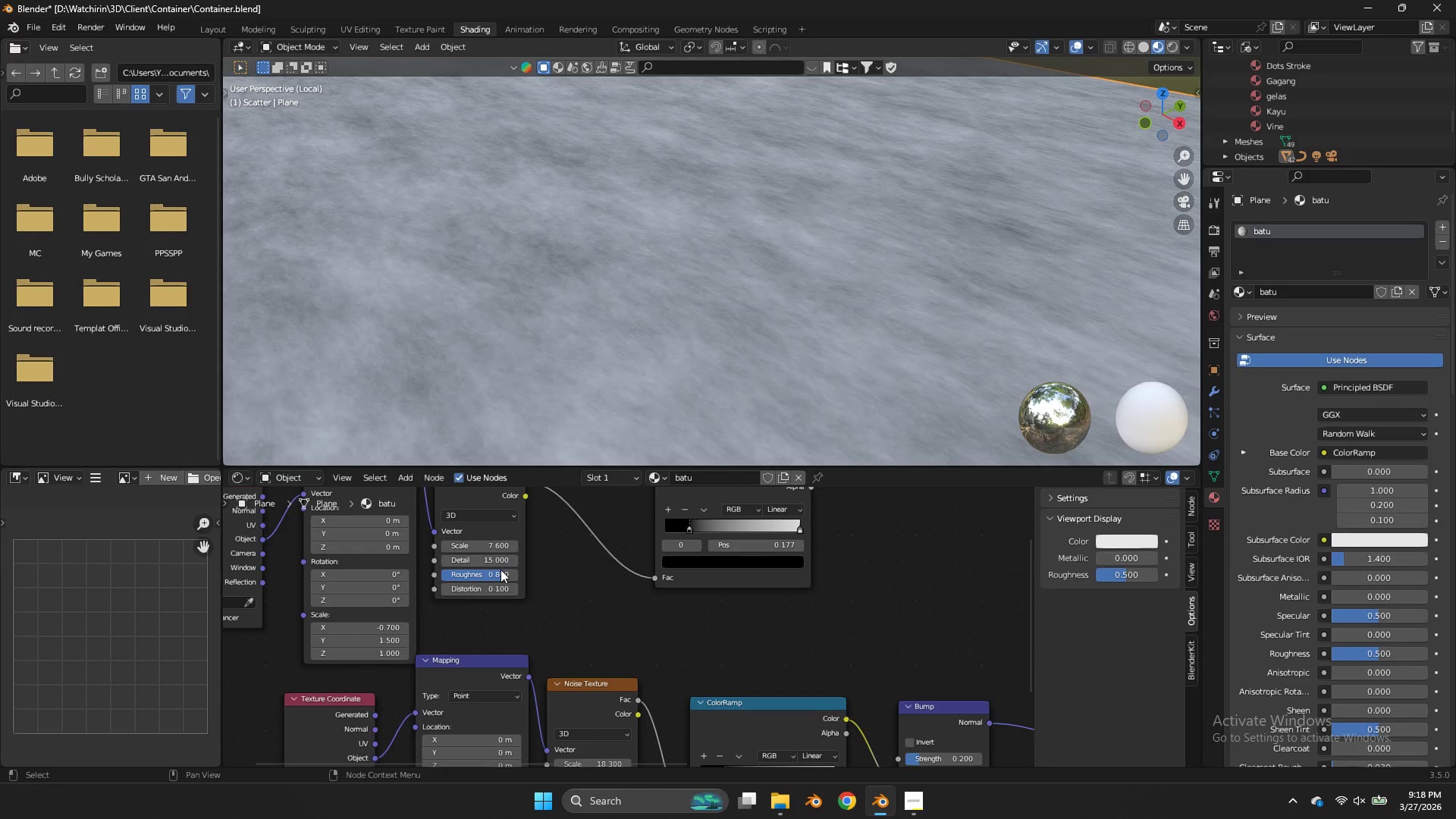 
left_click_drag(start_coordinate=[500, 576], to_coordinate=[863, 381])
 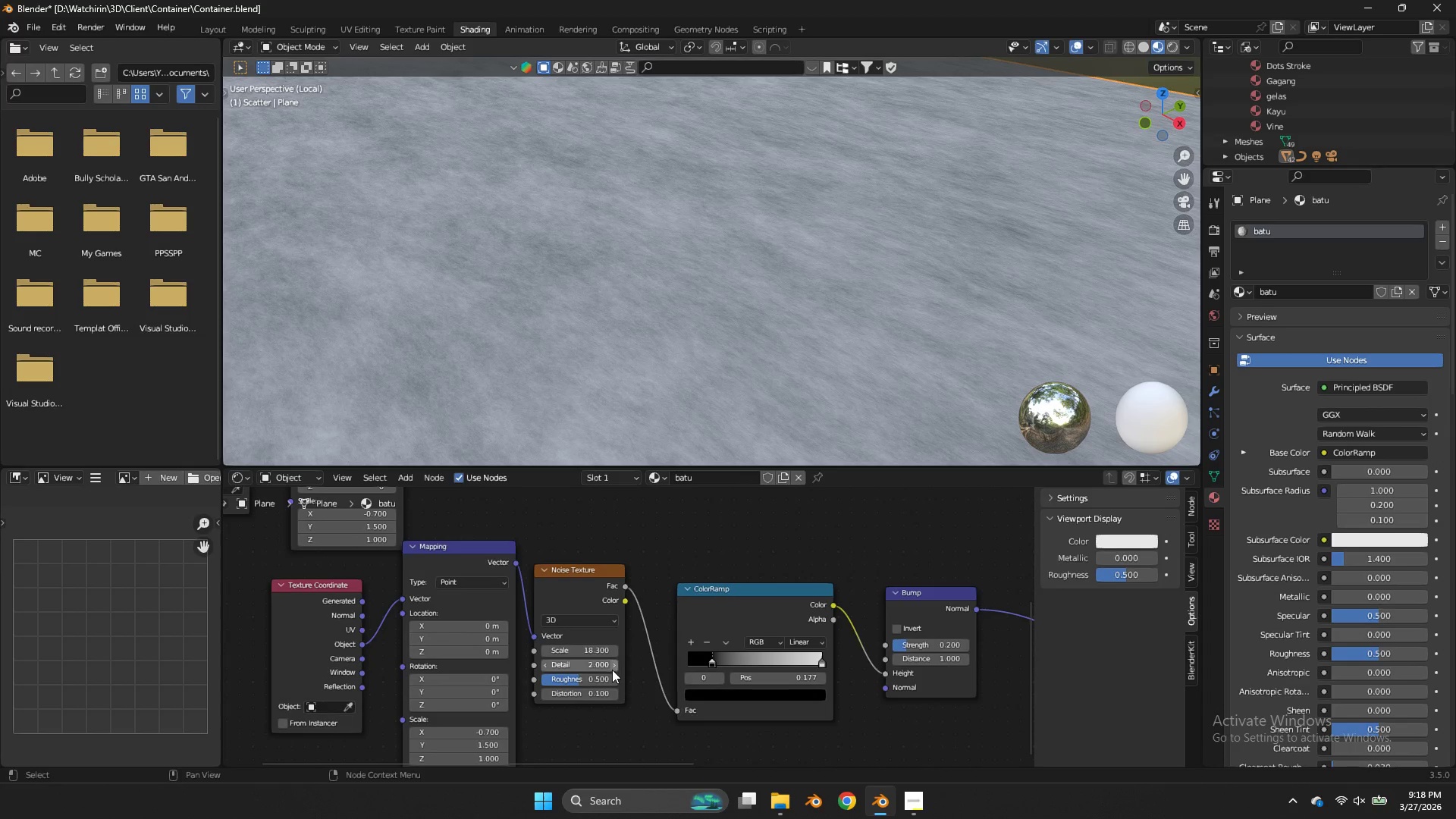 
left_click_drag(start_coordinate=[594, 679], to_coordinate=[598, 484])
 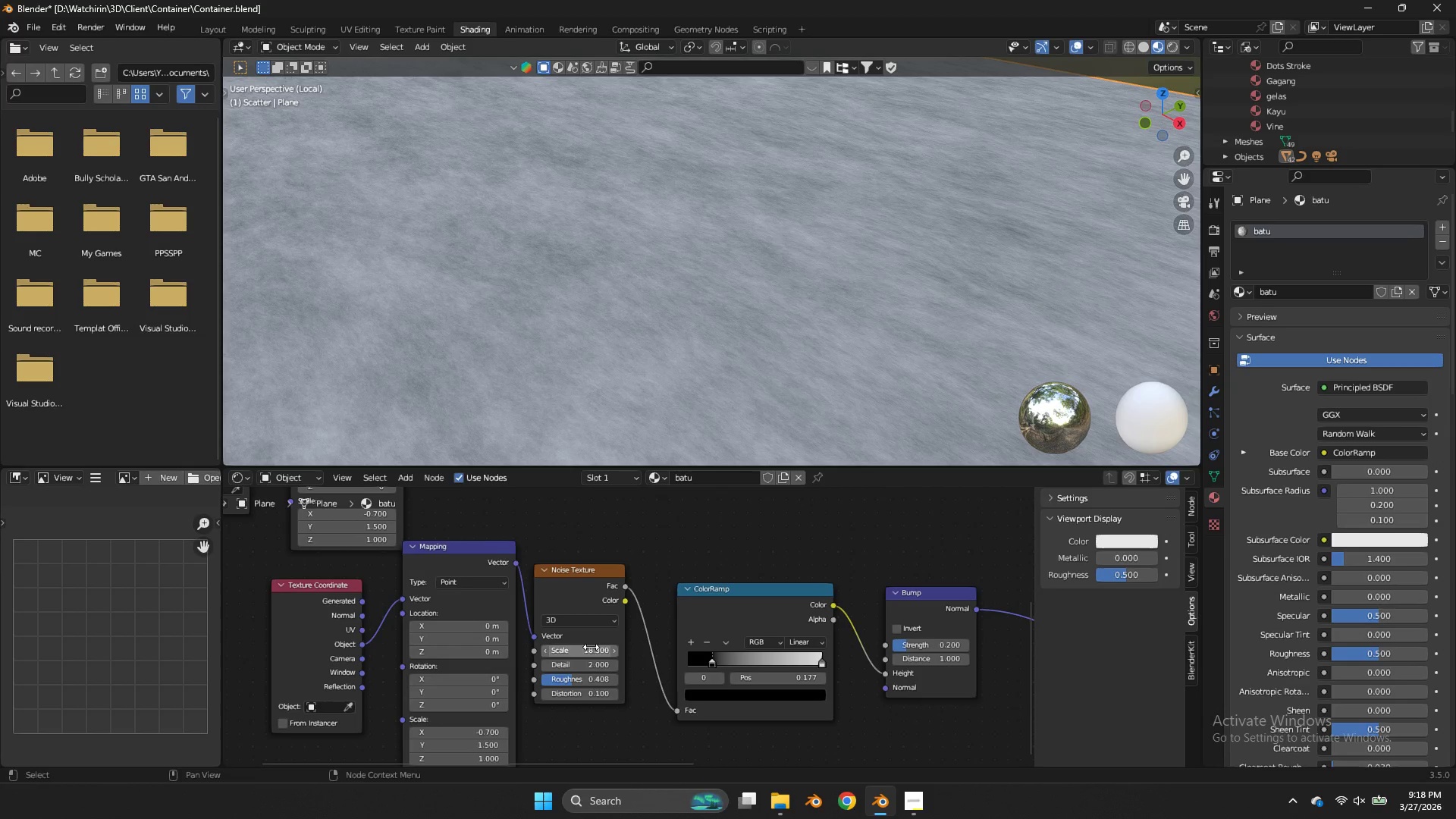 
left_click_drag(start_coordinate=[591, 647], to_coordinate=[895, 460])
 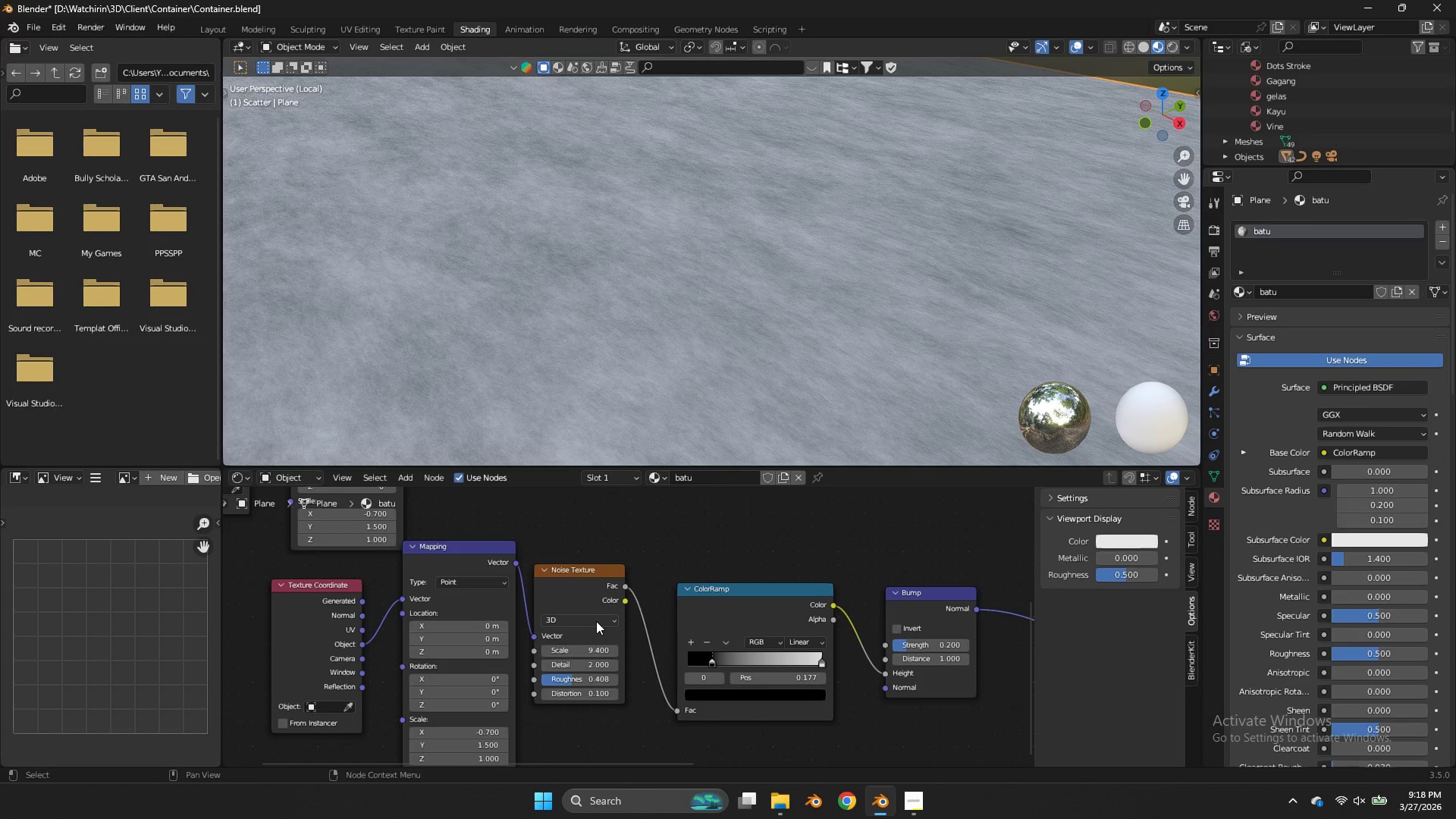 
key(Control+Z)
 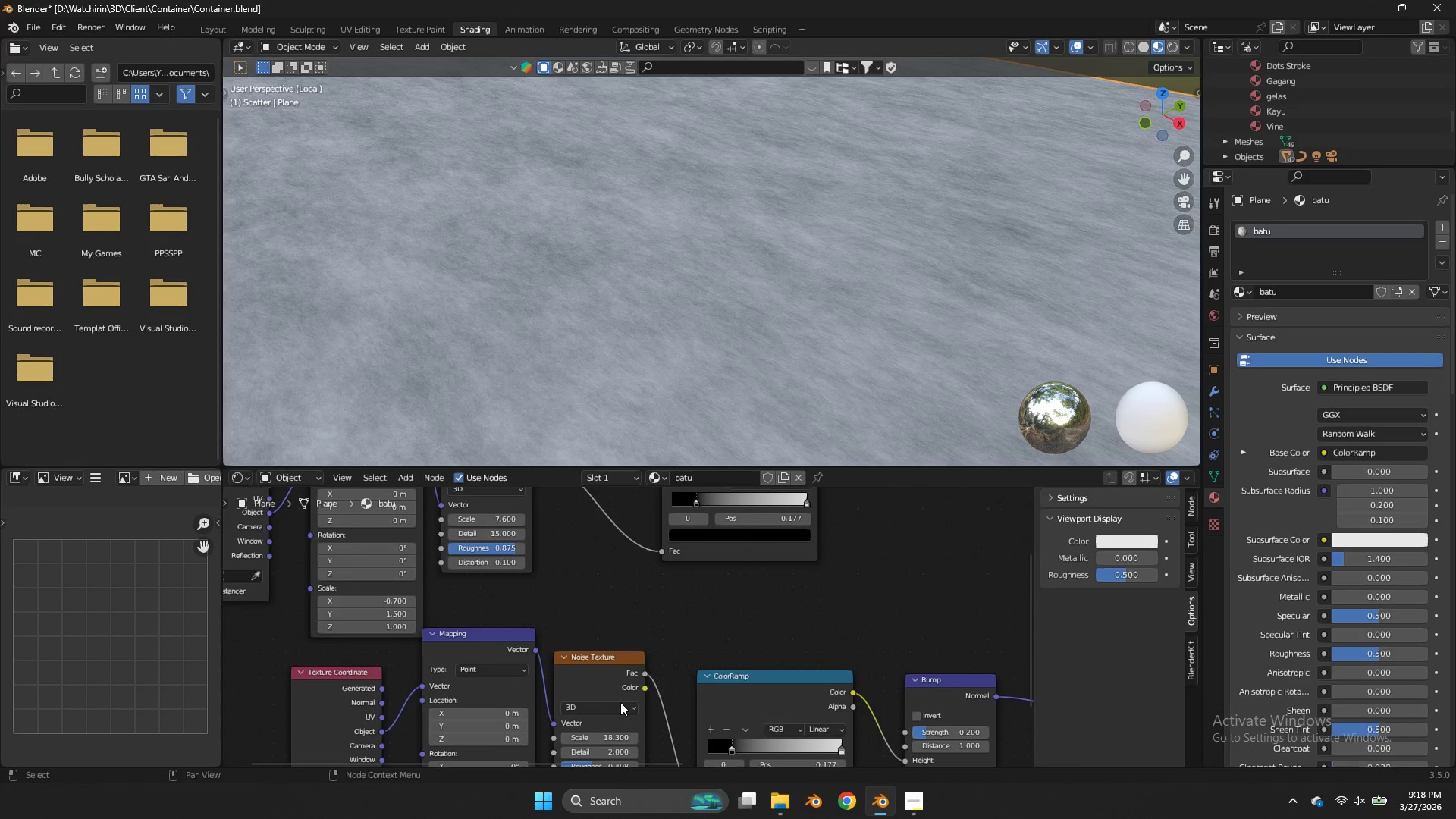 
left_click_drag(start_coordinate=[613, 735], to_coordinate=[867, 351])
 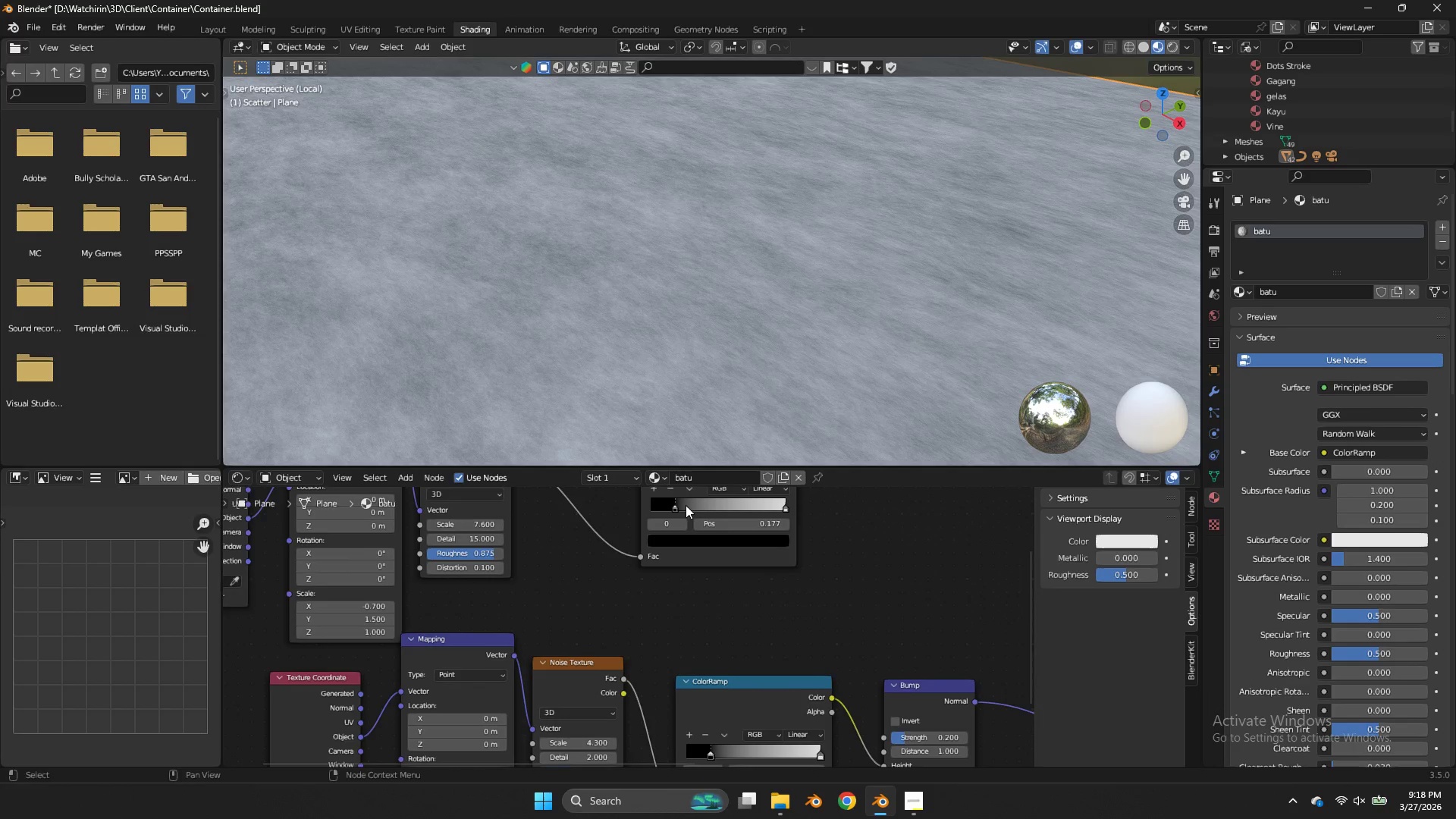 
left_click_drag(start_coordinate=[677, 501], to_coordinate=[697, 508])
 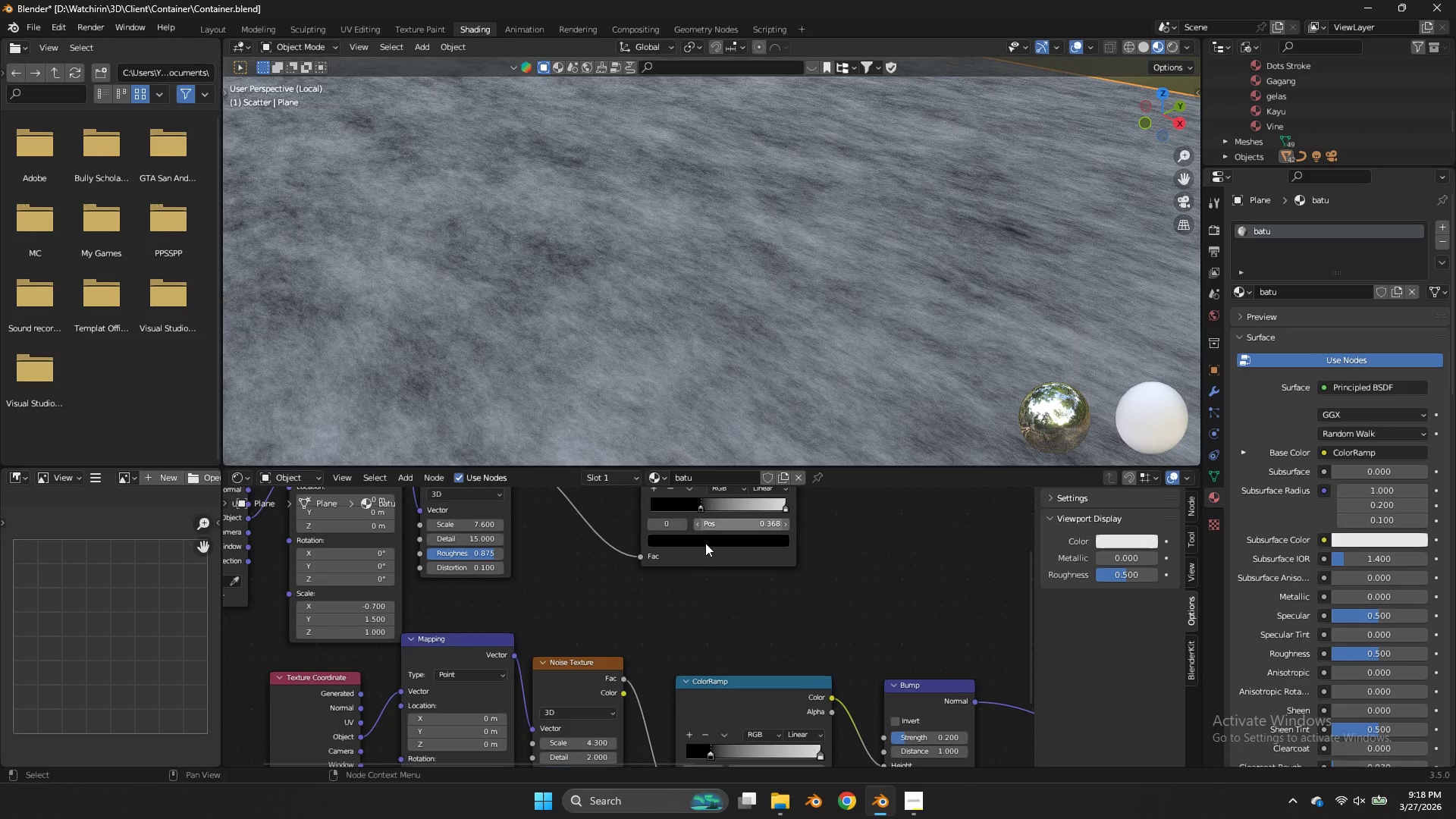 
left_click([705, 543])
 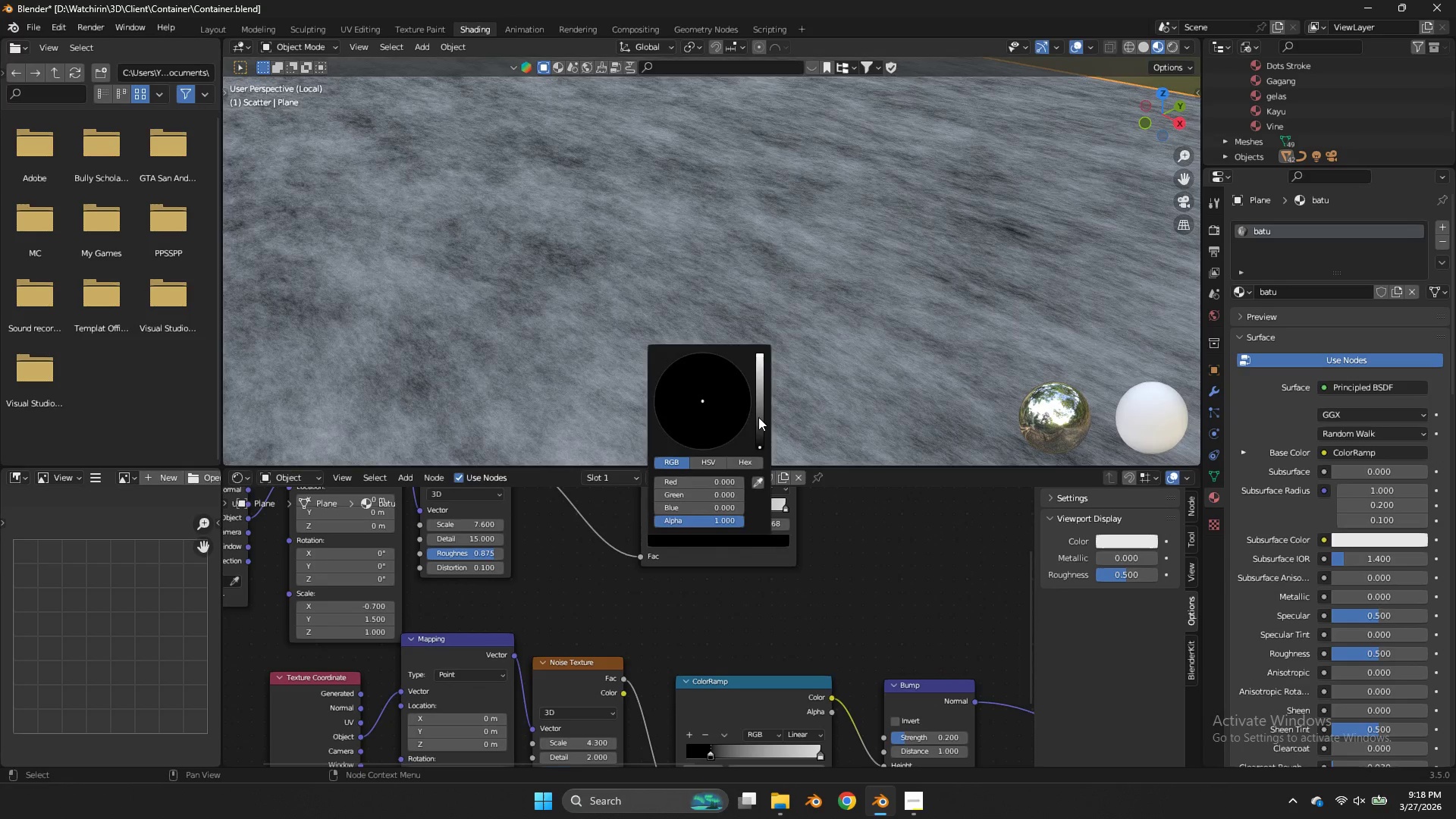 
left_click_drag(start_coordinate=[758, 419], to_coordinate=[764, 400])
 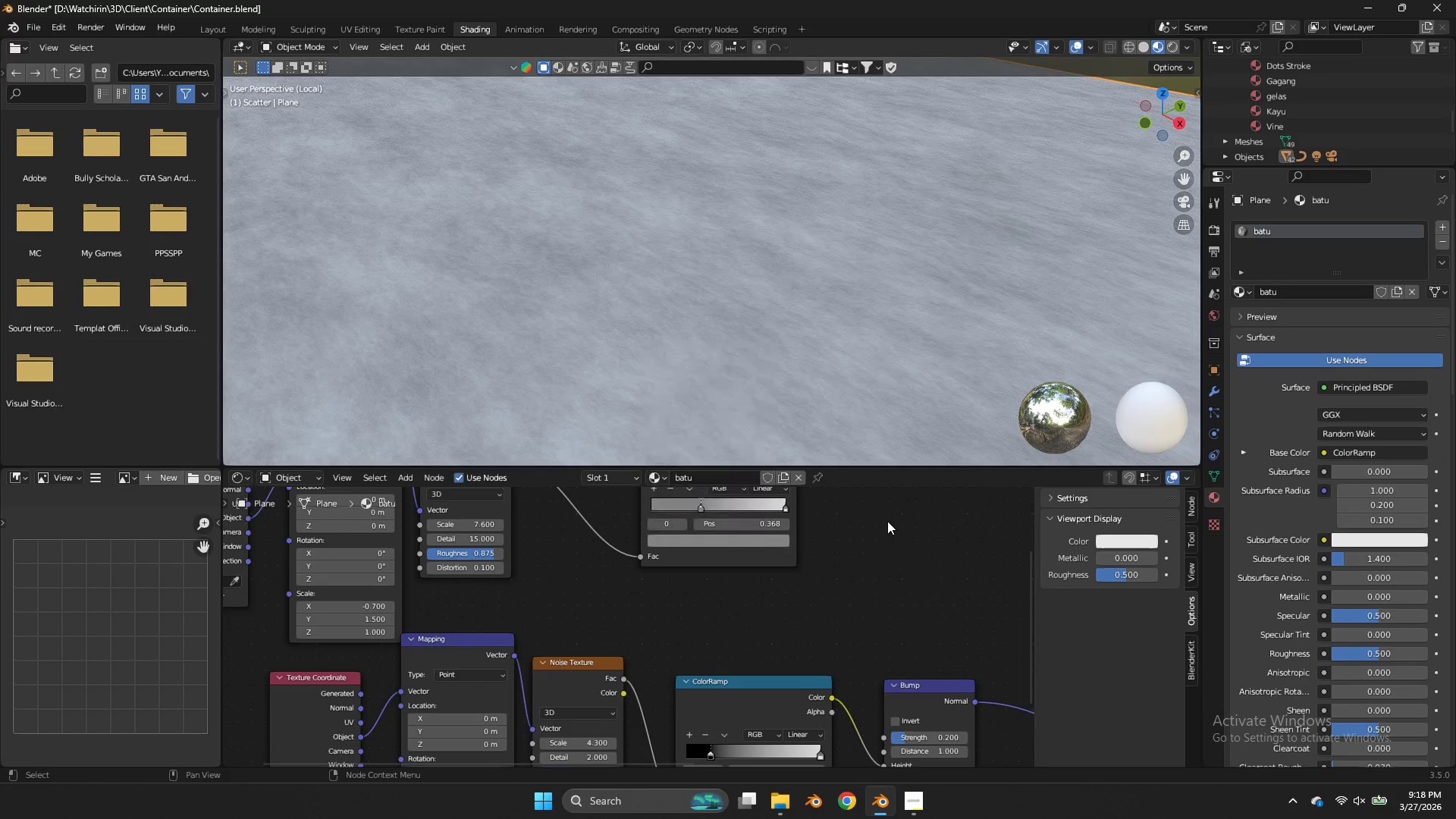 
left_click_drag(start_coordinate=[887, 521], to_coordinate=[887, 516])
 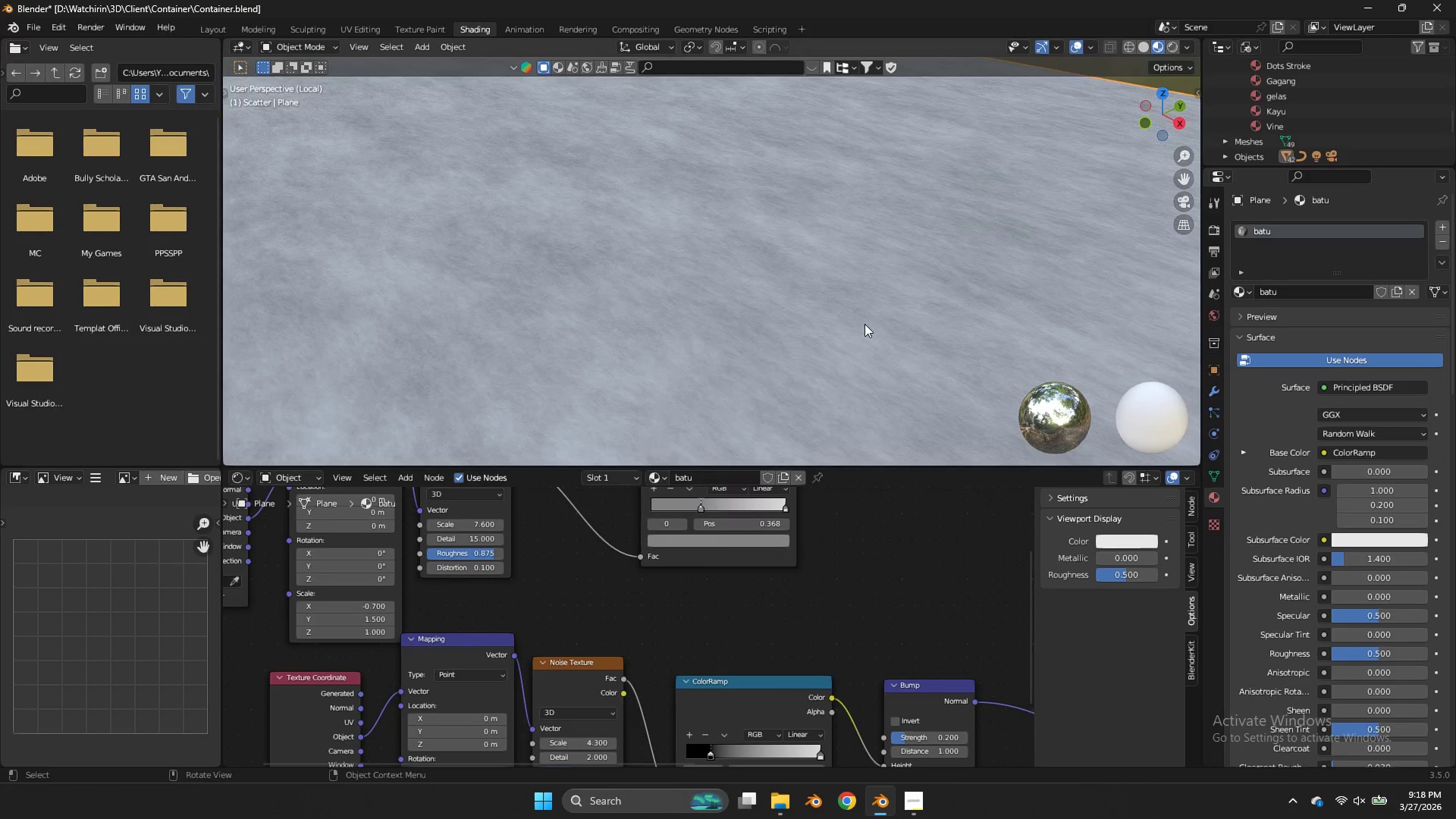 
scroll: coordinate [864, 324], scroll_direction: down, amount: 7.0
 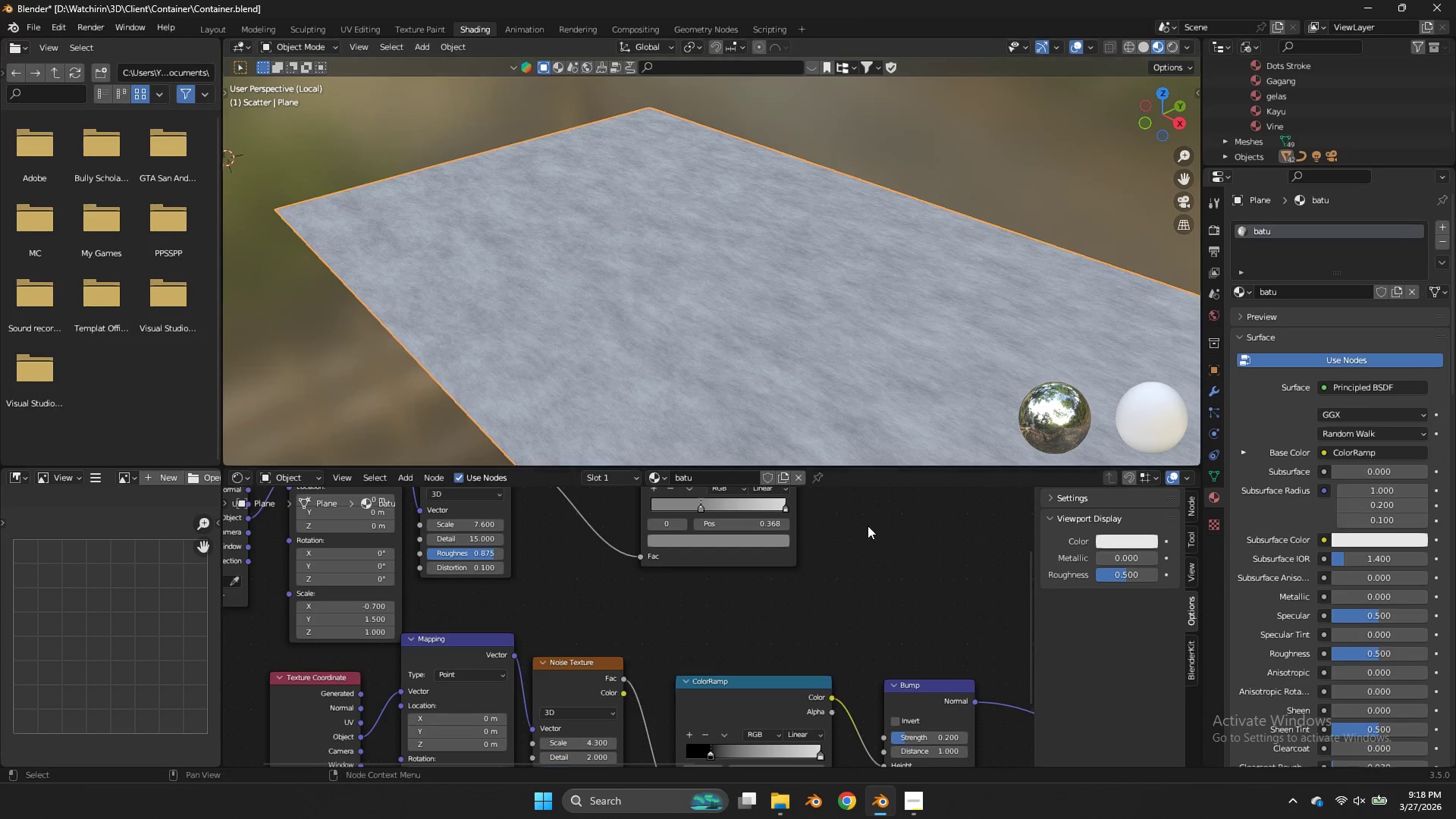 
key(Control+ControlLeft)
 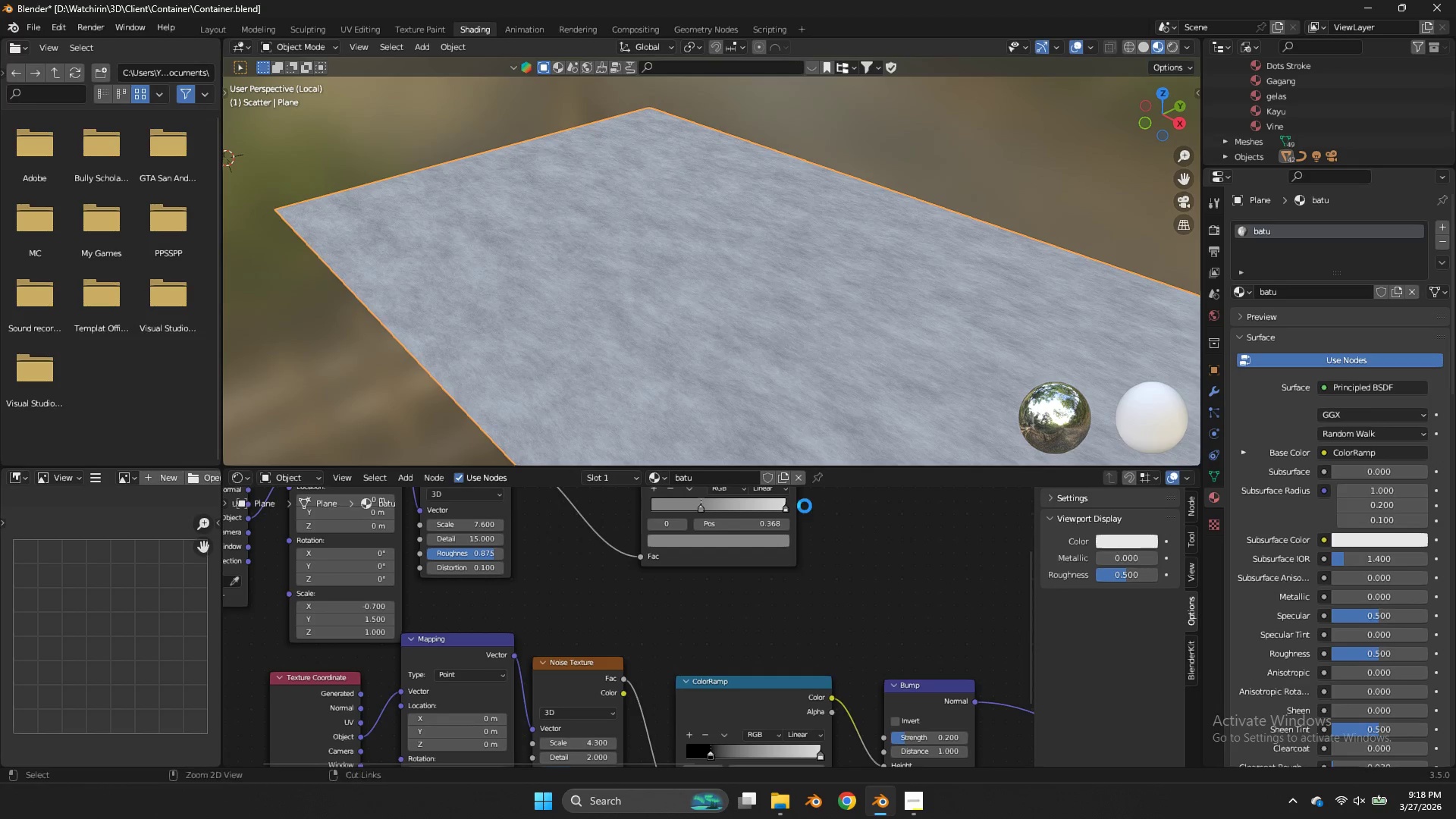 
key(Control+S)
 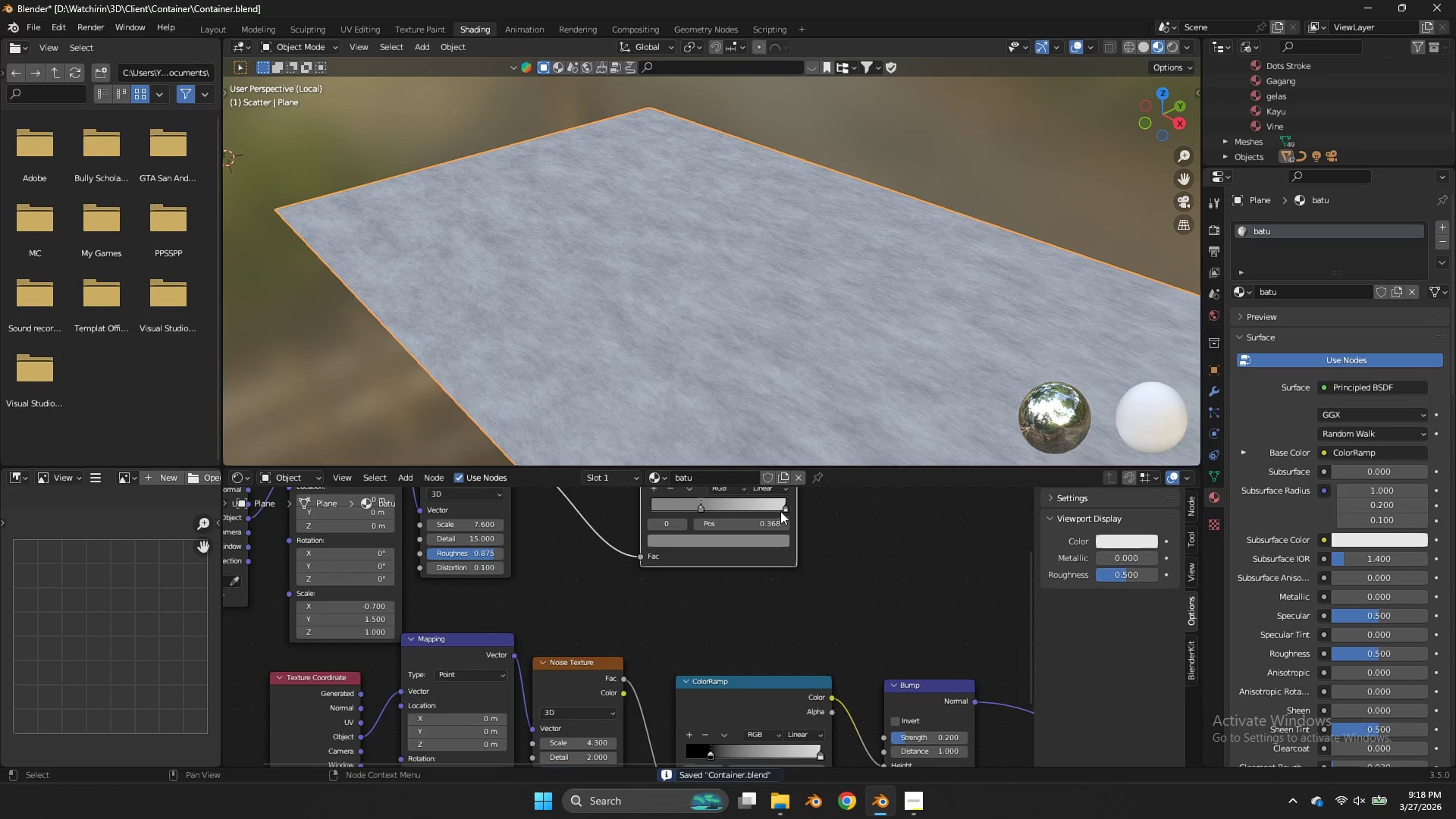 
double_click([789, 503])
 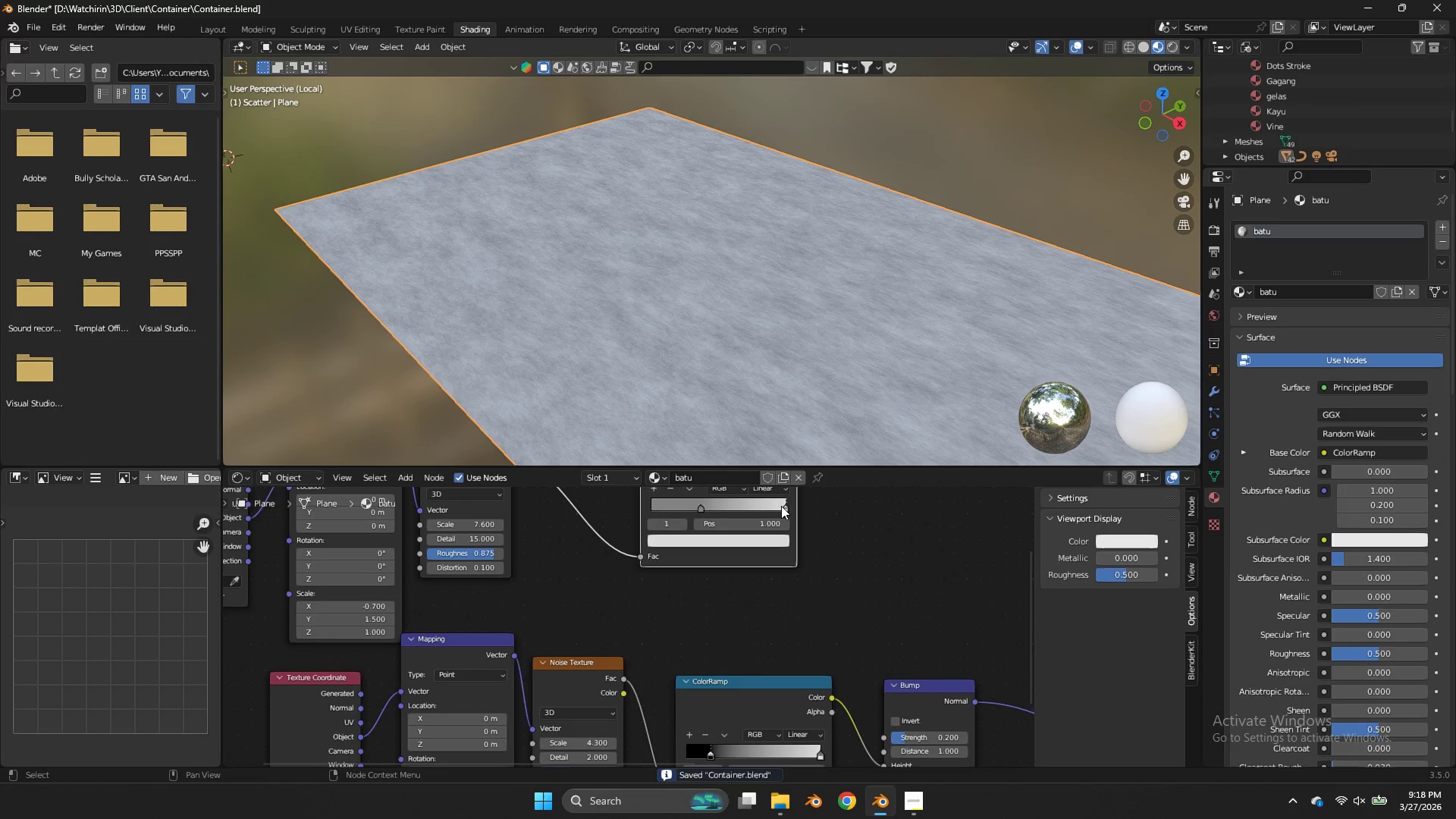 
triple_click([781, 506])
 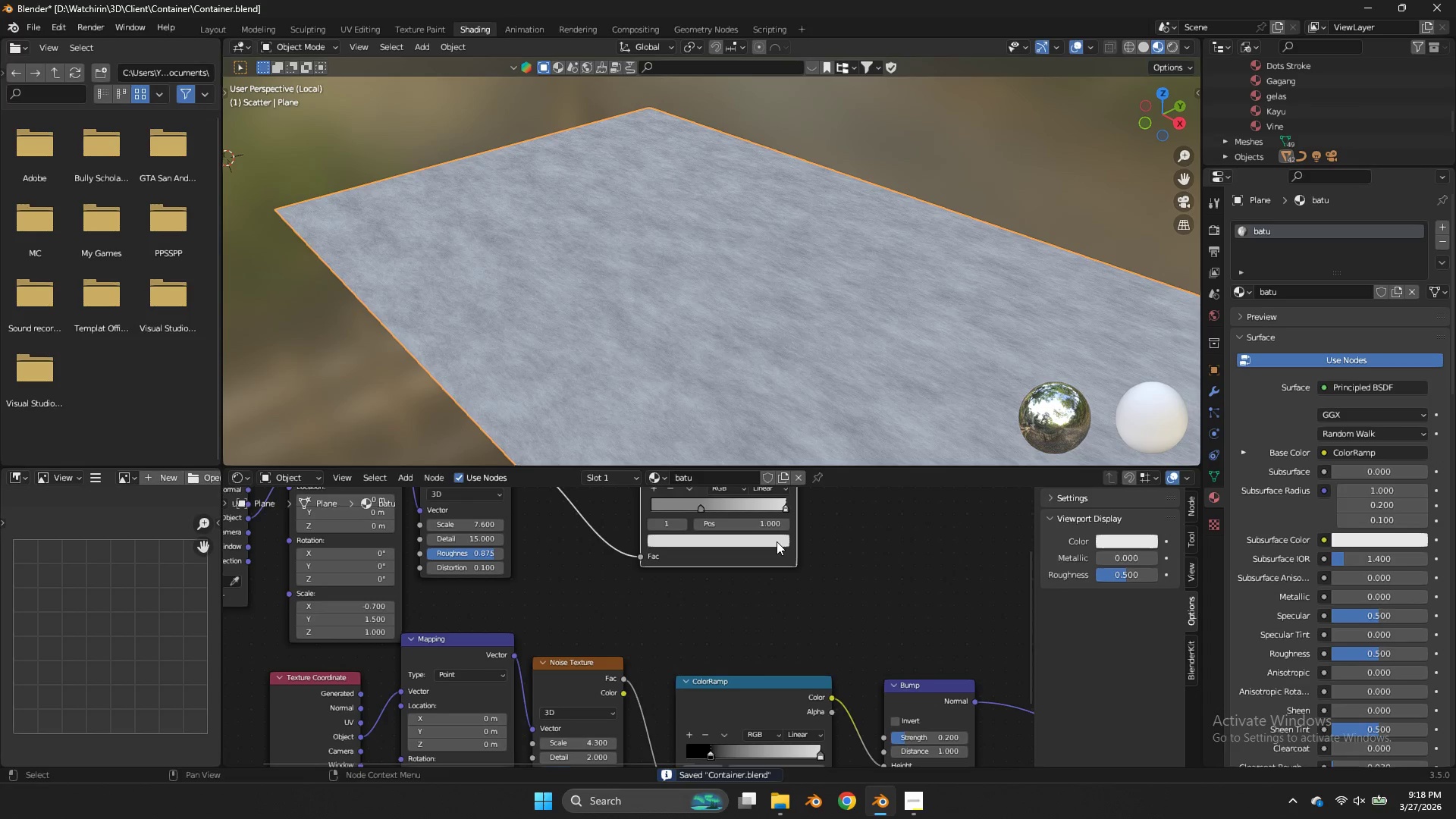 
triple_click([777, 541])
 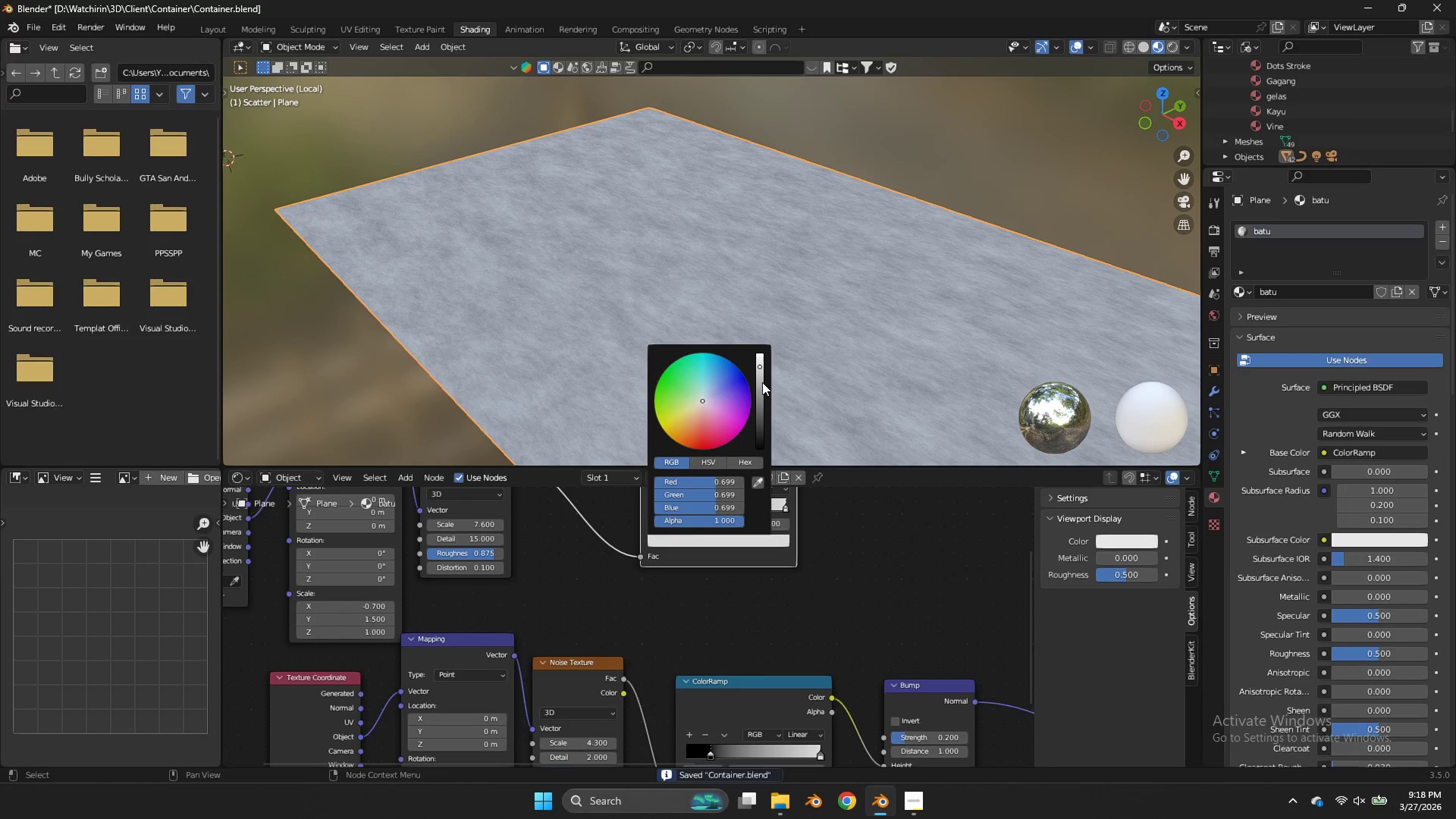 
left_click_drag(start_coordinate=[761, 382], to_coordinate=[760, 400])
 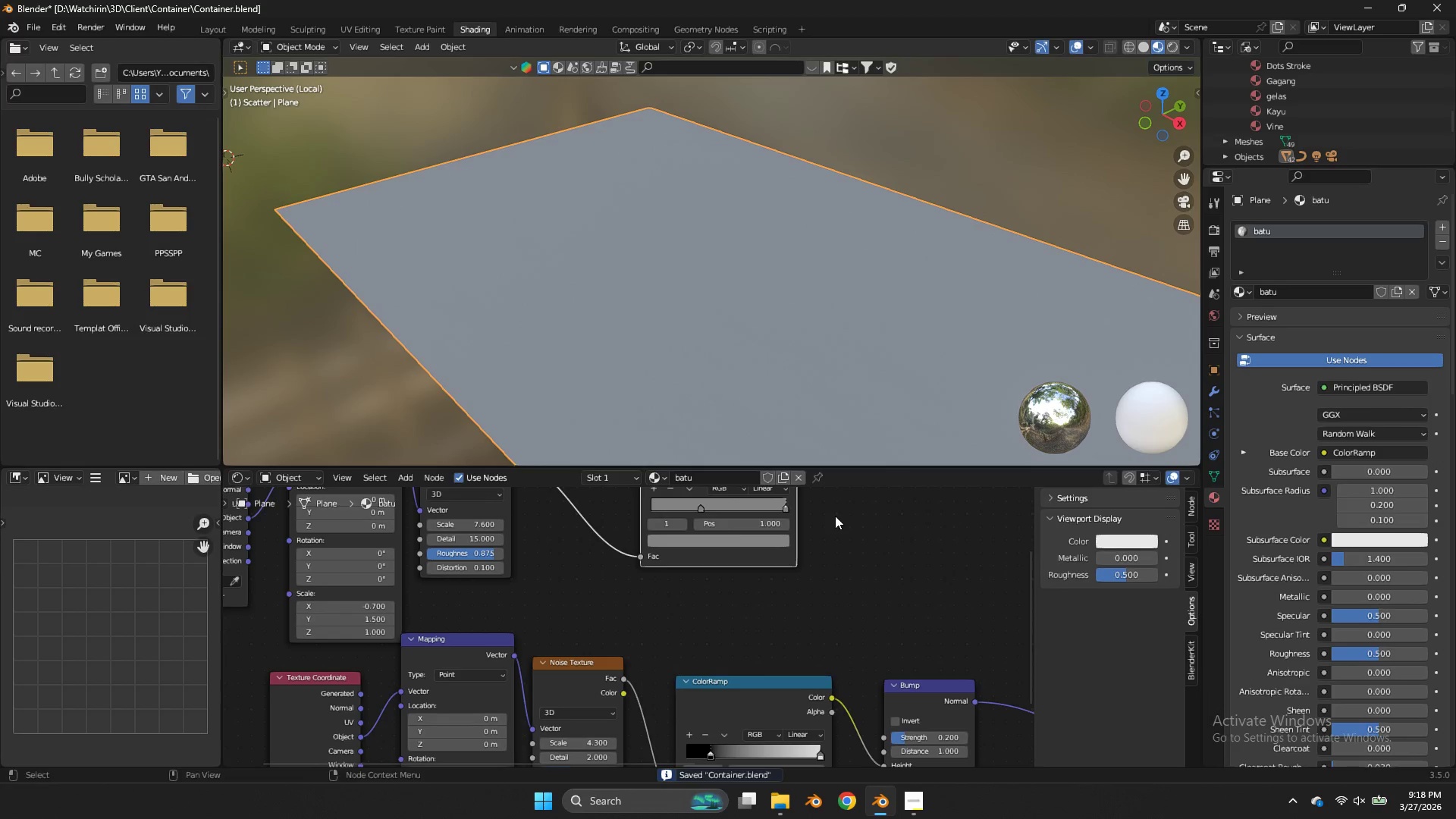 
left_click([835, 516])
 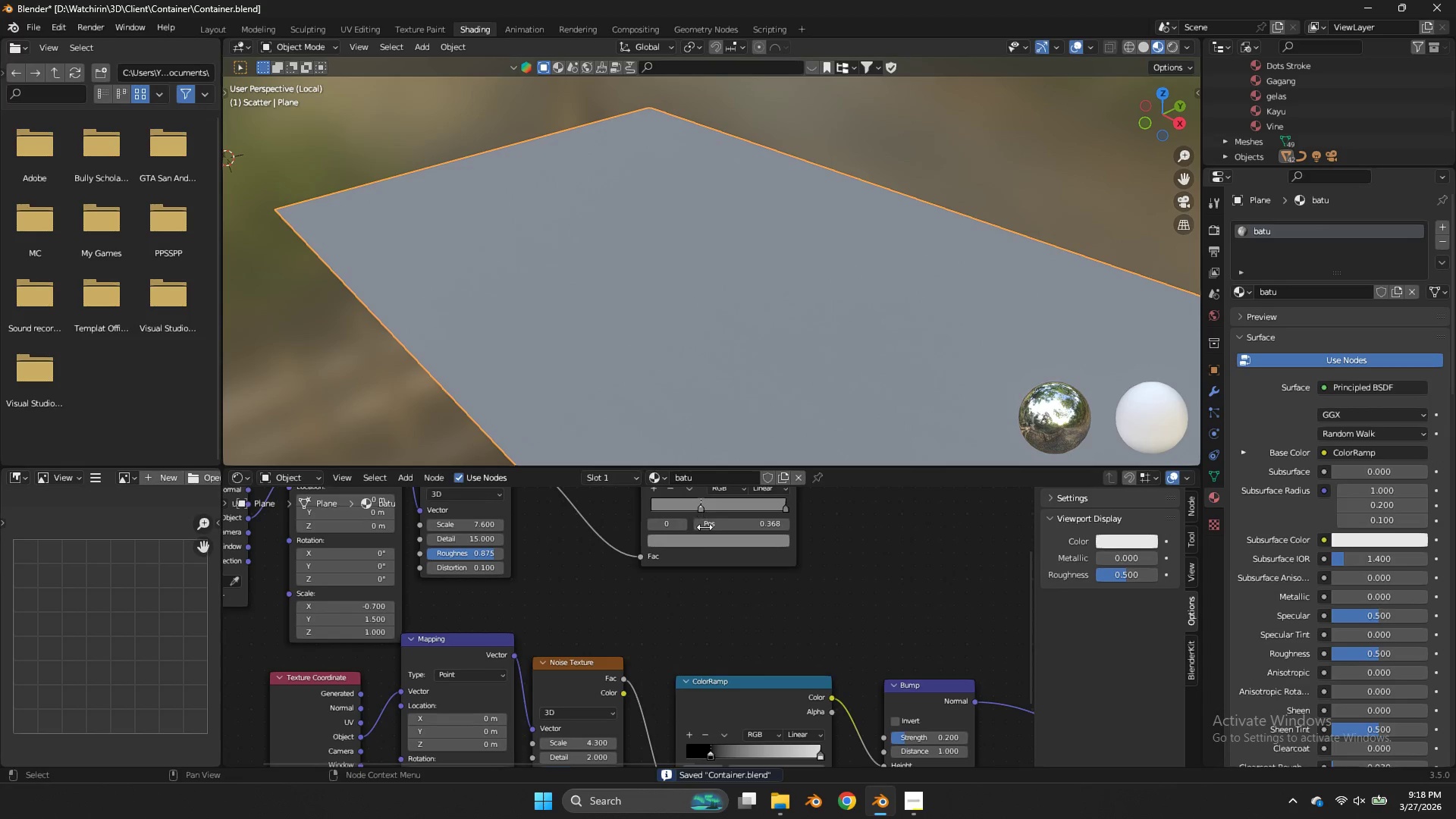 
double_click([706, 538])
 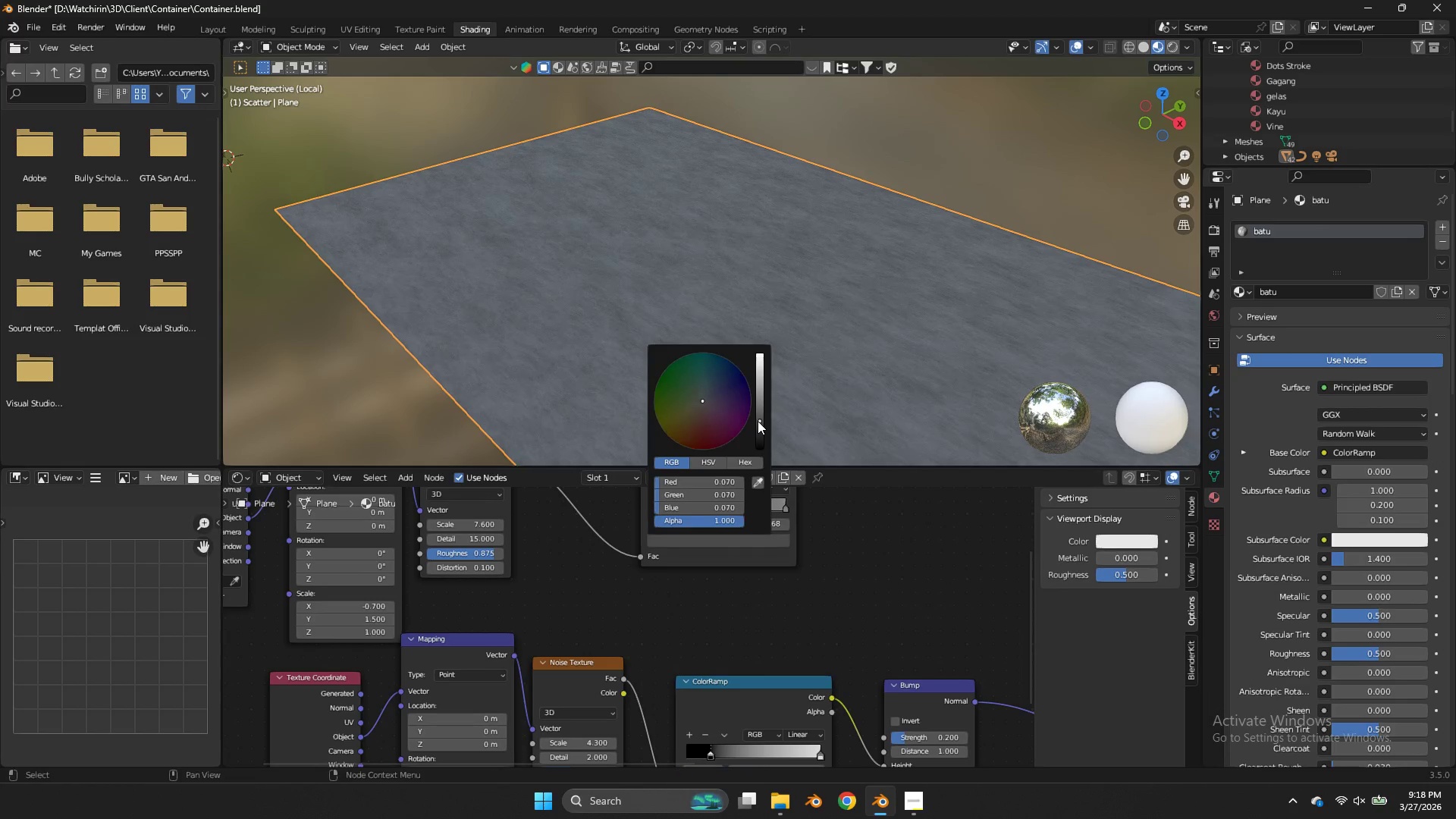 
scroll: coordinate [846, 510], scroll_direction: up, amount: 4.0
 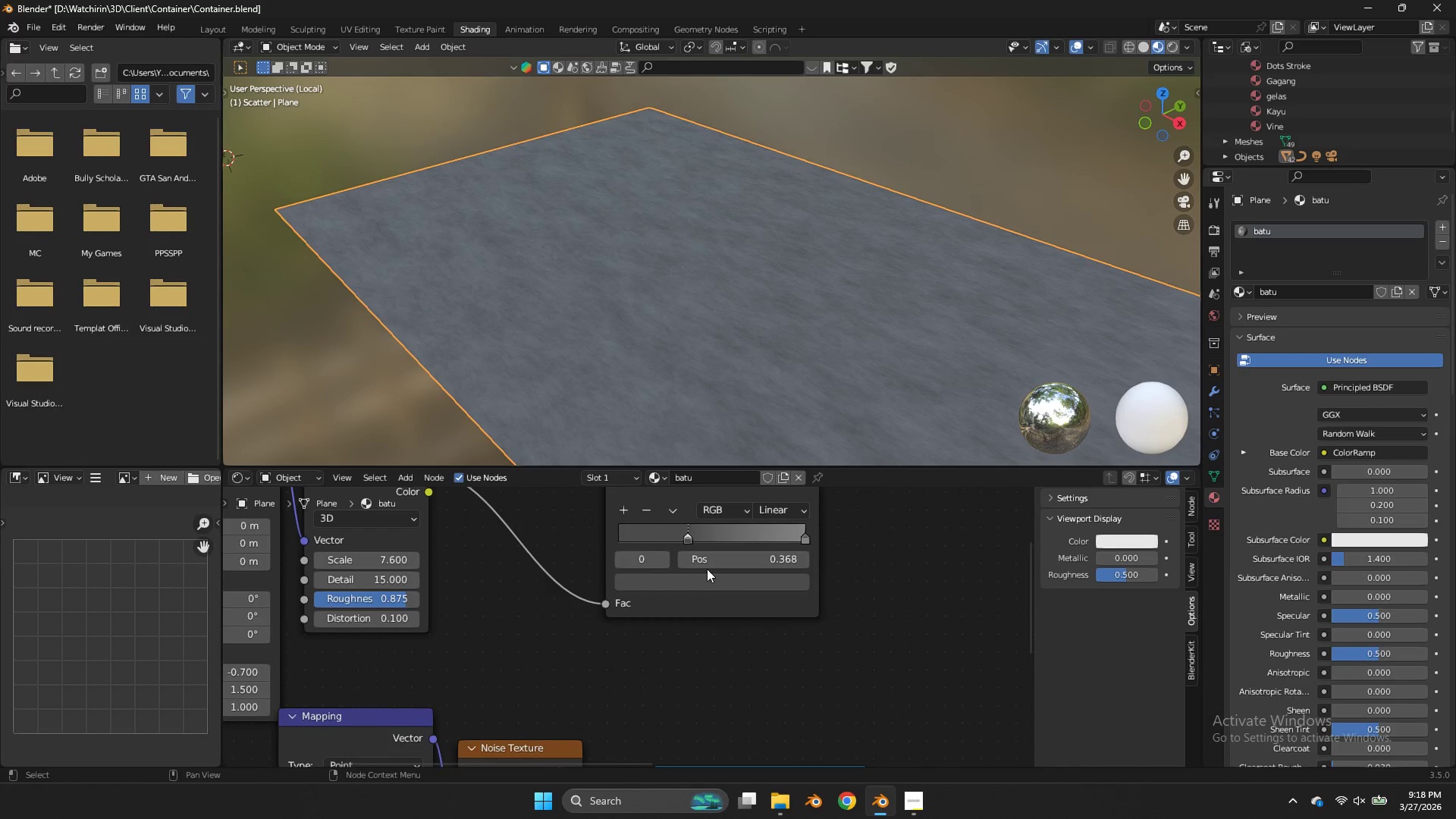 
left_click_drag(start_coordinate=[684, 531], to_coordinate=[629, 535])
 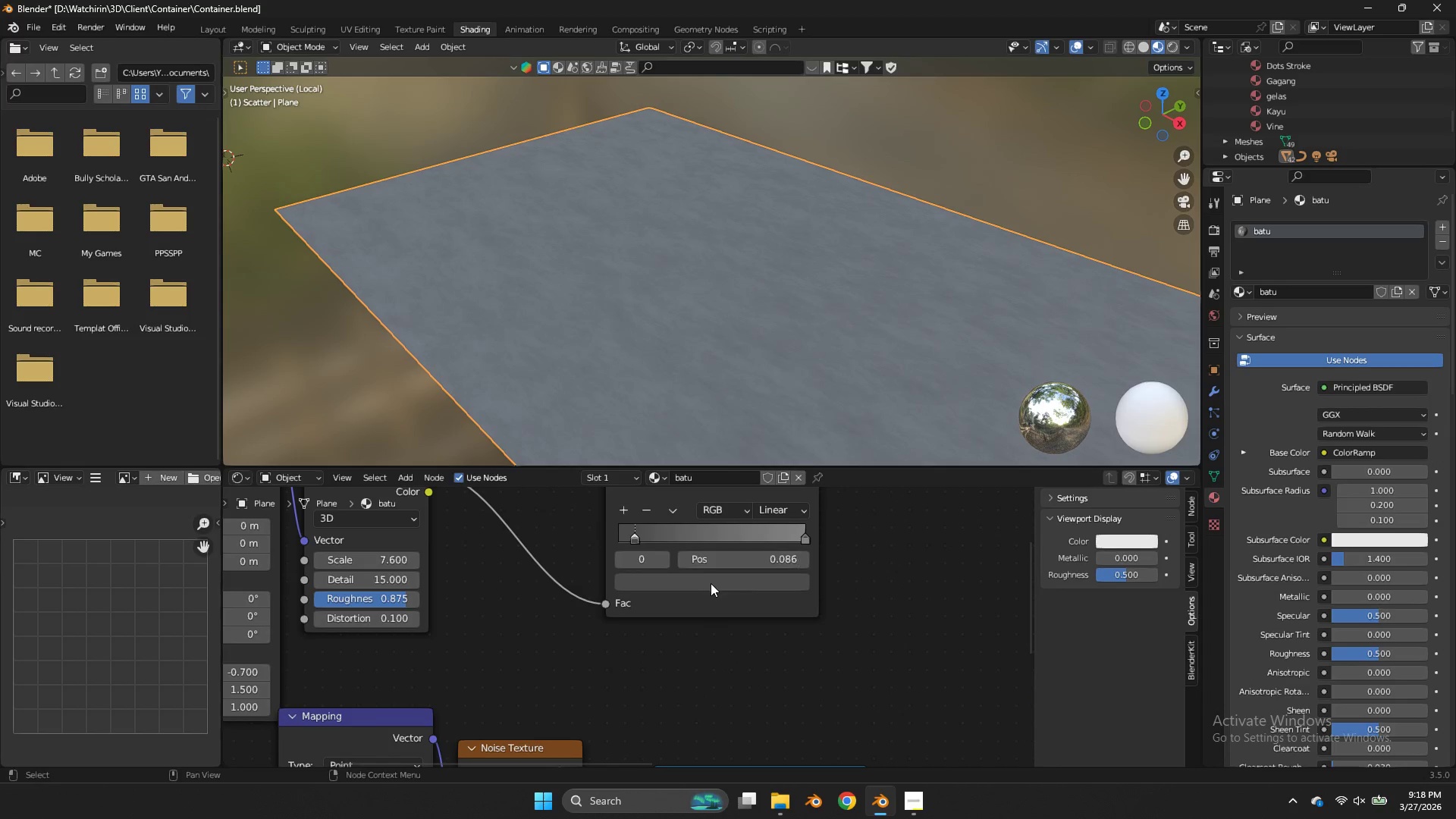 
left_click([711, 583])
 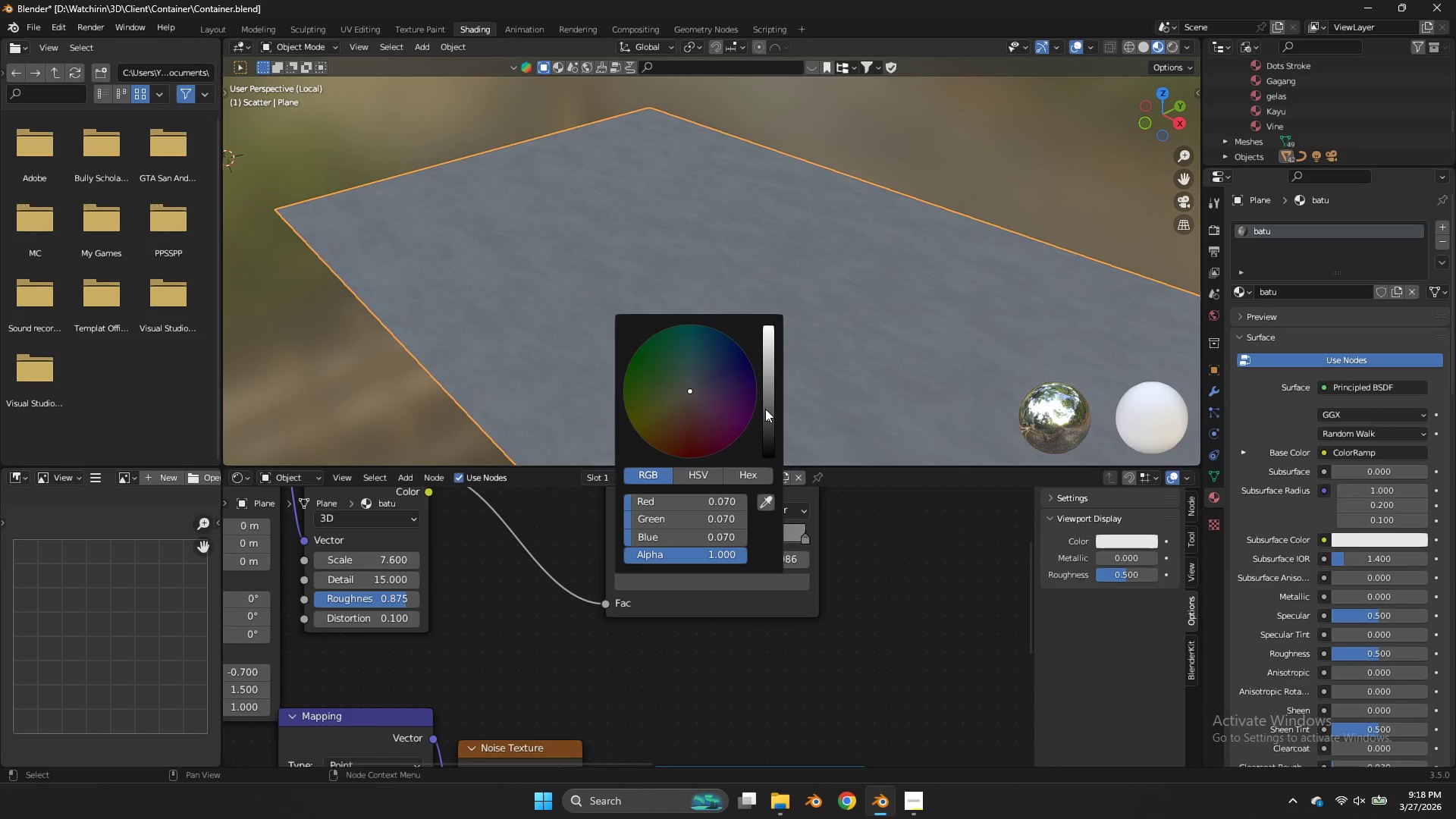 
left_click_drag(start_coordinate=[765, 409], to_coordinate=[767, 397])
 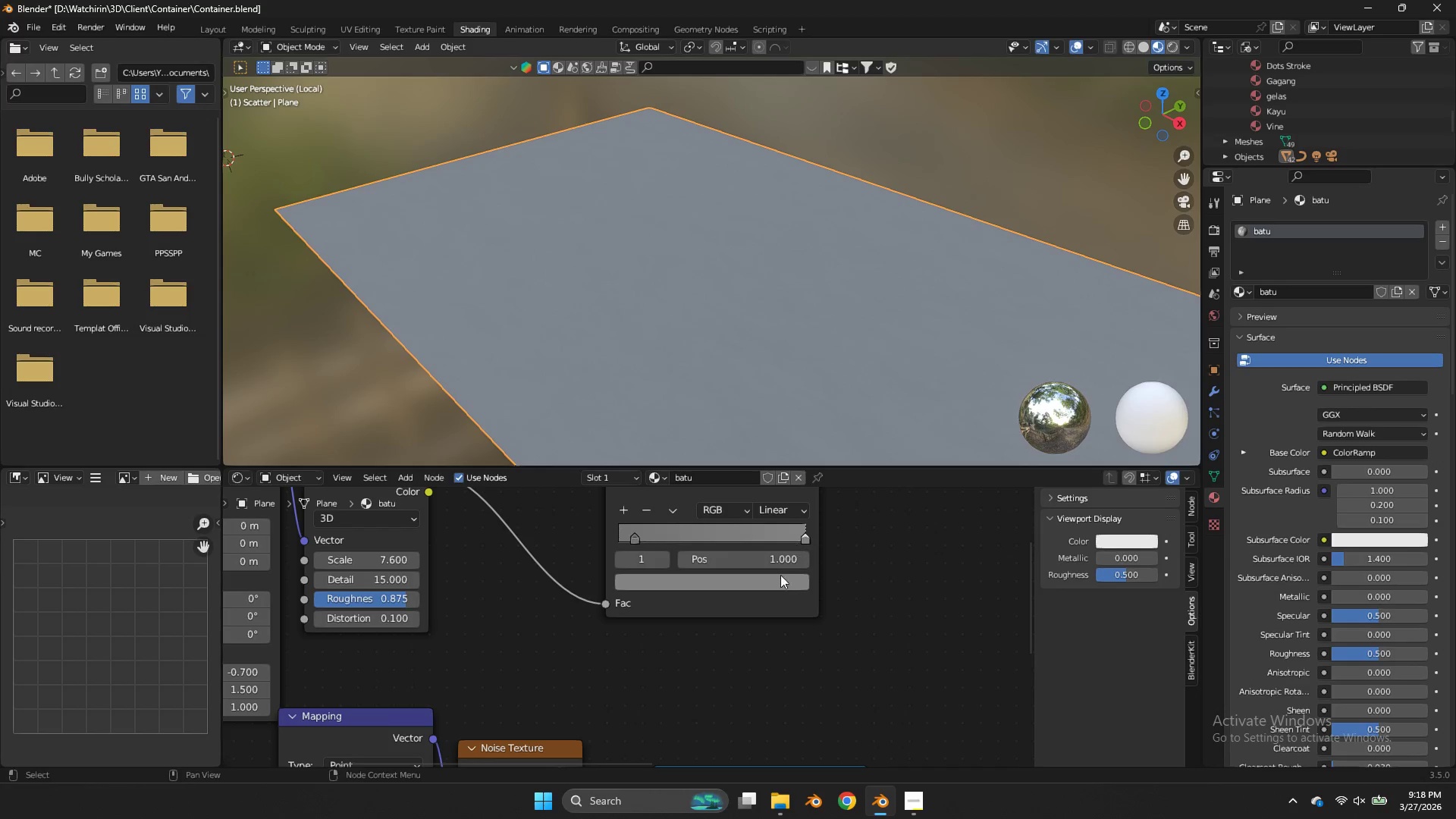 
double_click([778, 578])
 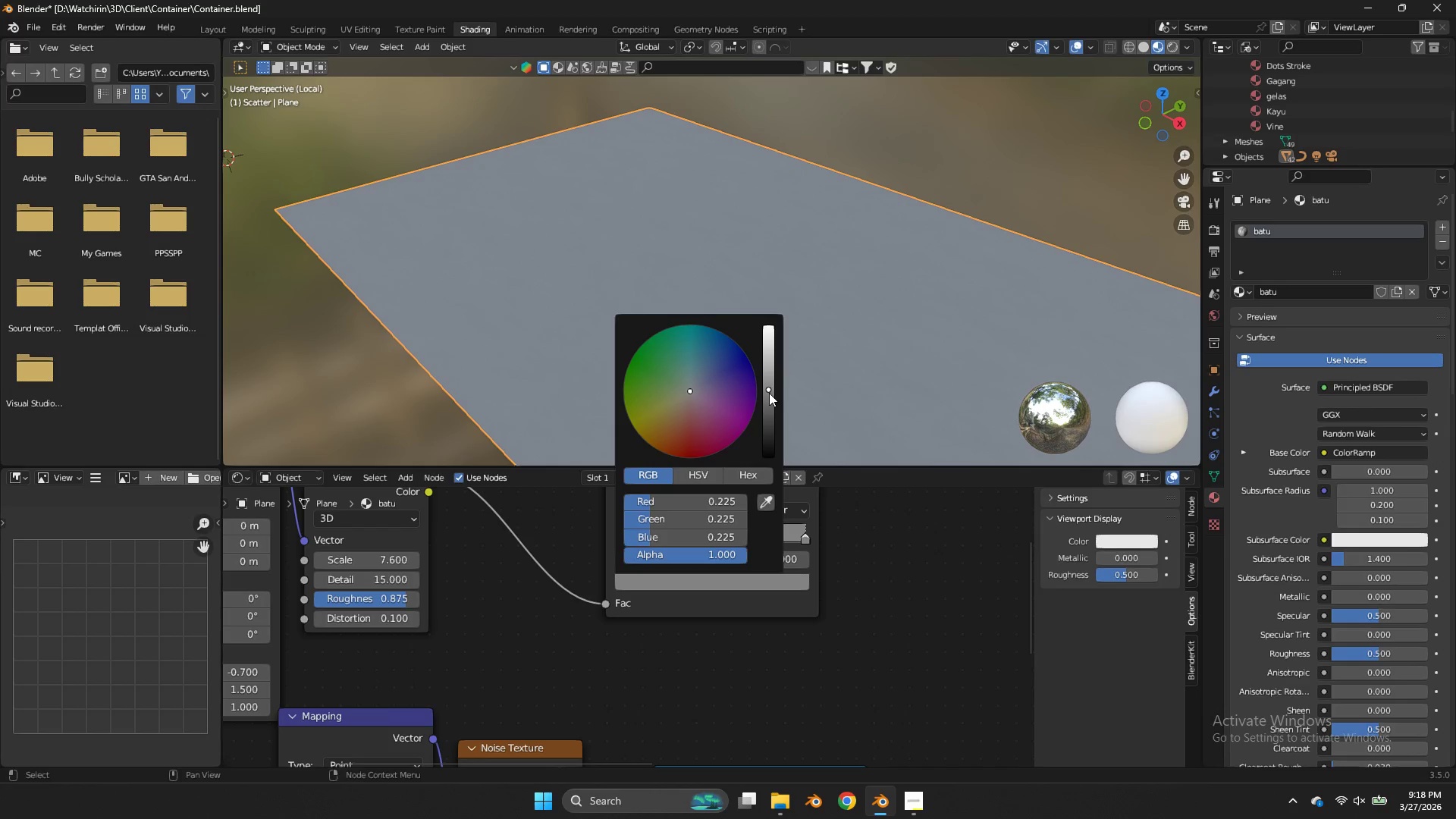 
left_click_drag(start_coordinate=[769, 392], to_coordinate=[772, 358])
 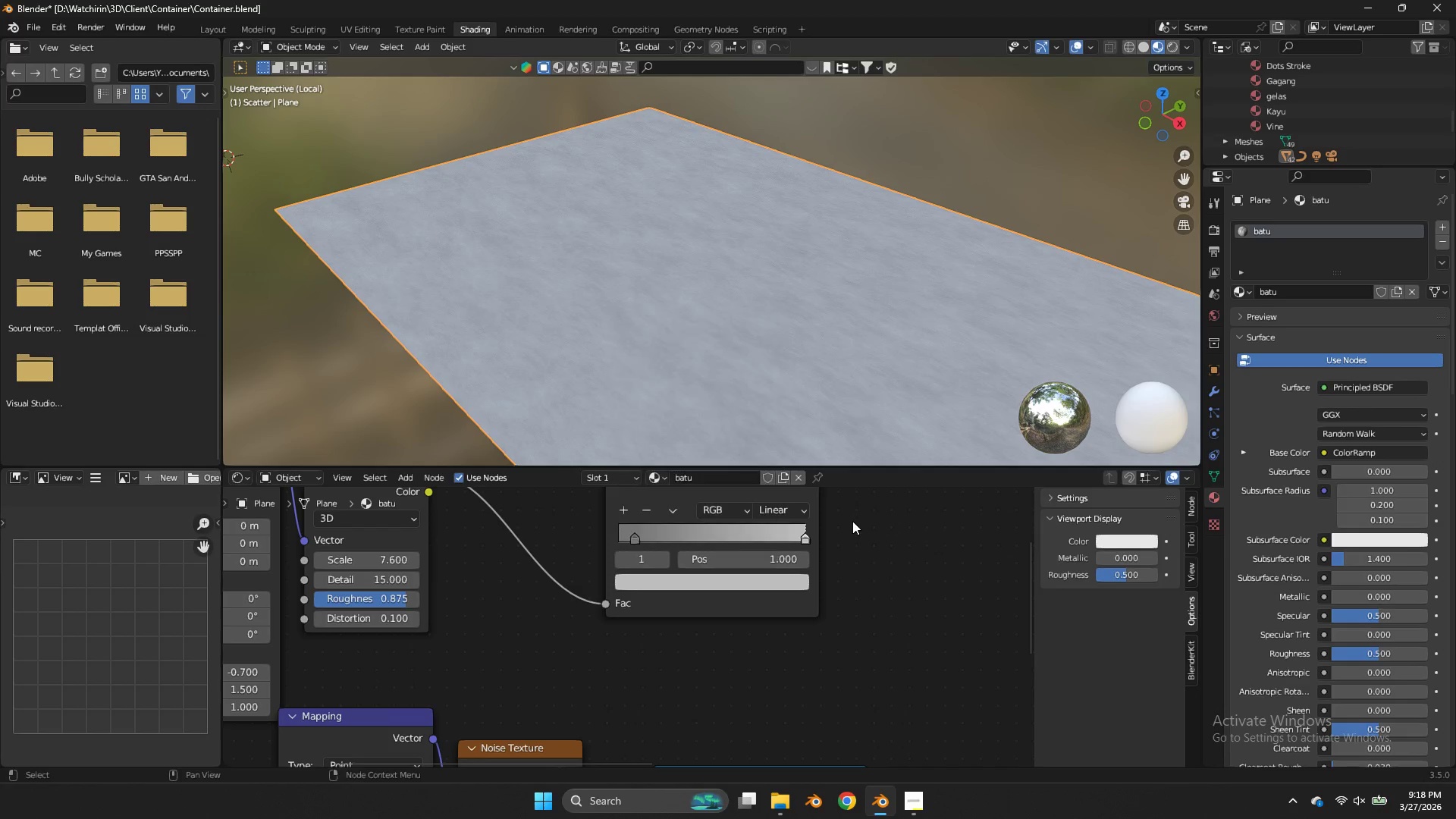 
left_click([852, 521])
 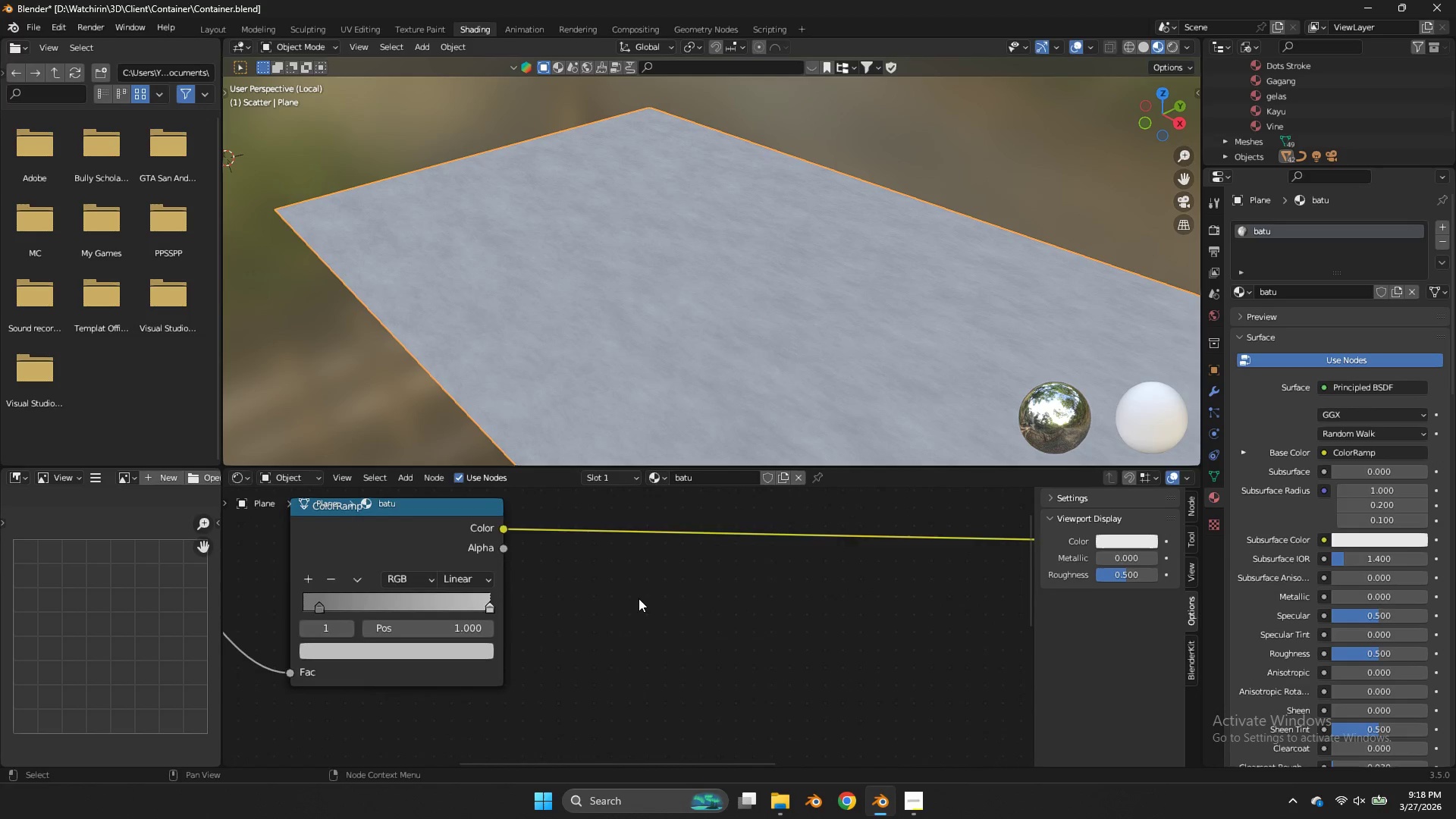 
scroll: coordinate [638, 556], scroll_direction: down, amount: 6.0
 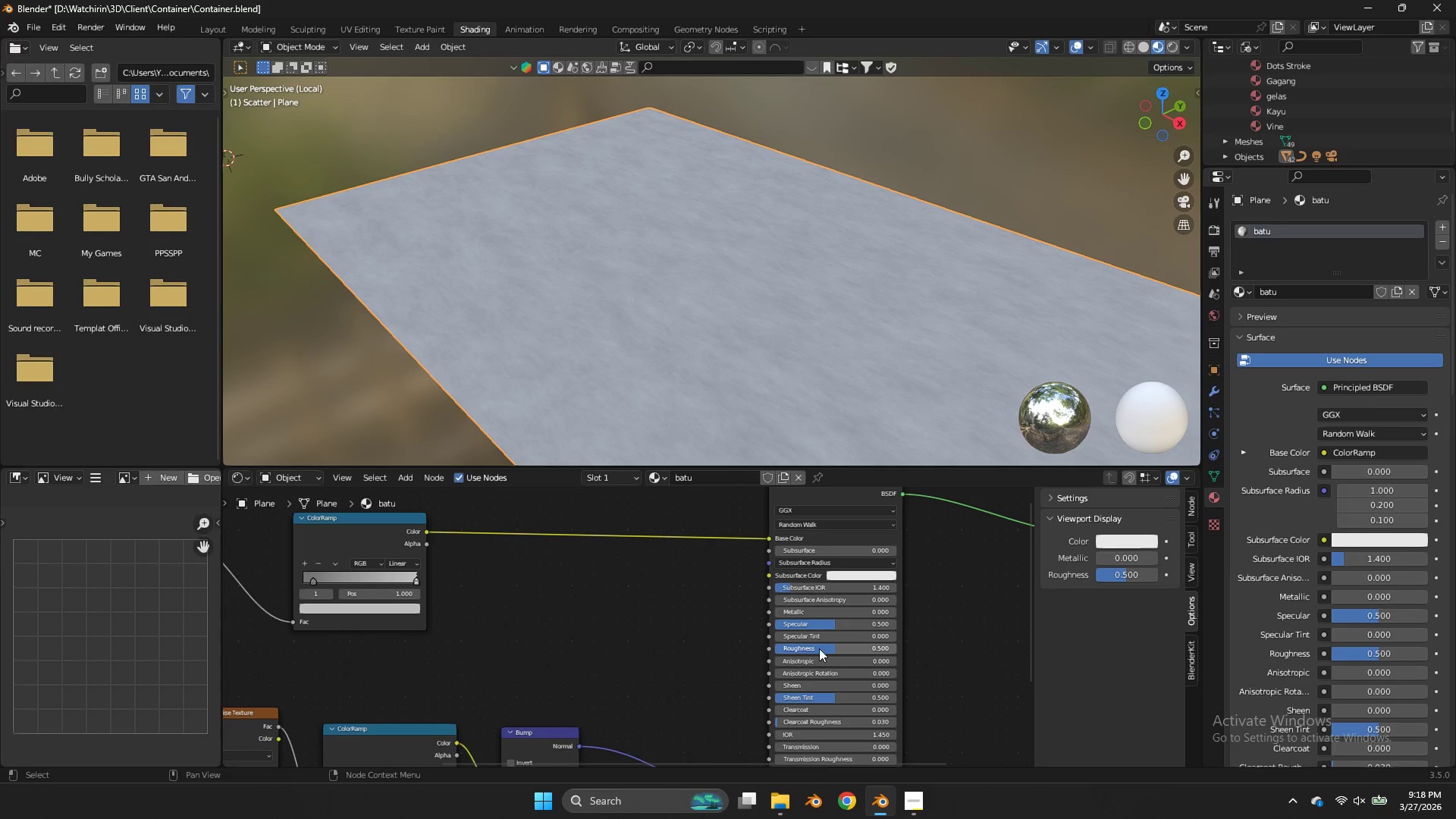 
left_click_drag(start_coordinate=[817, 645], to_coordinate=[796, 461])
 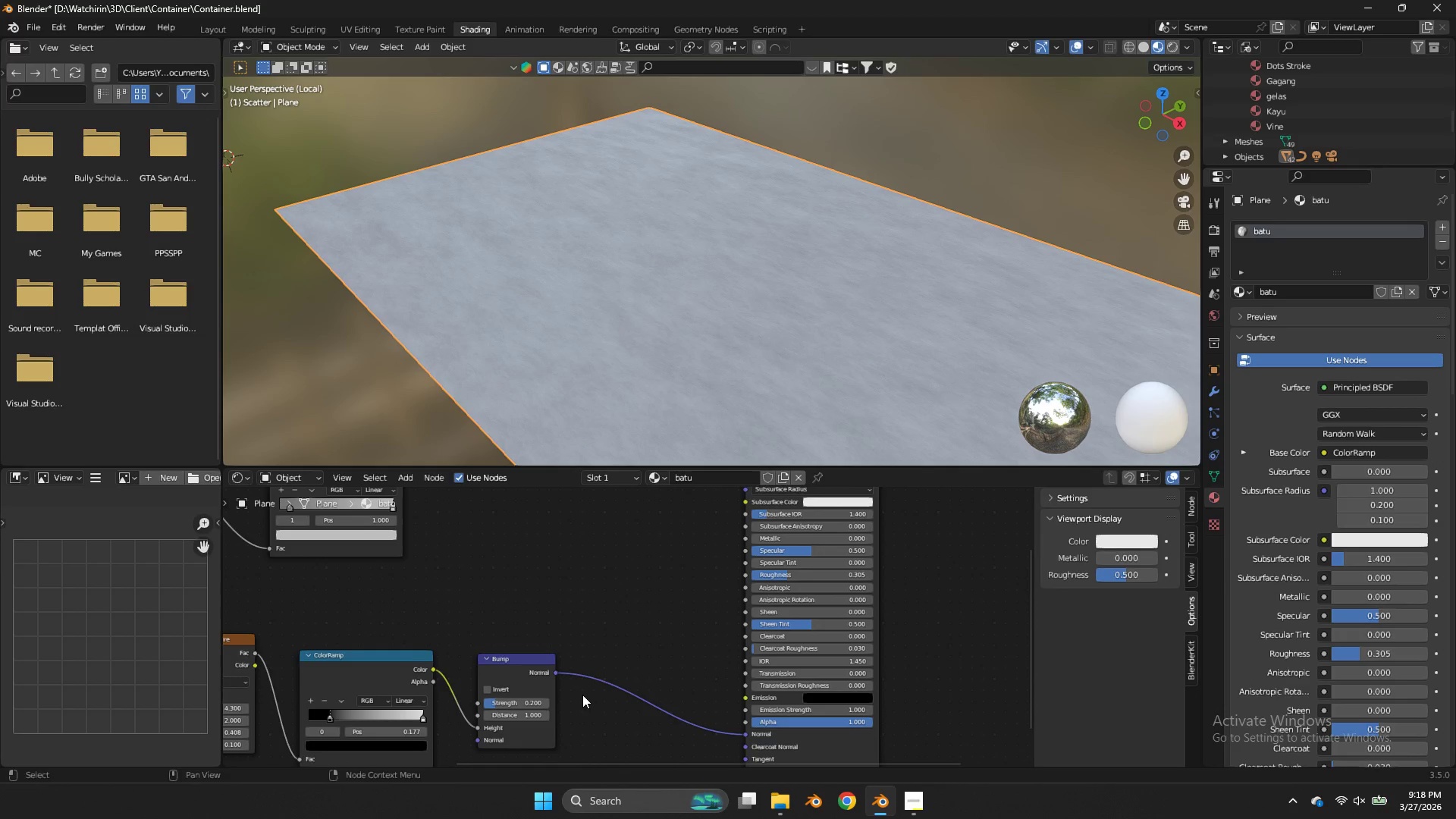 
left_click_drag(start_coordinate=[525, 698], to_coordinate=[601, 270])
 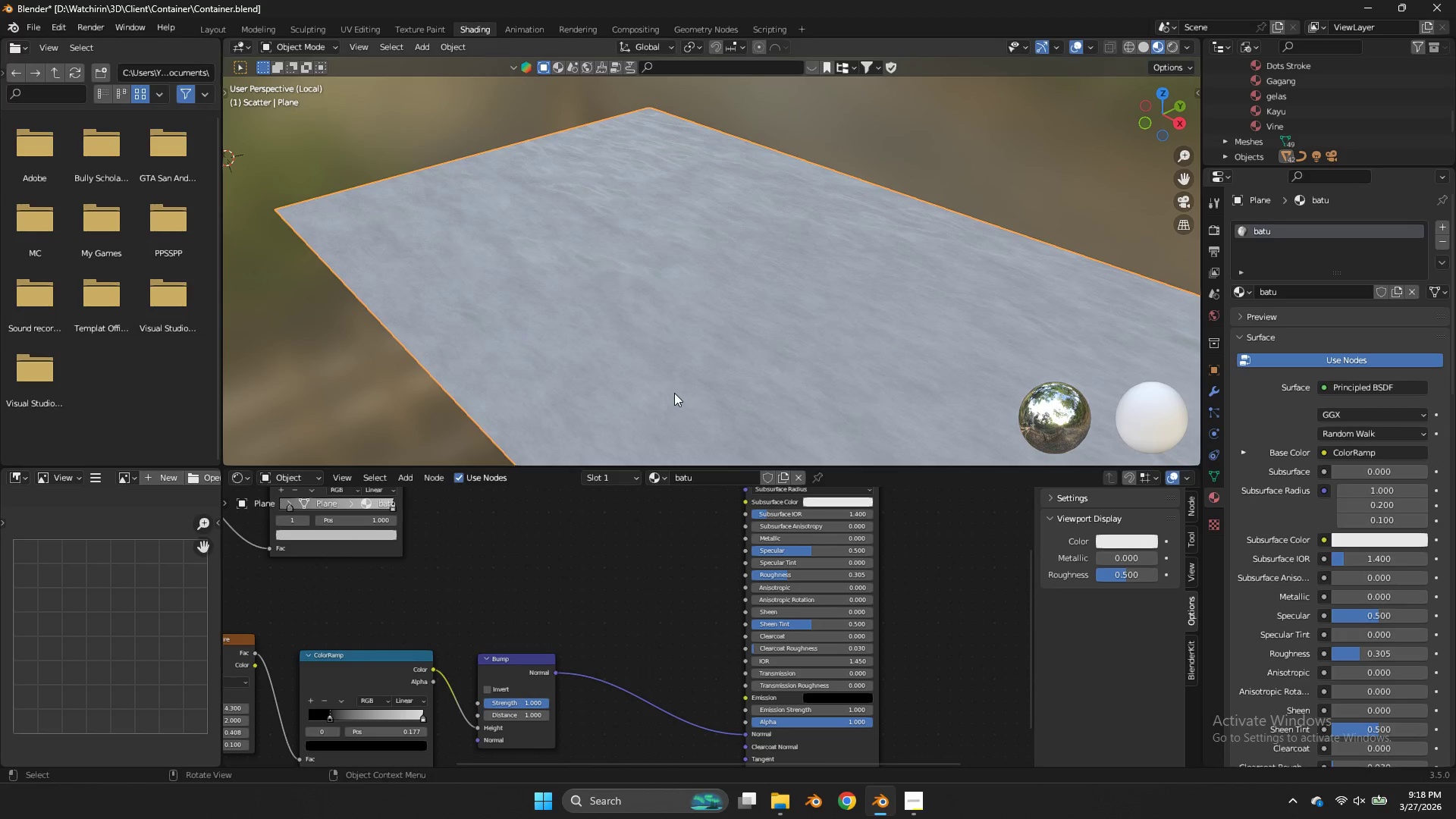 
scroll: coordinate [812, 270], scroll_direction: up, amount: 3.0
 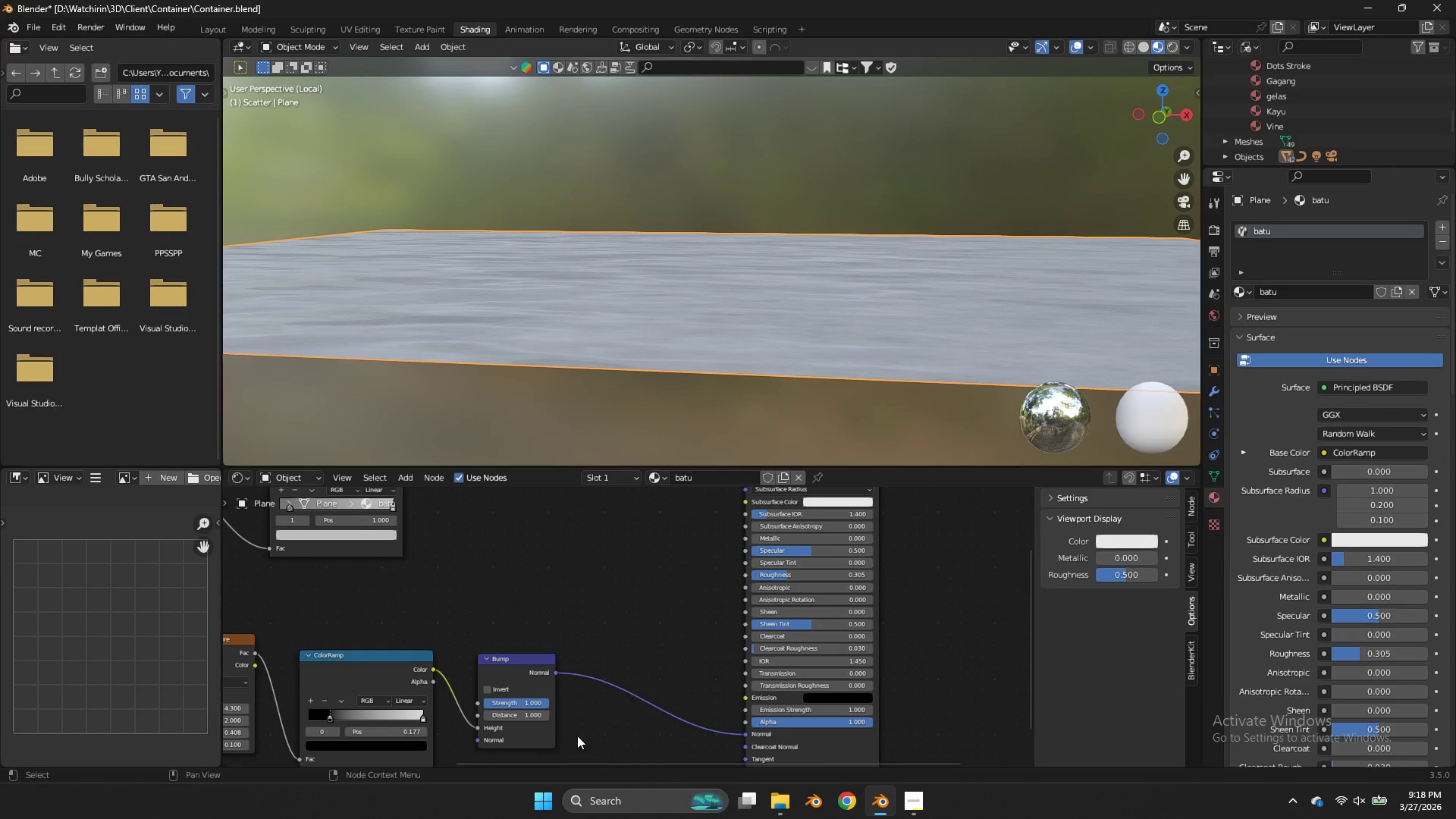 
left_click_drag(start_coordinate=[522, 709], to_coordinate=[513, 709])
 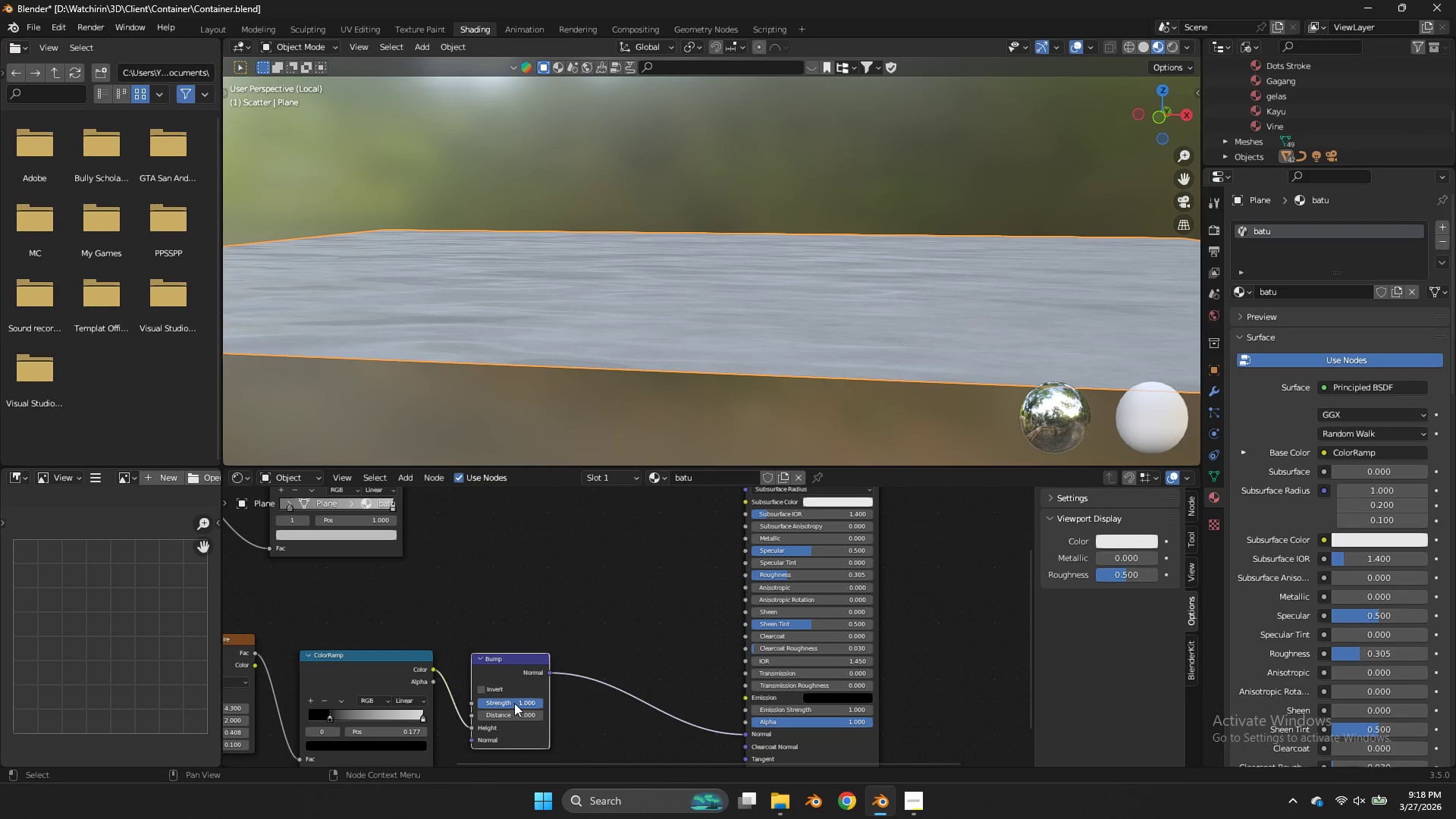 
left_click_drag(start_coordinate=[514, 704], to_coordinate=[852, 319])
 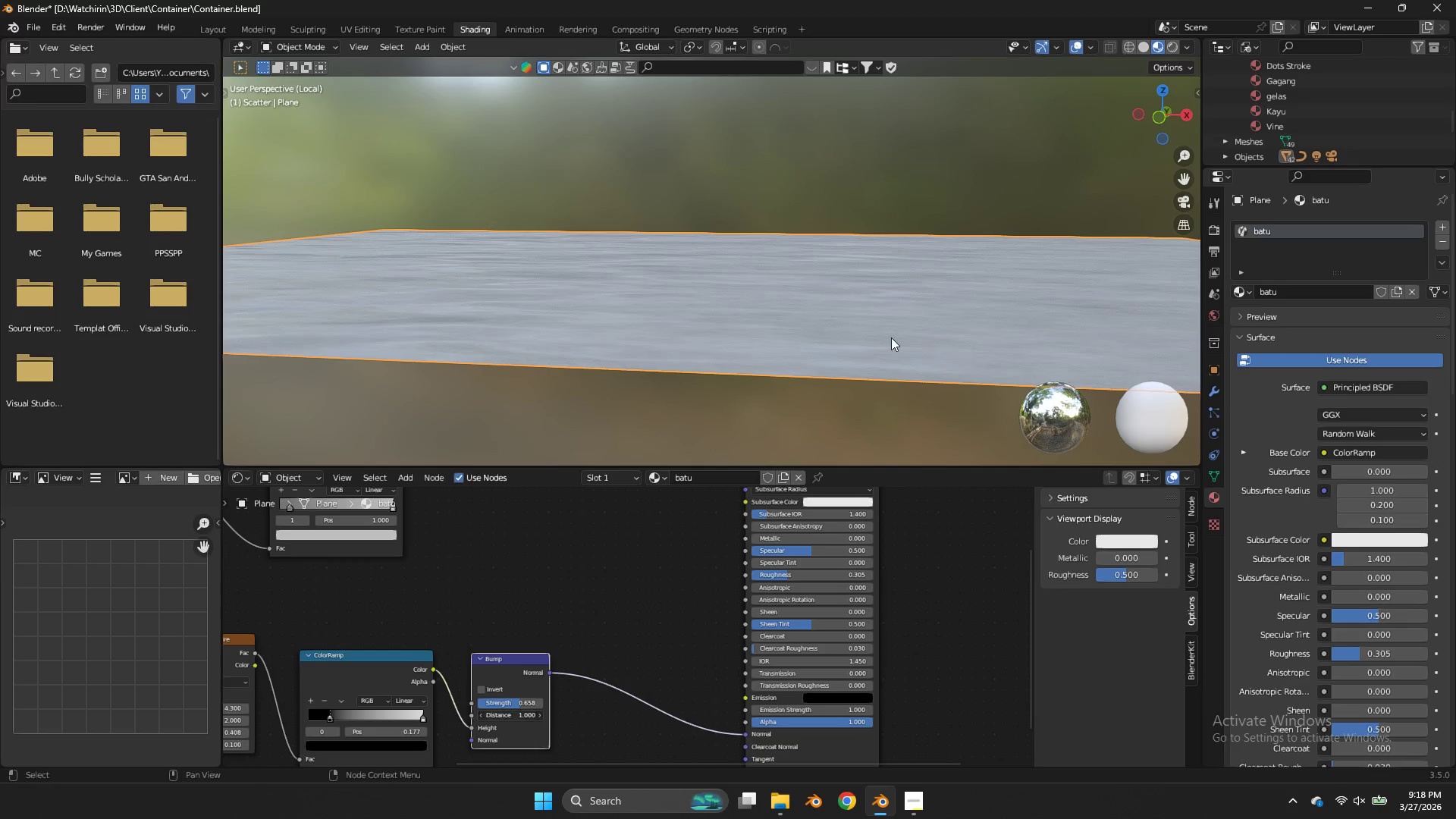 
left_click_drag(start_coordinate=[521, 716], to_coordinate=[557, 339])
 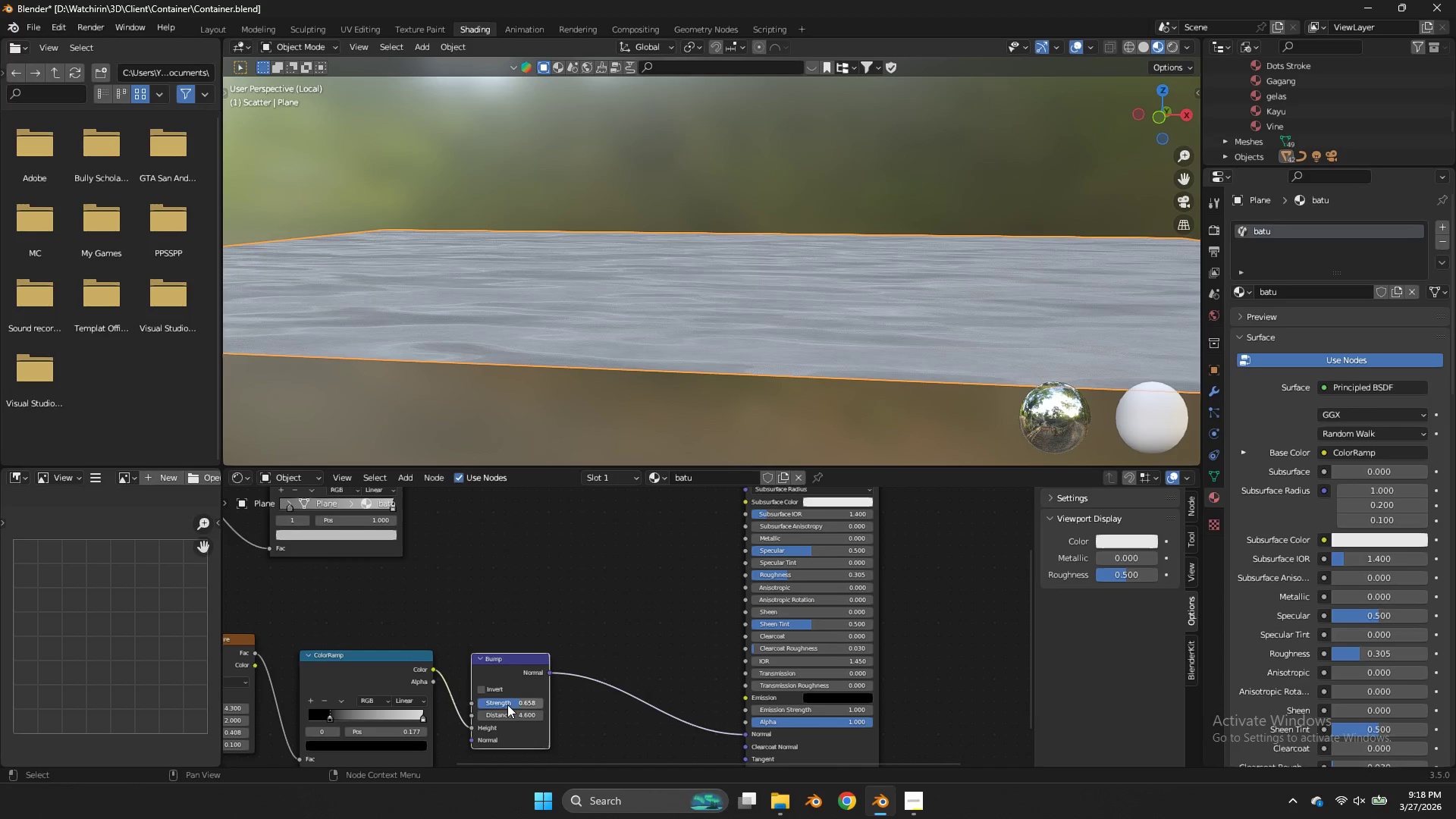 
left_click_drag(start_coordinate=[507, 704], to_coordinate=[836, 322])
 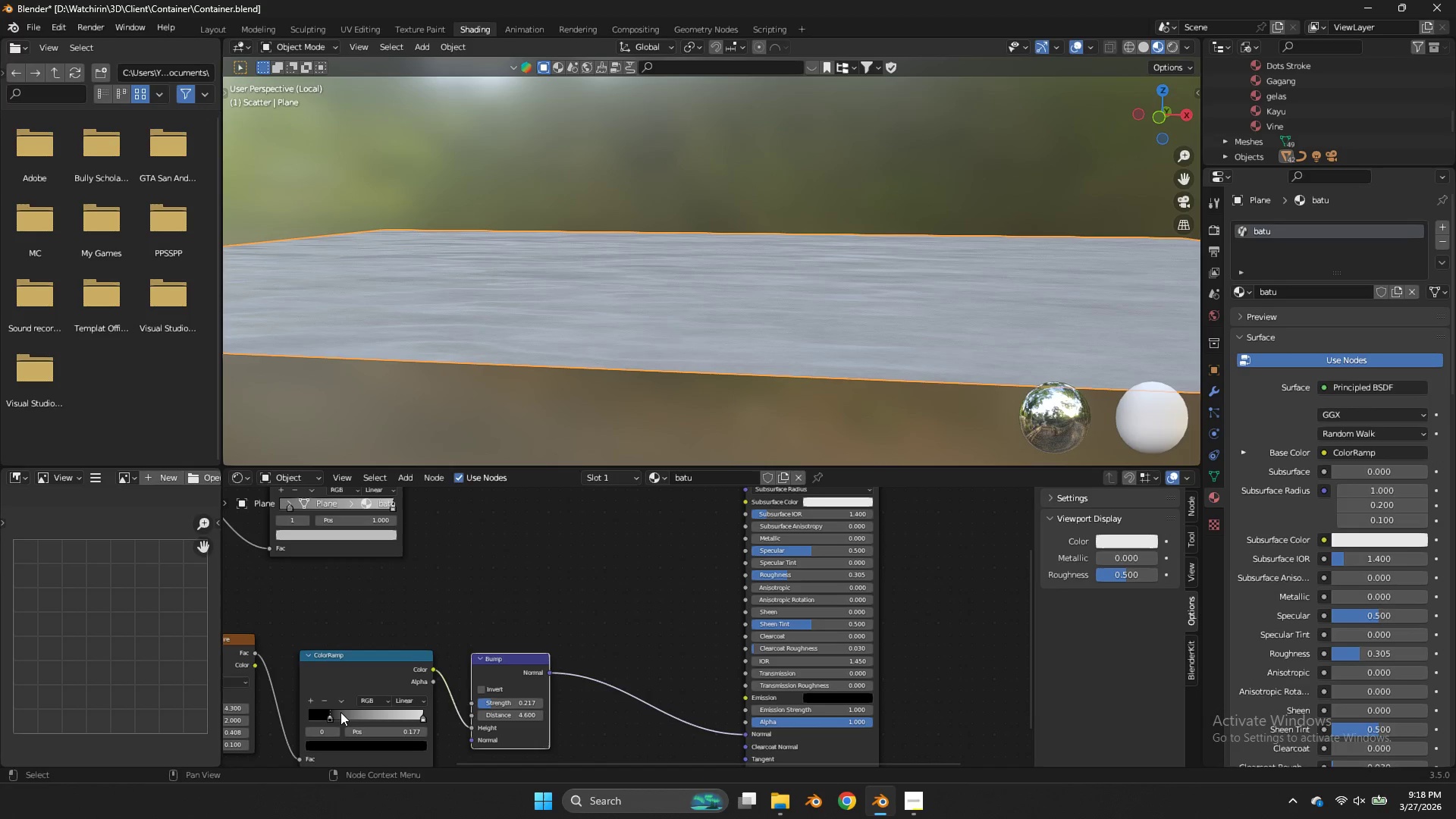 
left_click_drag(start_coordinate=[331, 712], to_coordinate=[367, 712])
 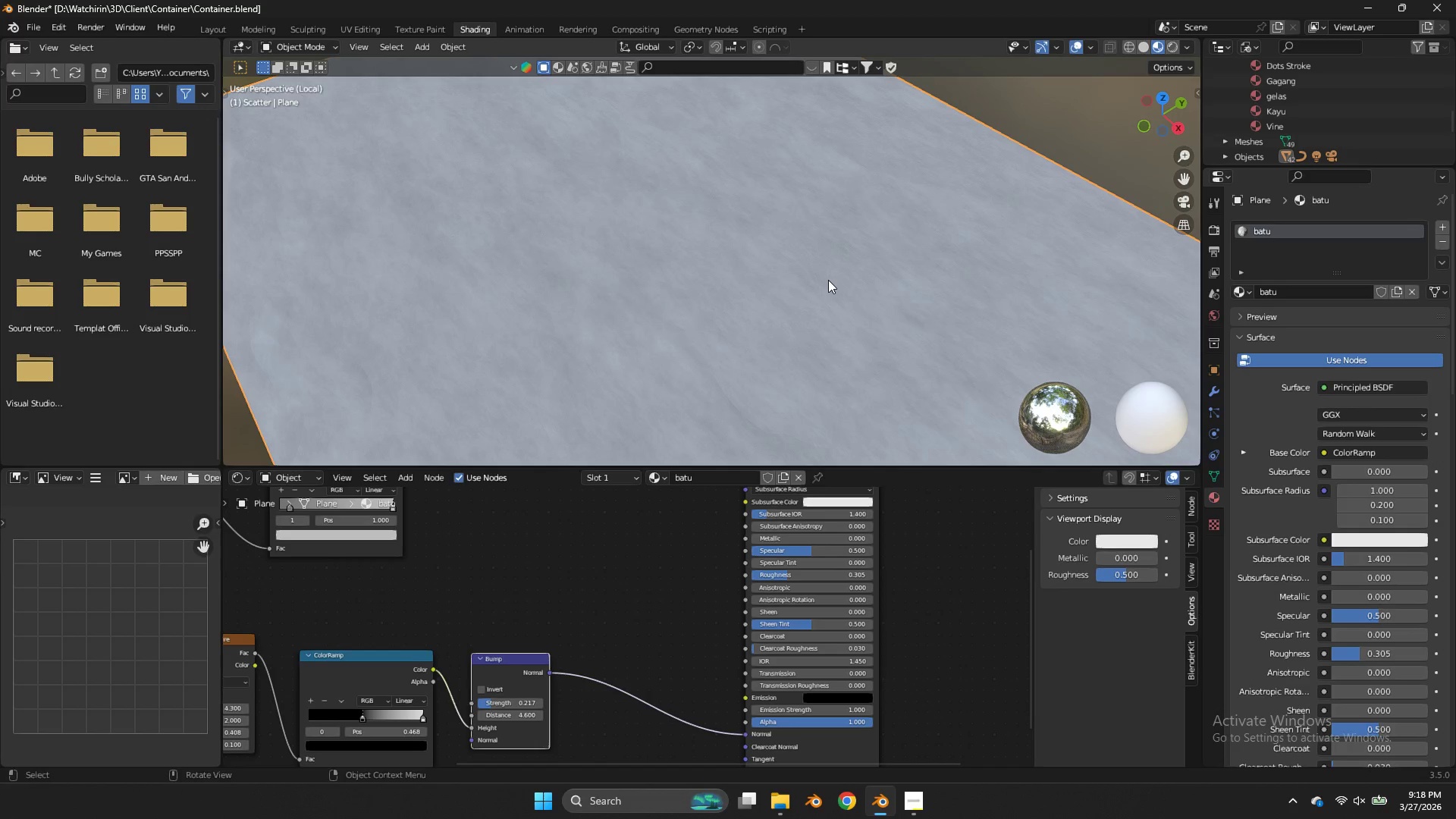 
left_click([828, 280])
 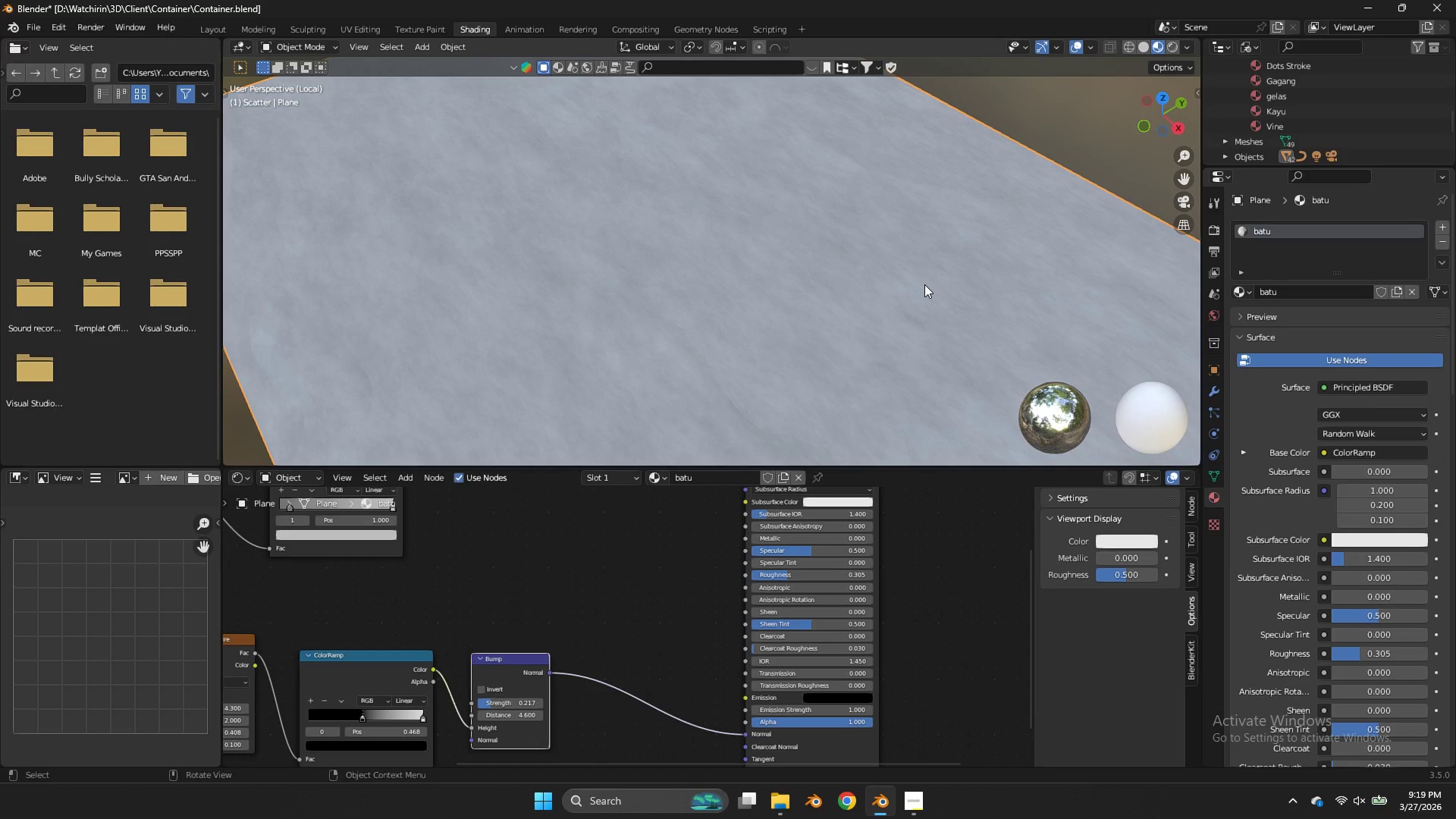 
key(Control+ControlLeft)
 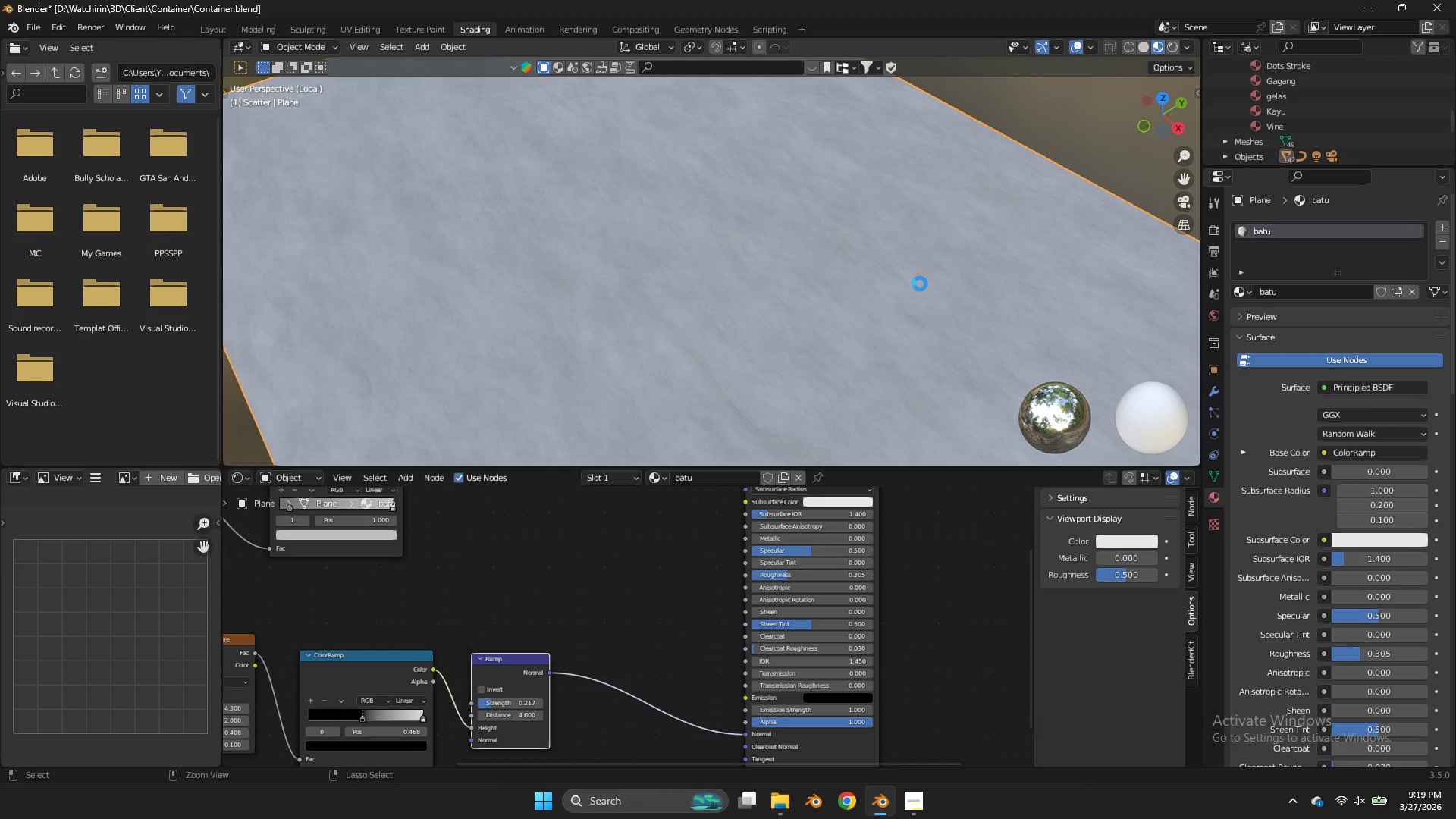 
key(Control+S)
 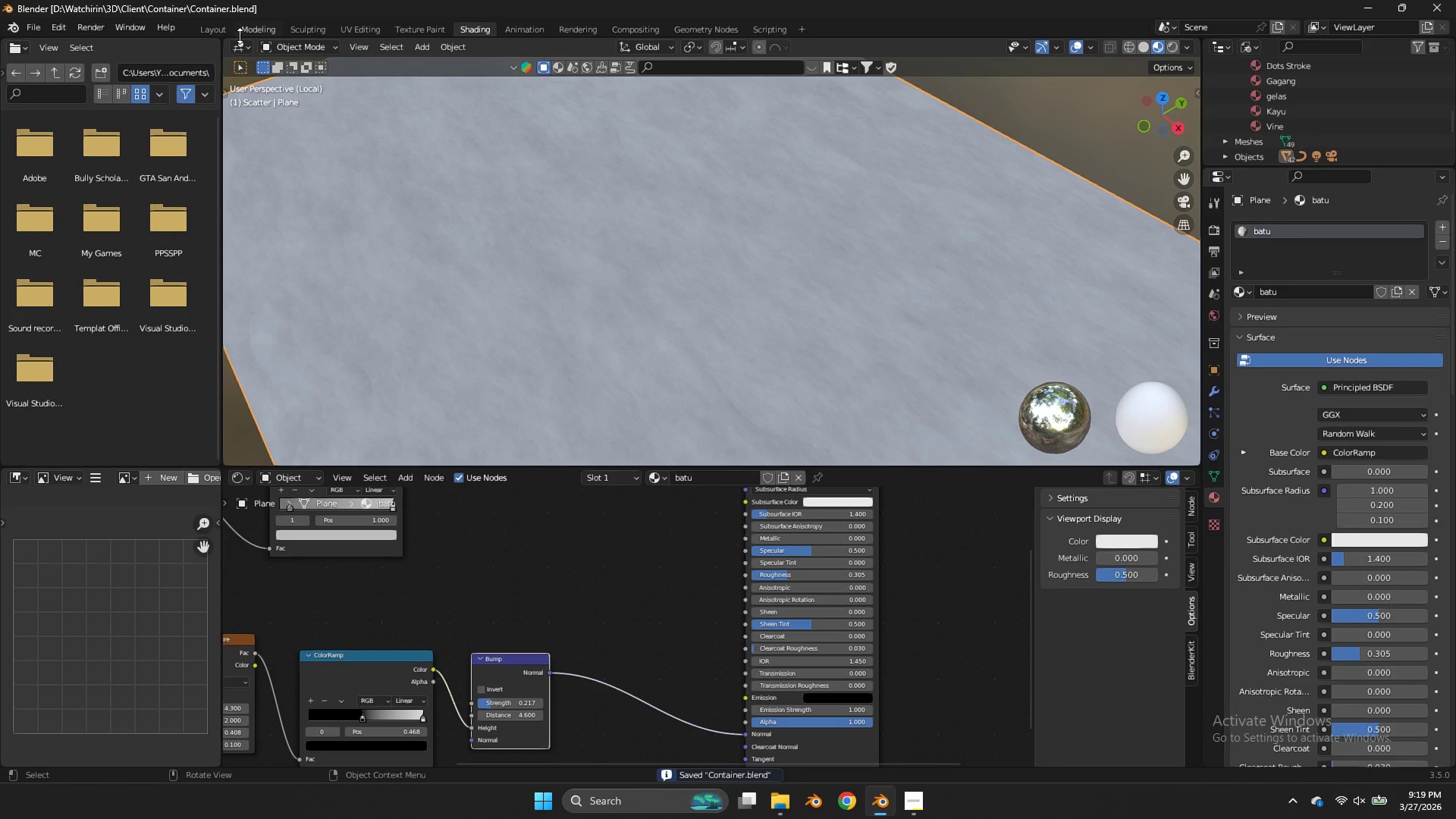 
left_click([222, 29])
 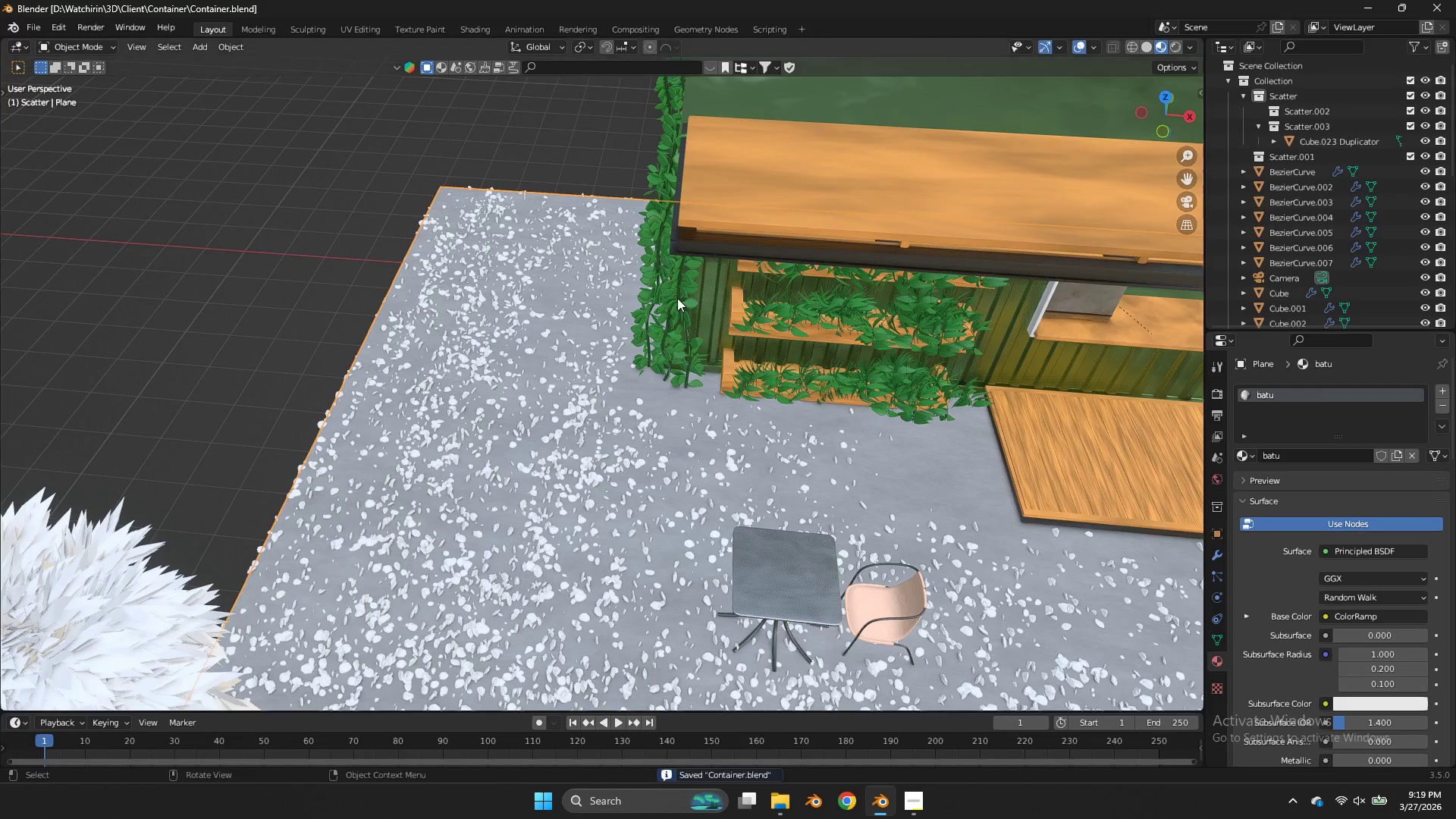 
scroll: coordinate [677, 298], scroll_direction: down, amount: 3.0
 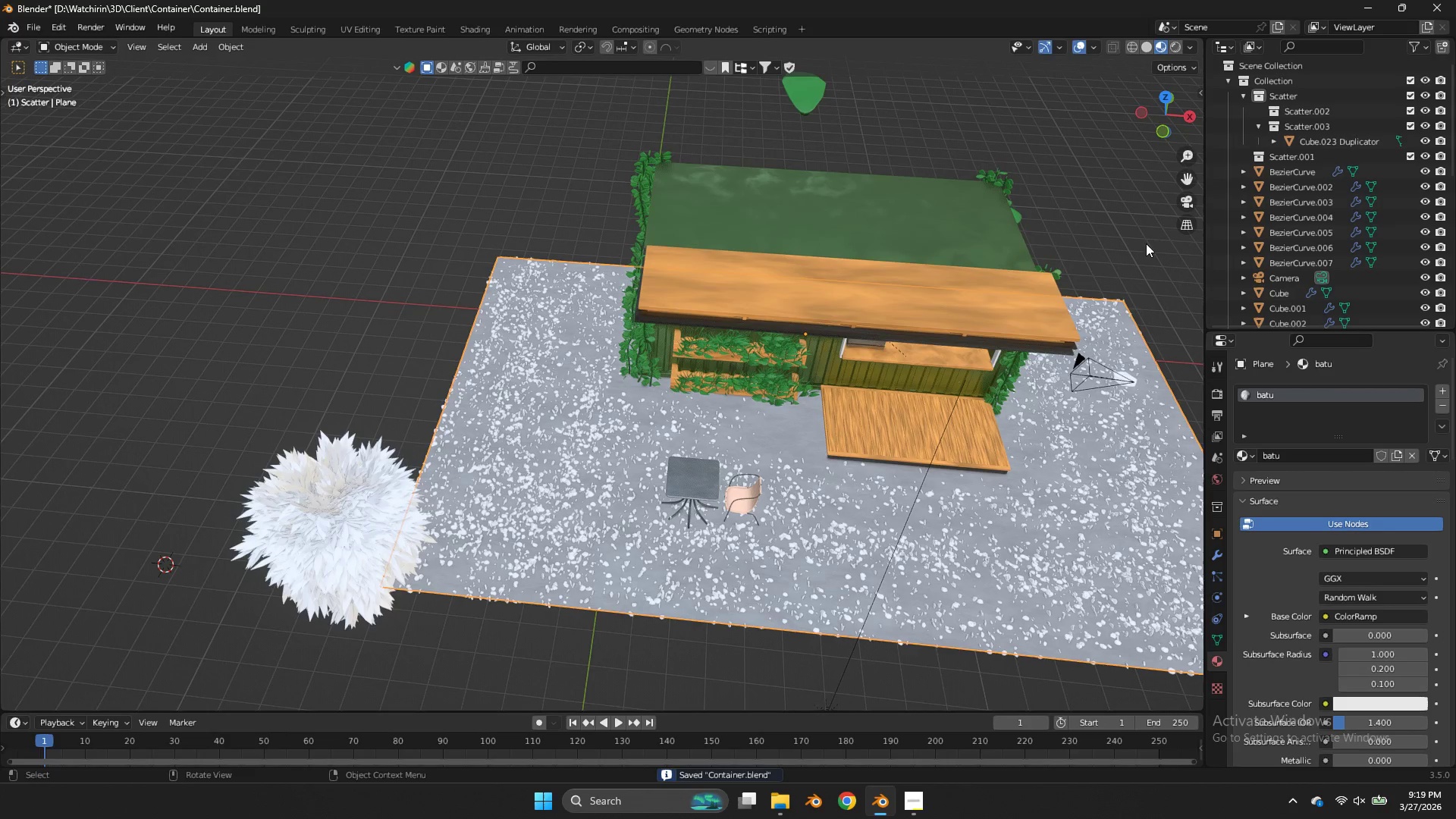 
key(Z)
 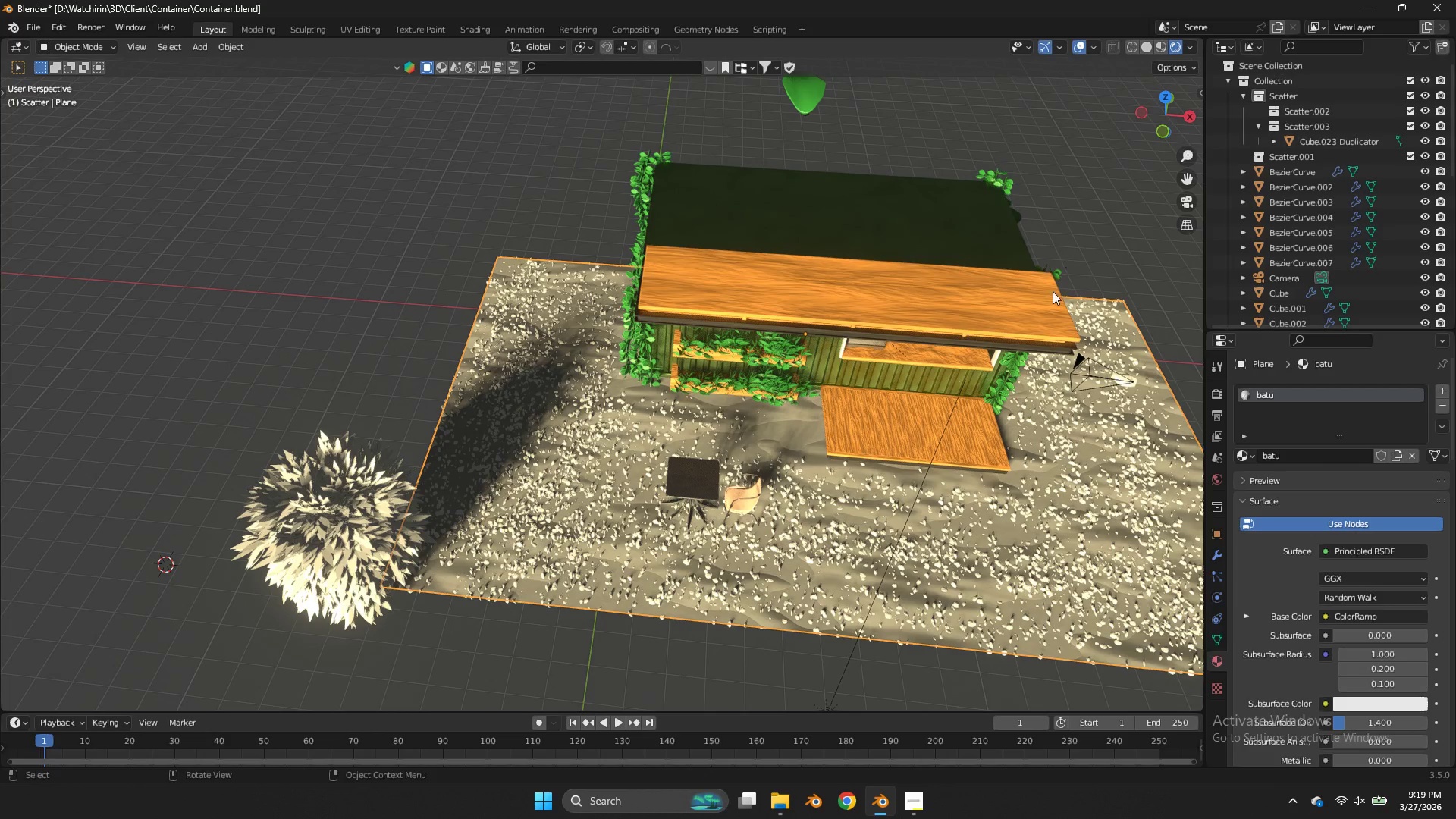 
scroll: coordinate [724, 374], scroll_direction: up, amount: 5.0
 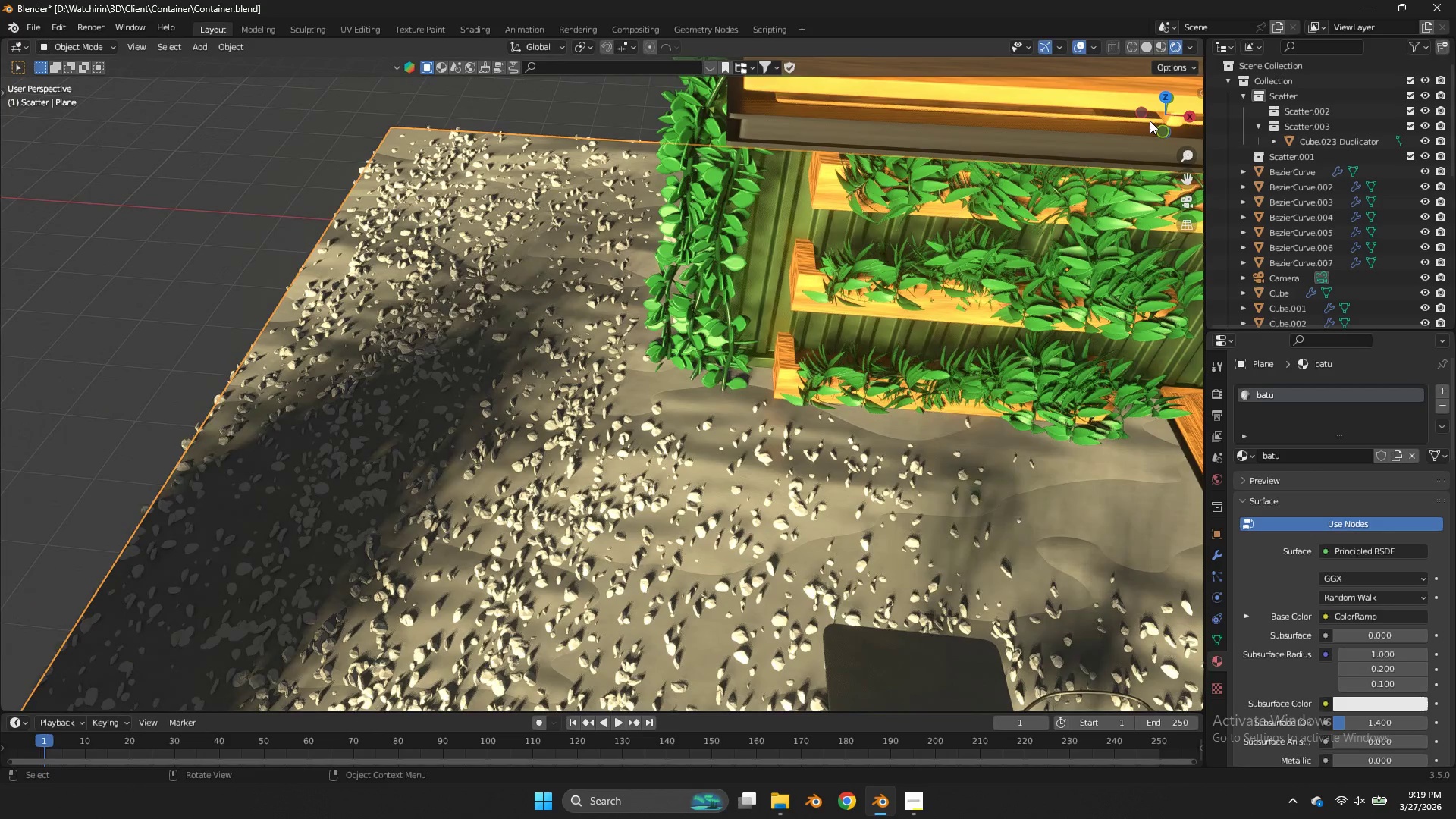 
left_click_drag(start_coordinate=[1166, 123], to_coordinate=[8, 708])
 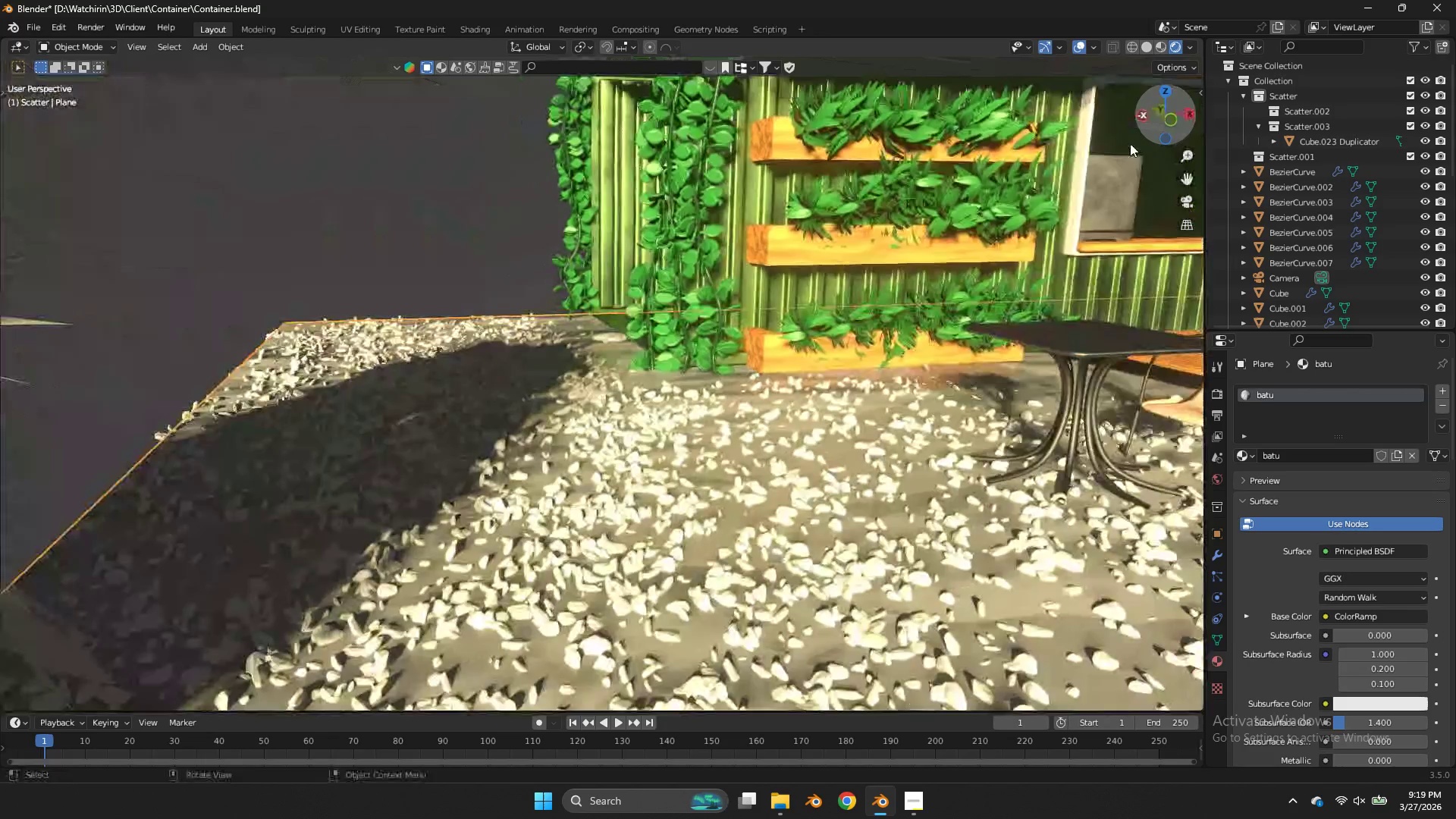 
scroll: coordinate [1129, 155], scroll_direction: down, amount: 6.0
 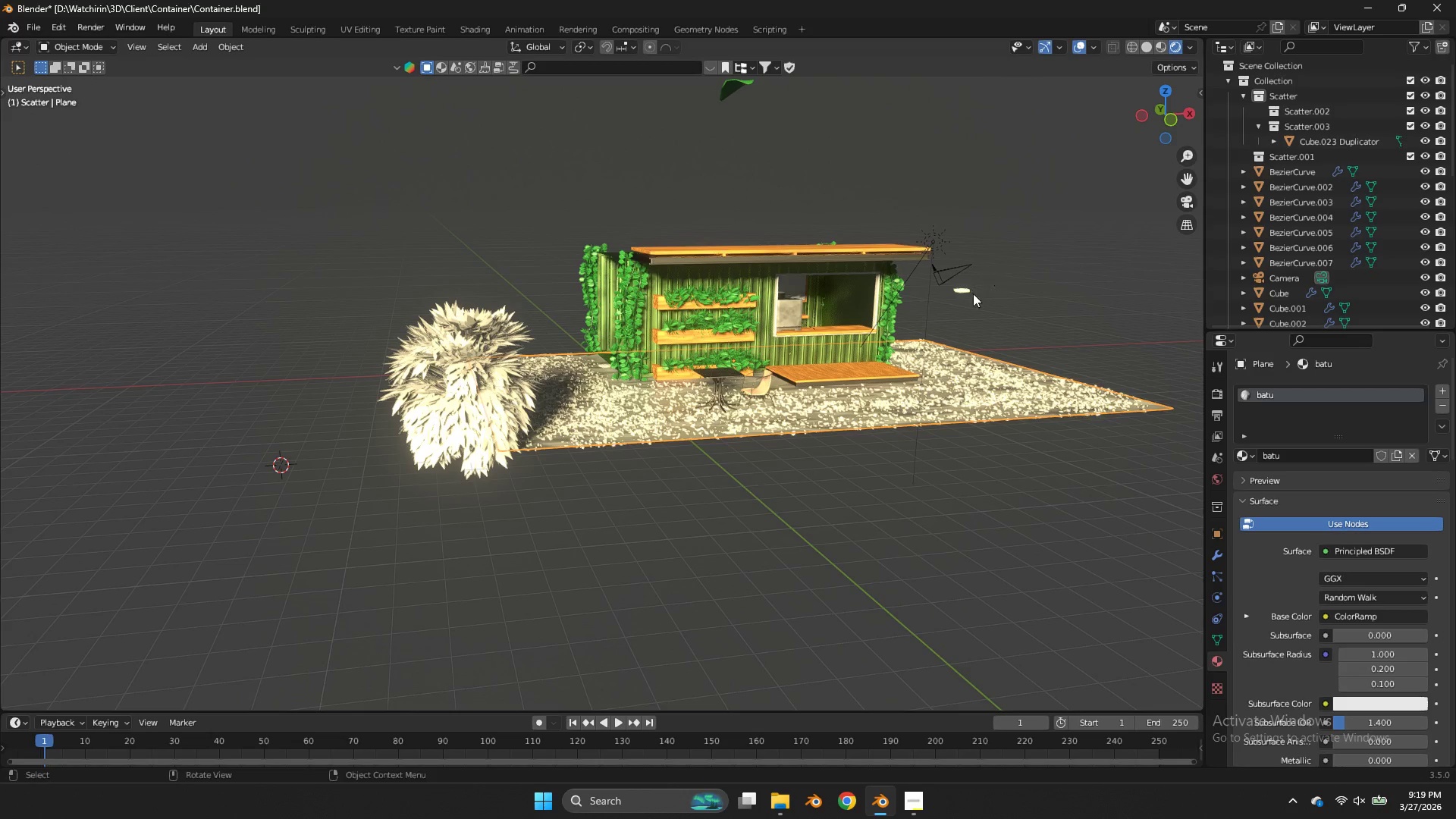 
left_click([968, 290])
 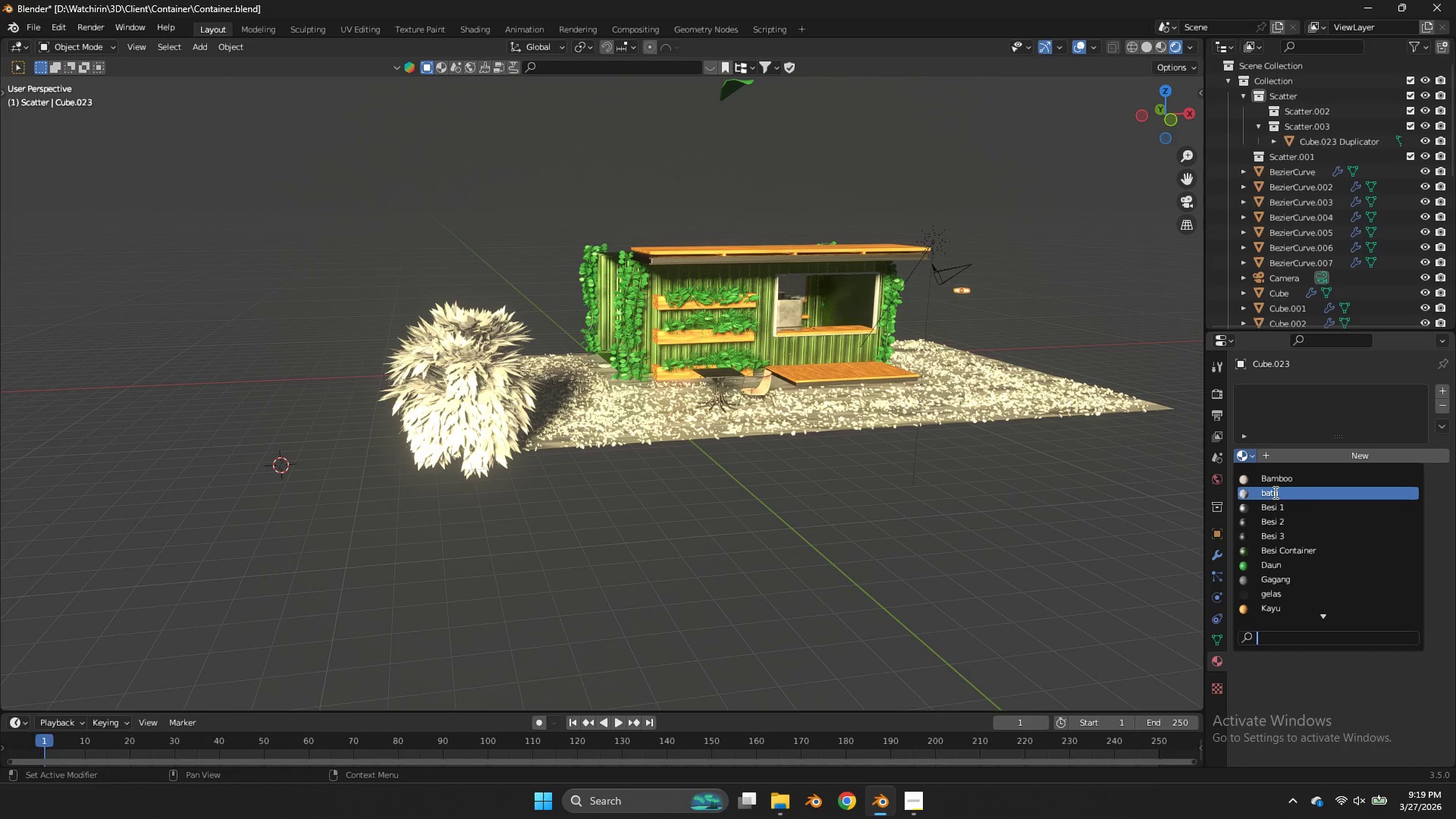 
double_click([1059, 306])
 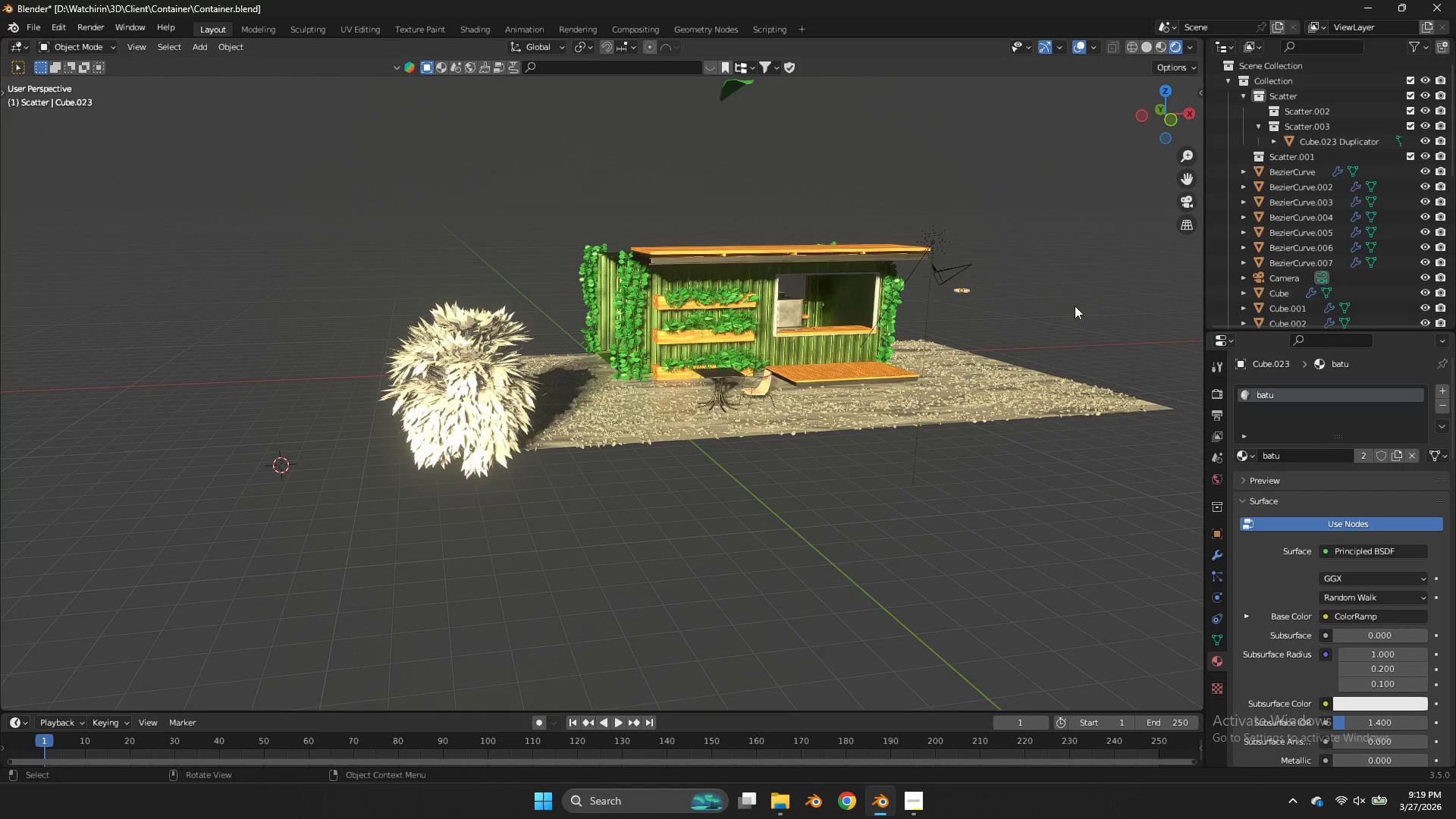 
scroll: coordinate [1075, 306], scroll_direction: up, amount: 8.0
 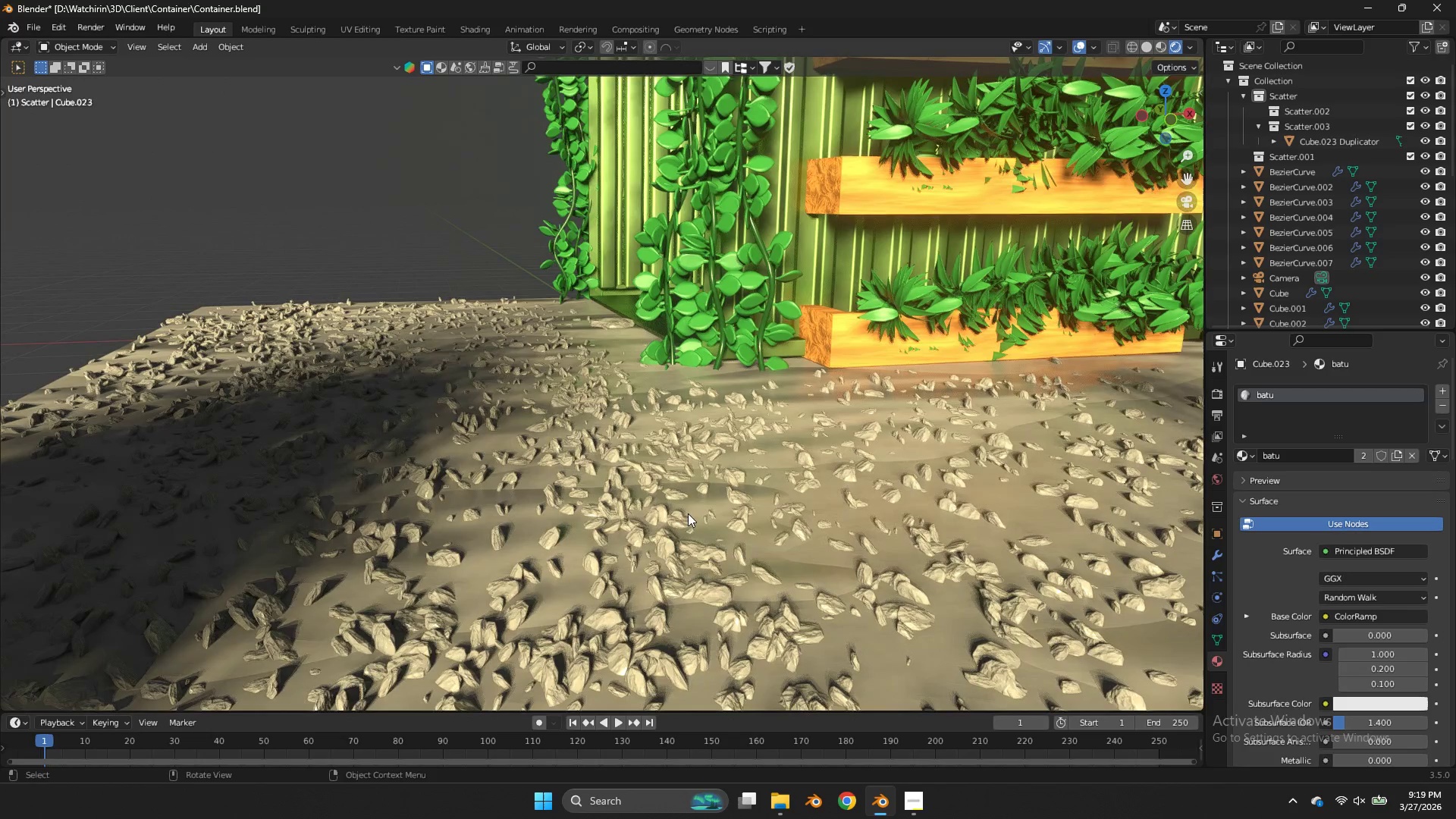 
left_click([597, 488])
 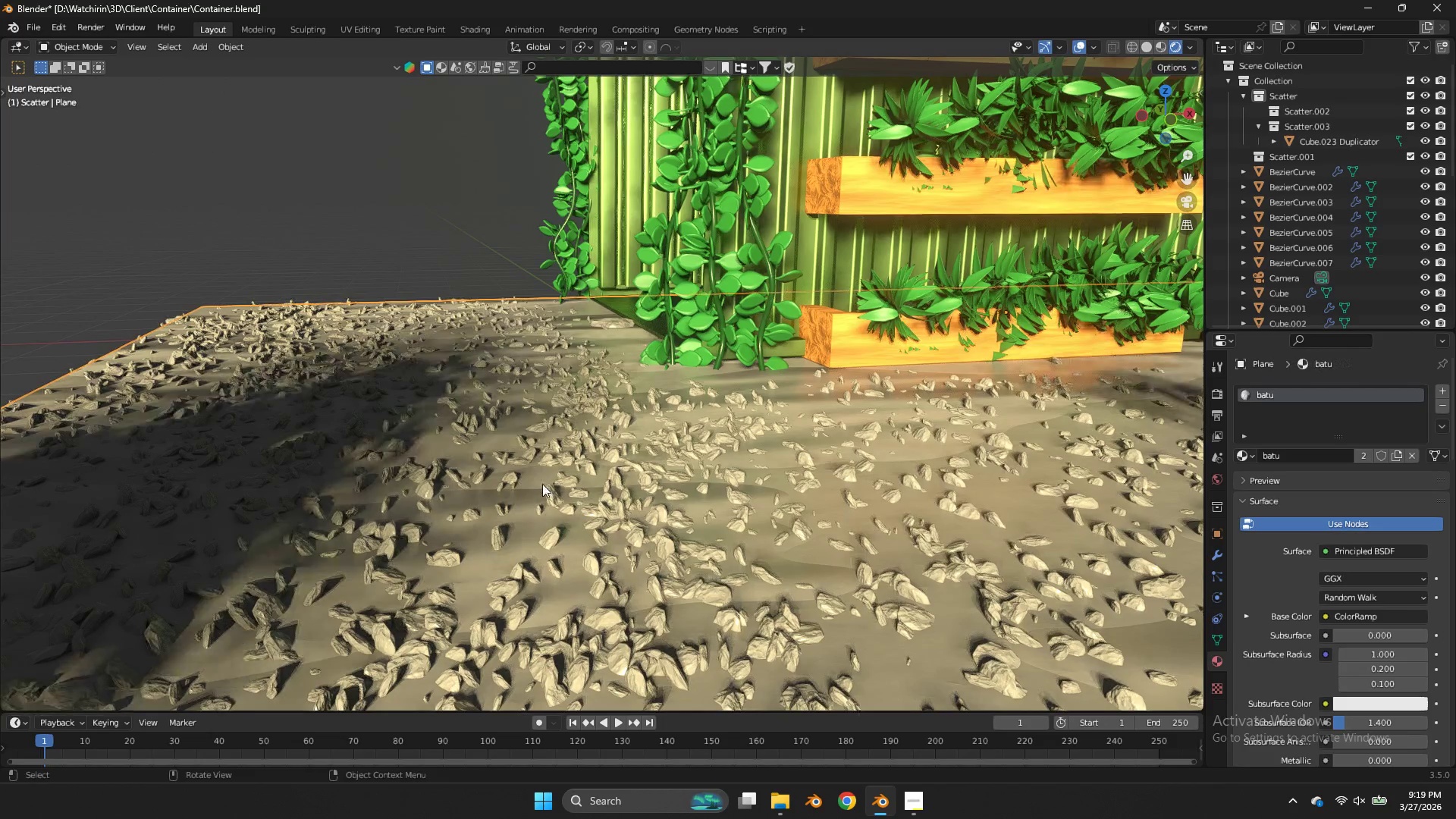 
left_click([542, 484])
 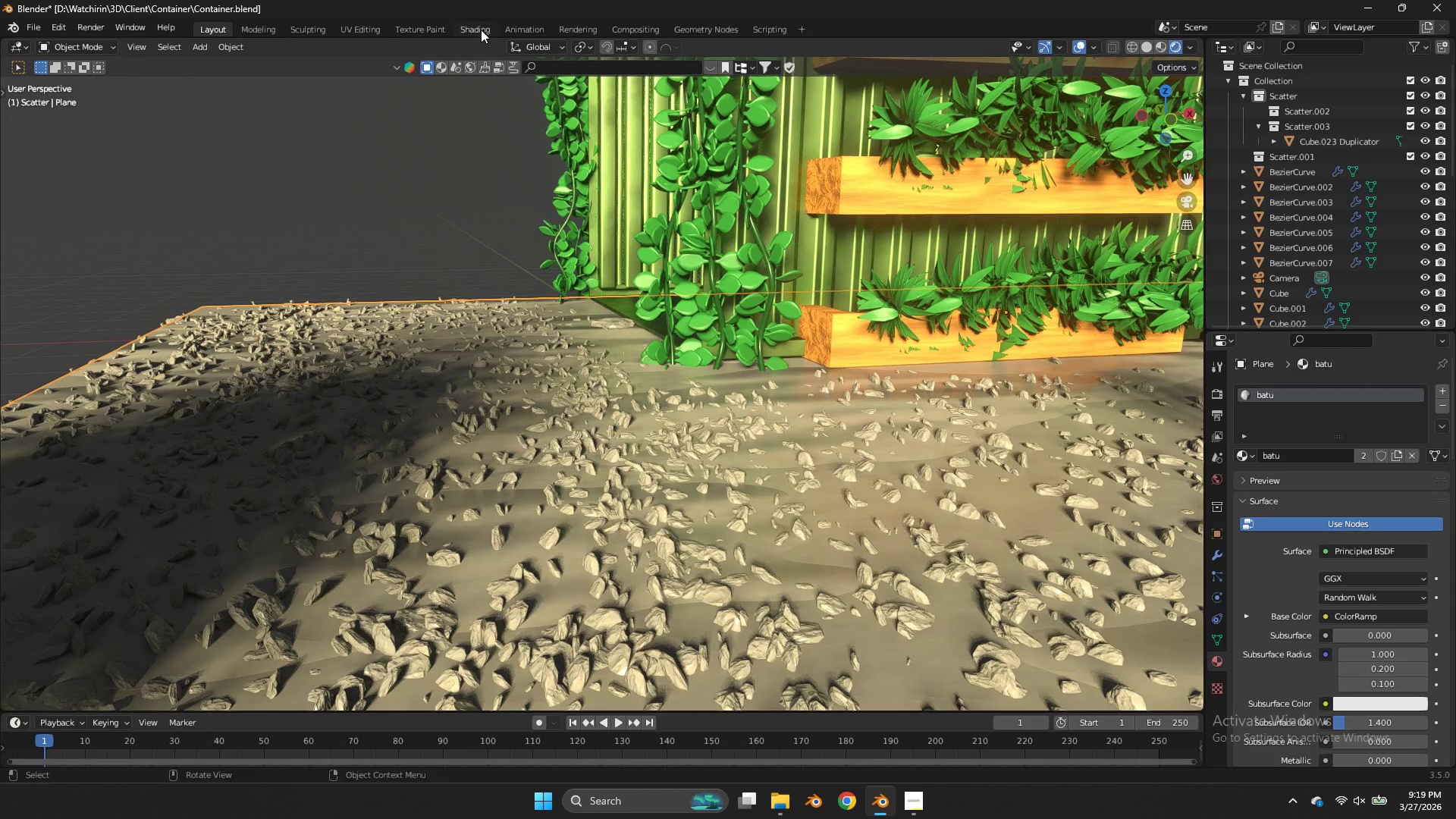 
left_click([481, 30])
 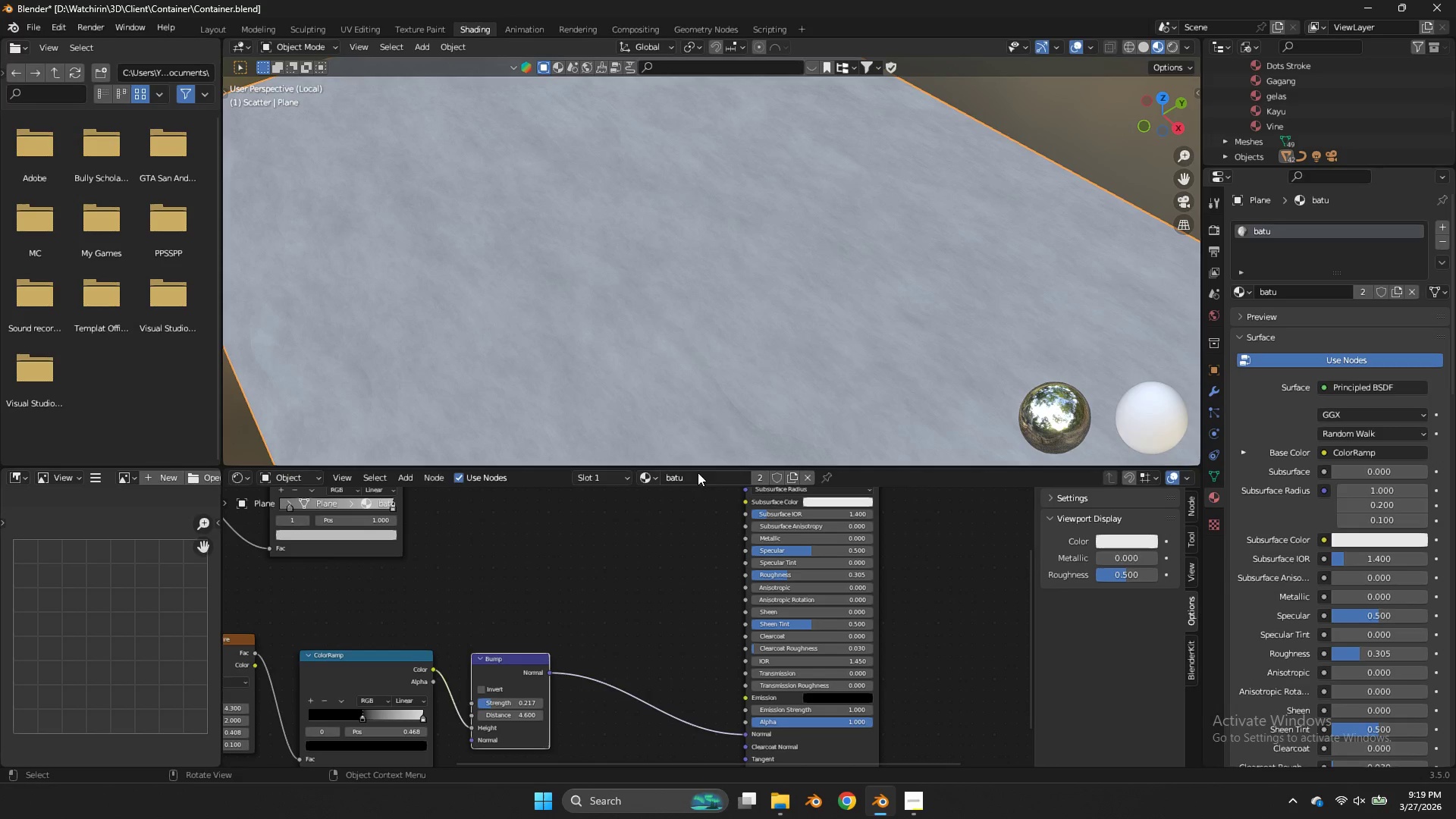 
scroll: coordinate [679, 300], scroll_direction: down, amount: 3.0
 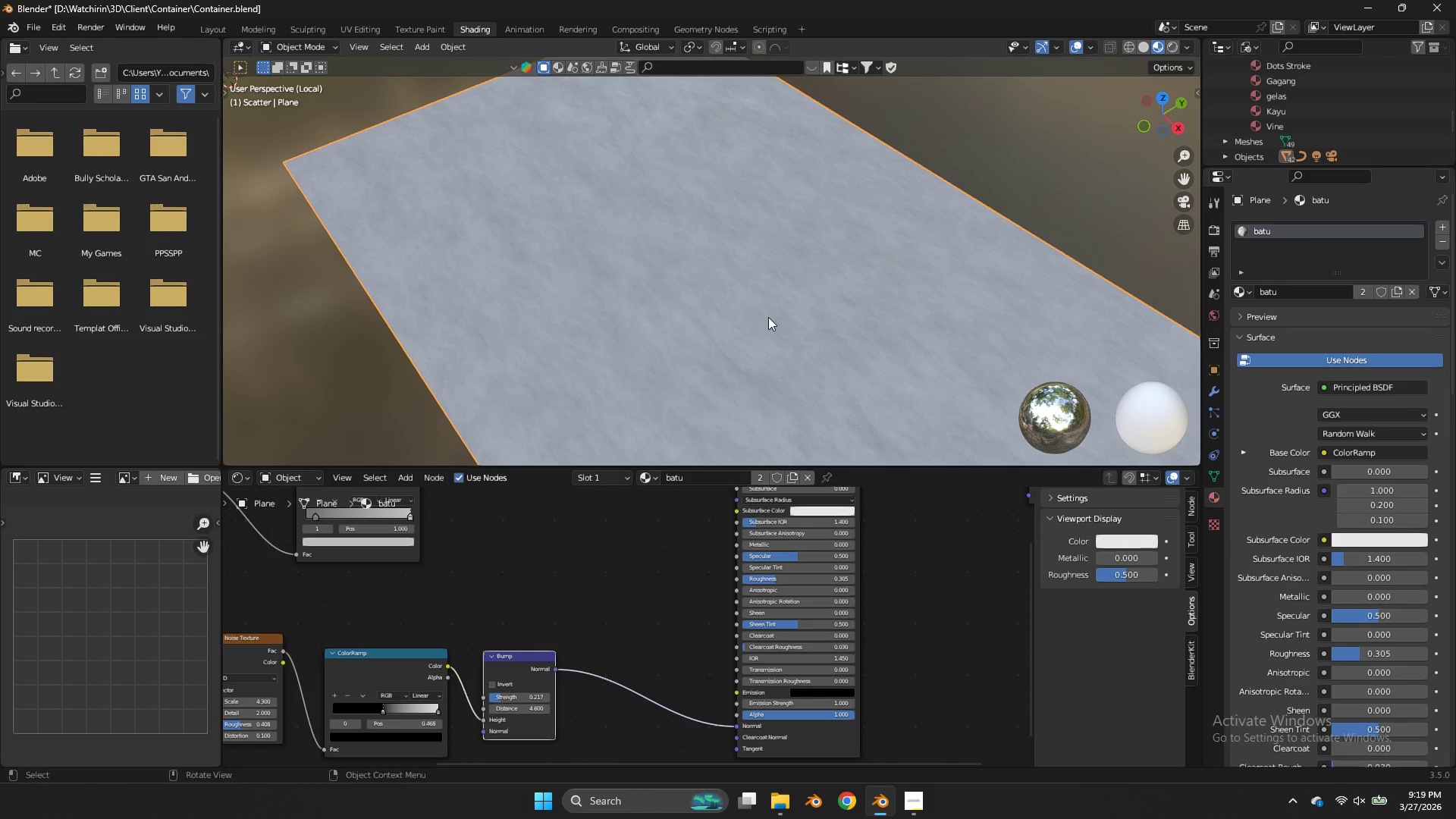 
key(Z)
 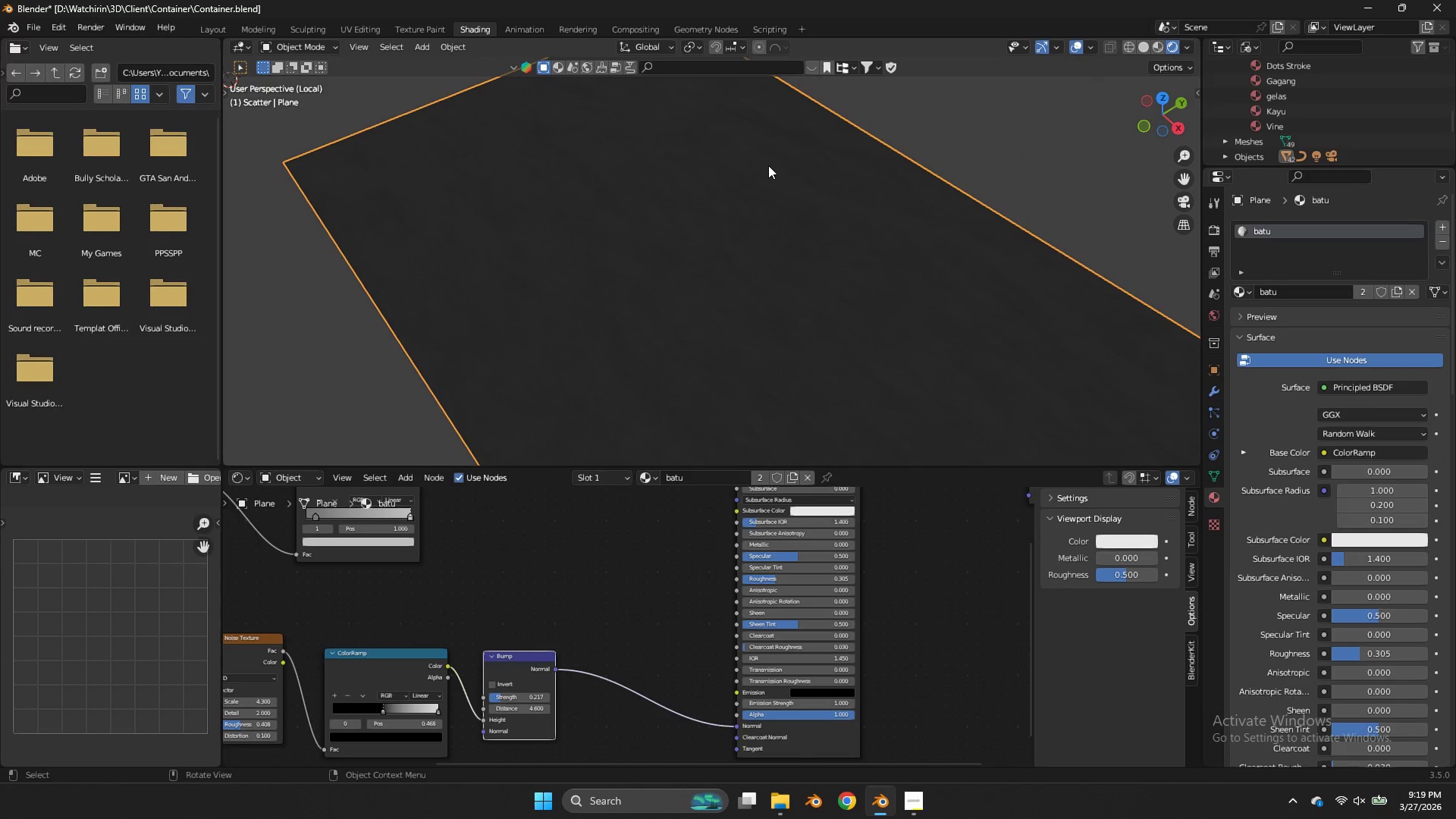 
key(NumpadDivide)
 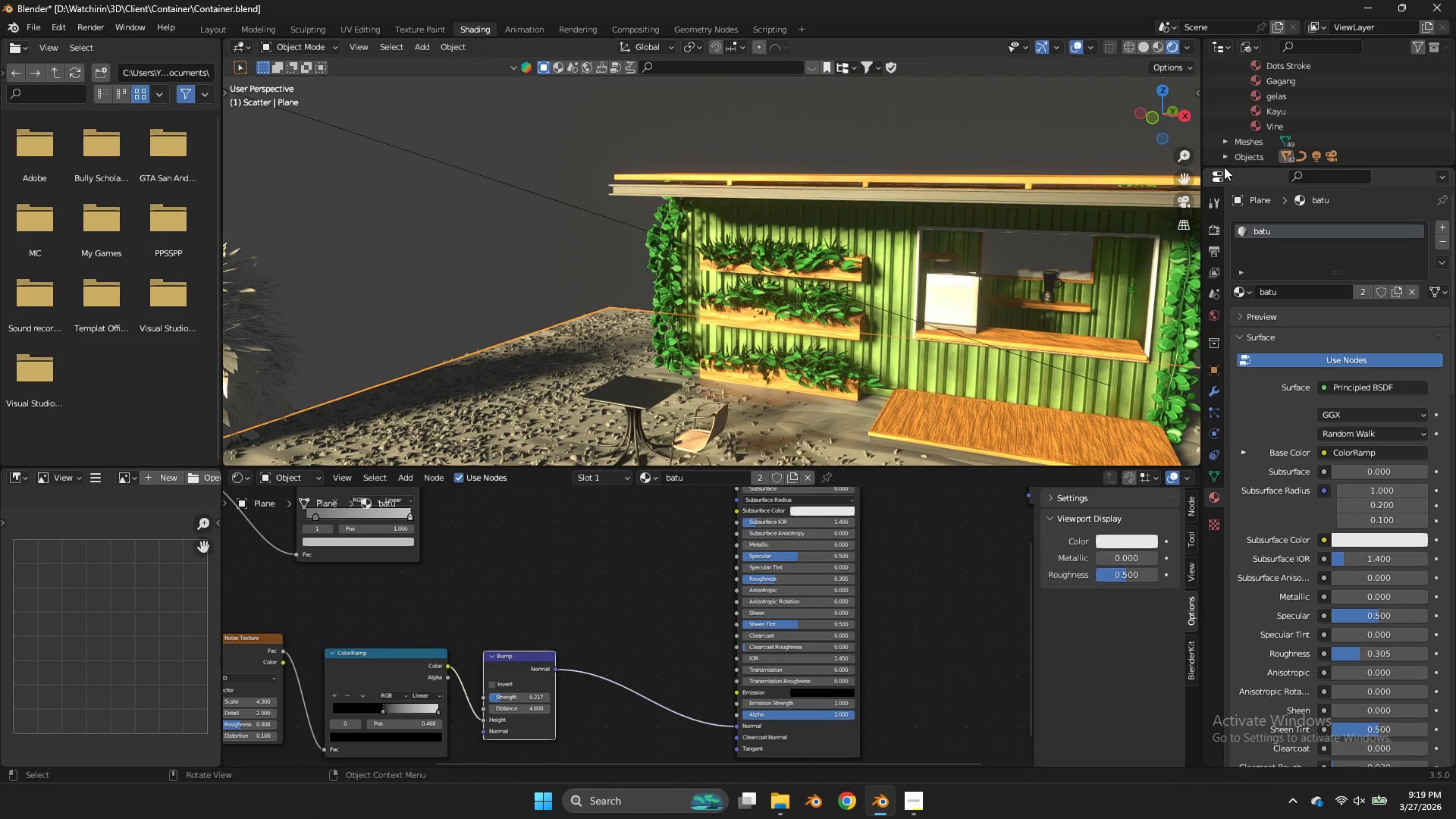 
left_click_drag(start_coordinate=[1164, 115], to_coordinate=[1204, 158])
 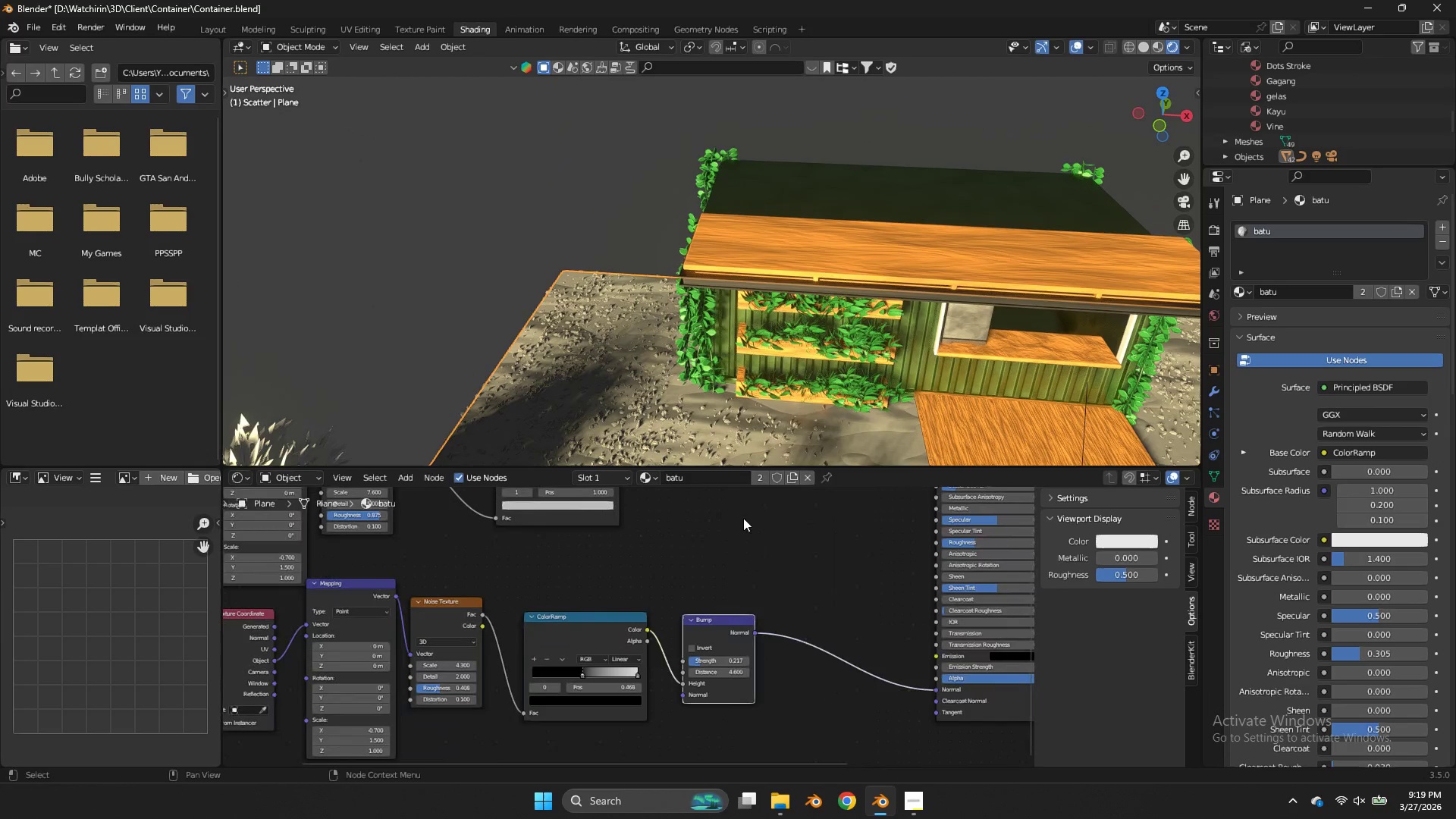 
scroll: coordinate [687, 585], scroll_direction: up, amount: 8.0
 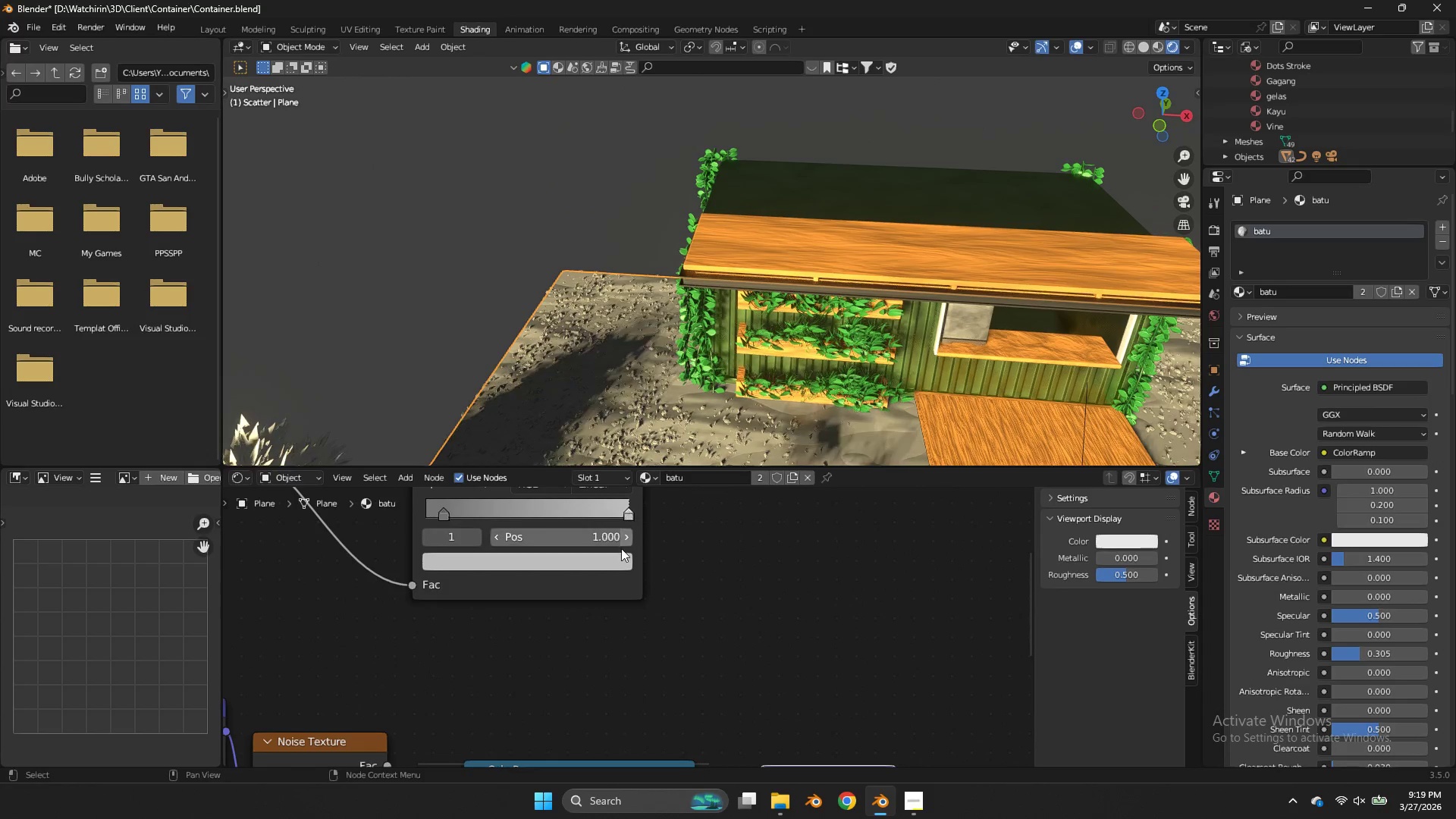 
double_click([621, 548])
 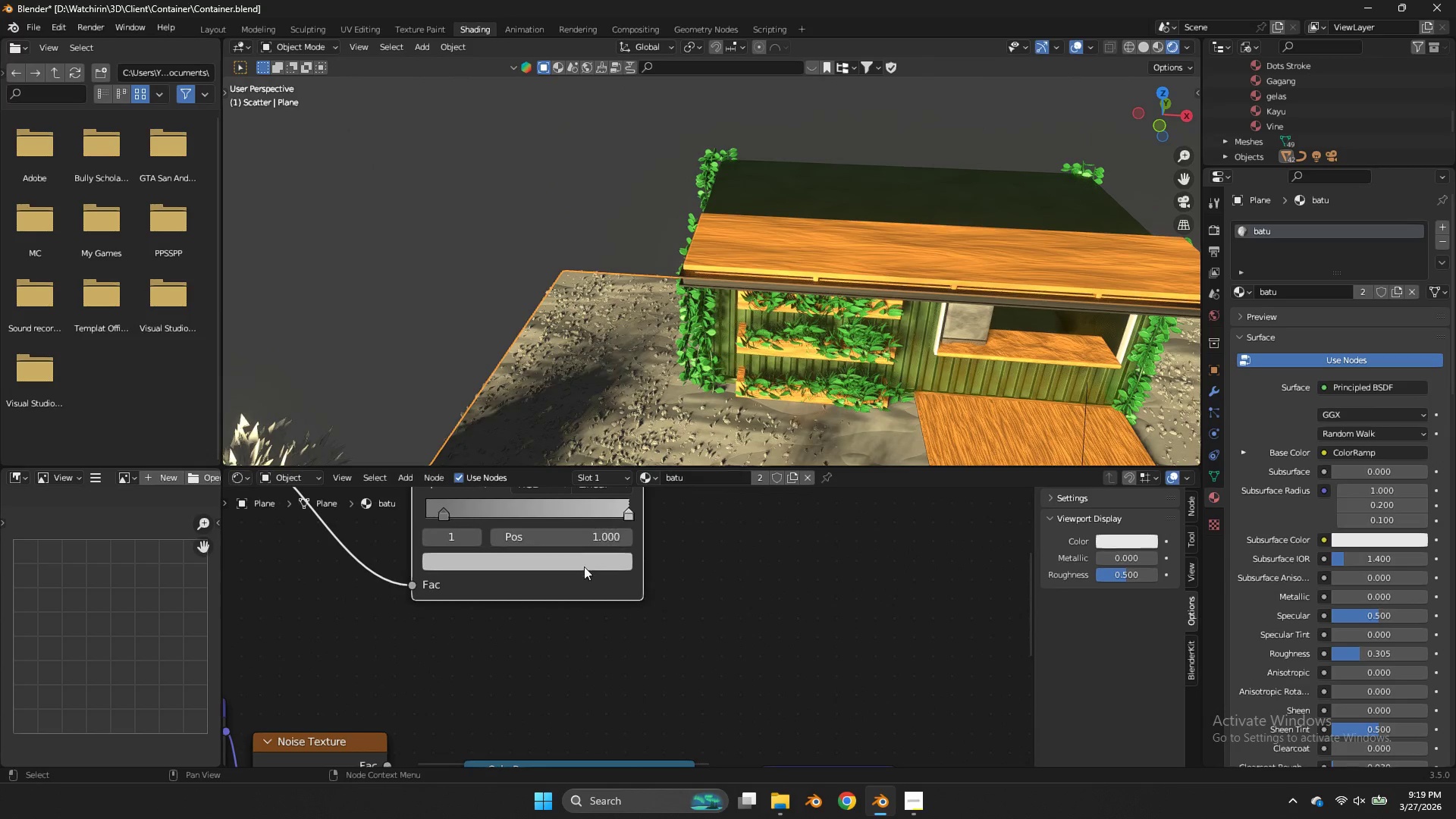 
left_click([570, 557])
 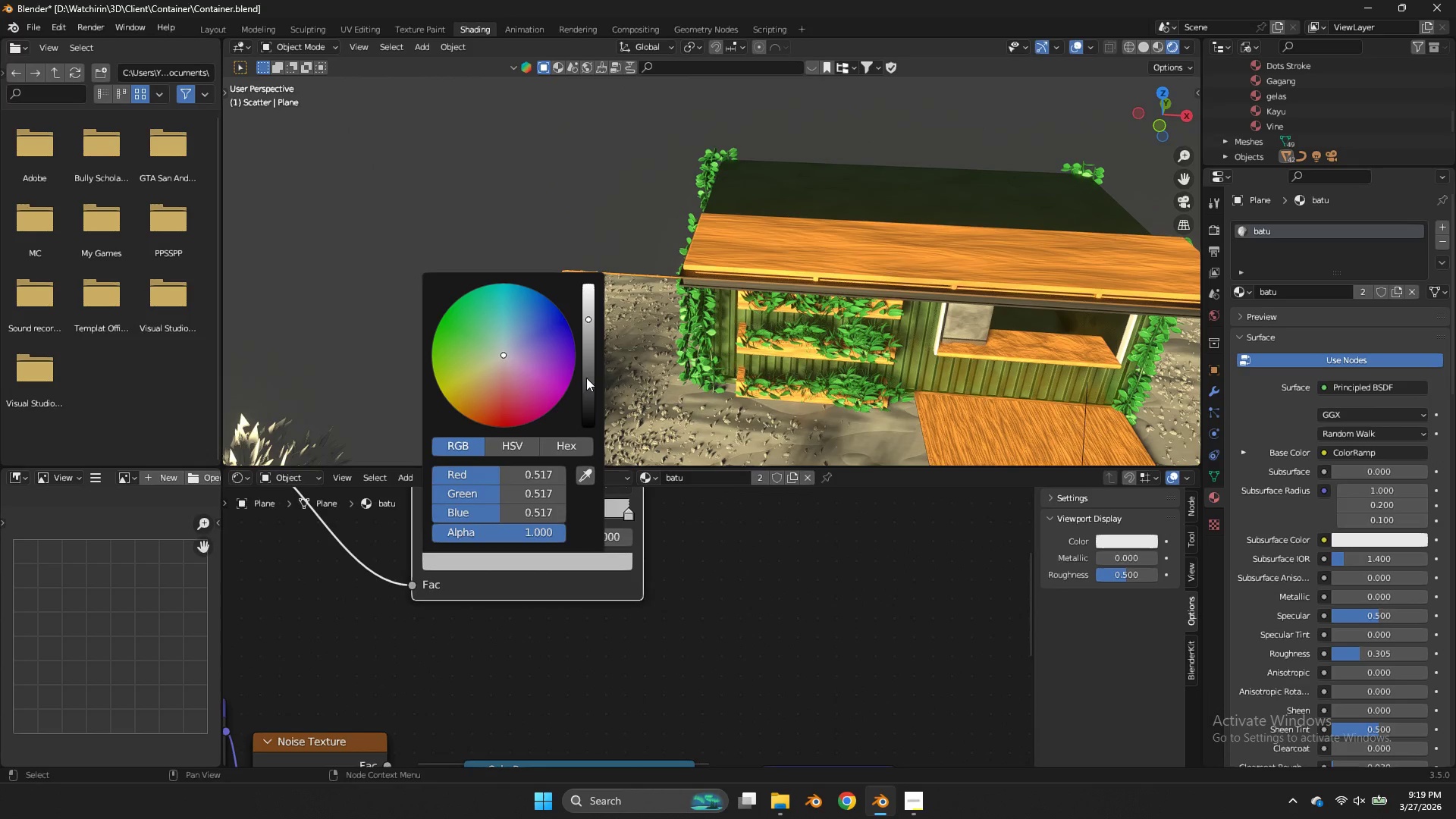 
left_click_drag(start_coordinate=[587, 375], to_coordinate=[602, 398])
 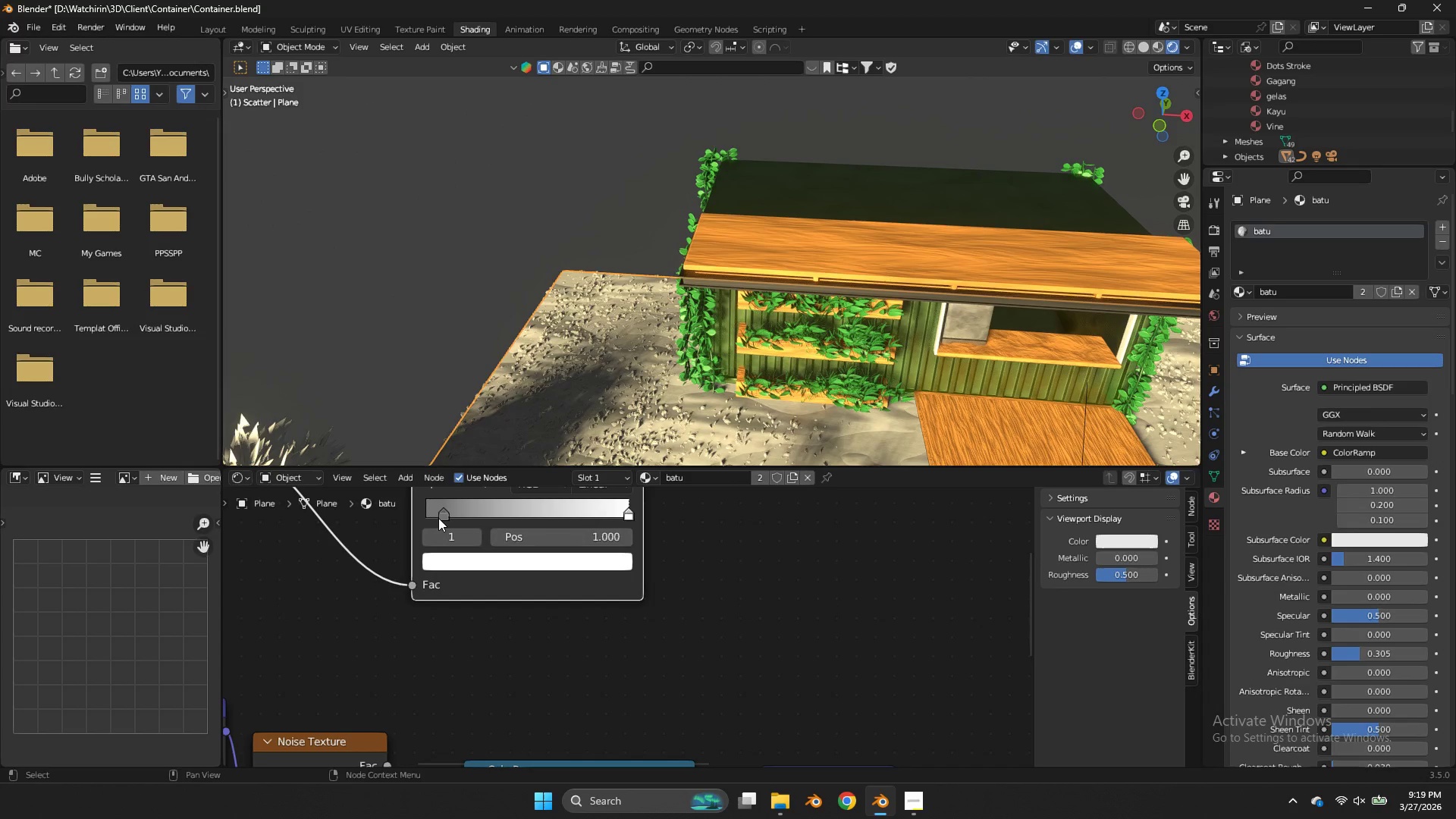 
left_click_drag(start_coordinate=[440, 512], to_coordinate=[455, 512])
 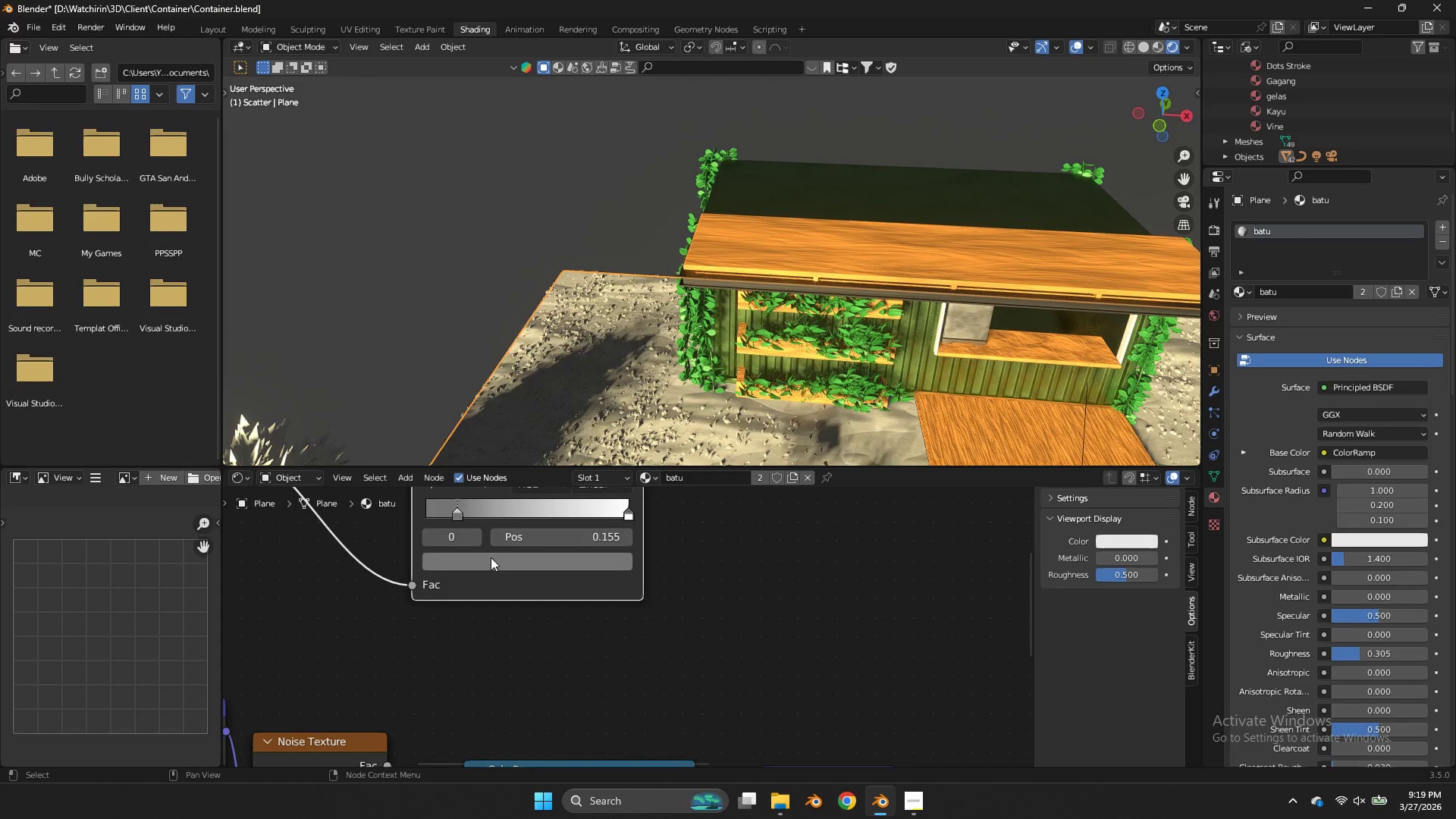 
left_click([491, 557])
 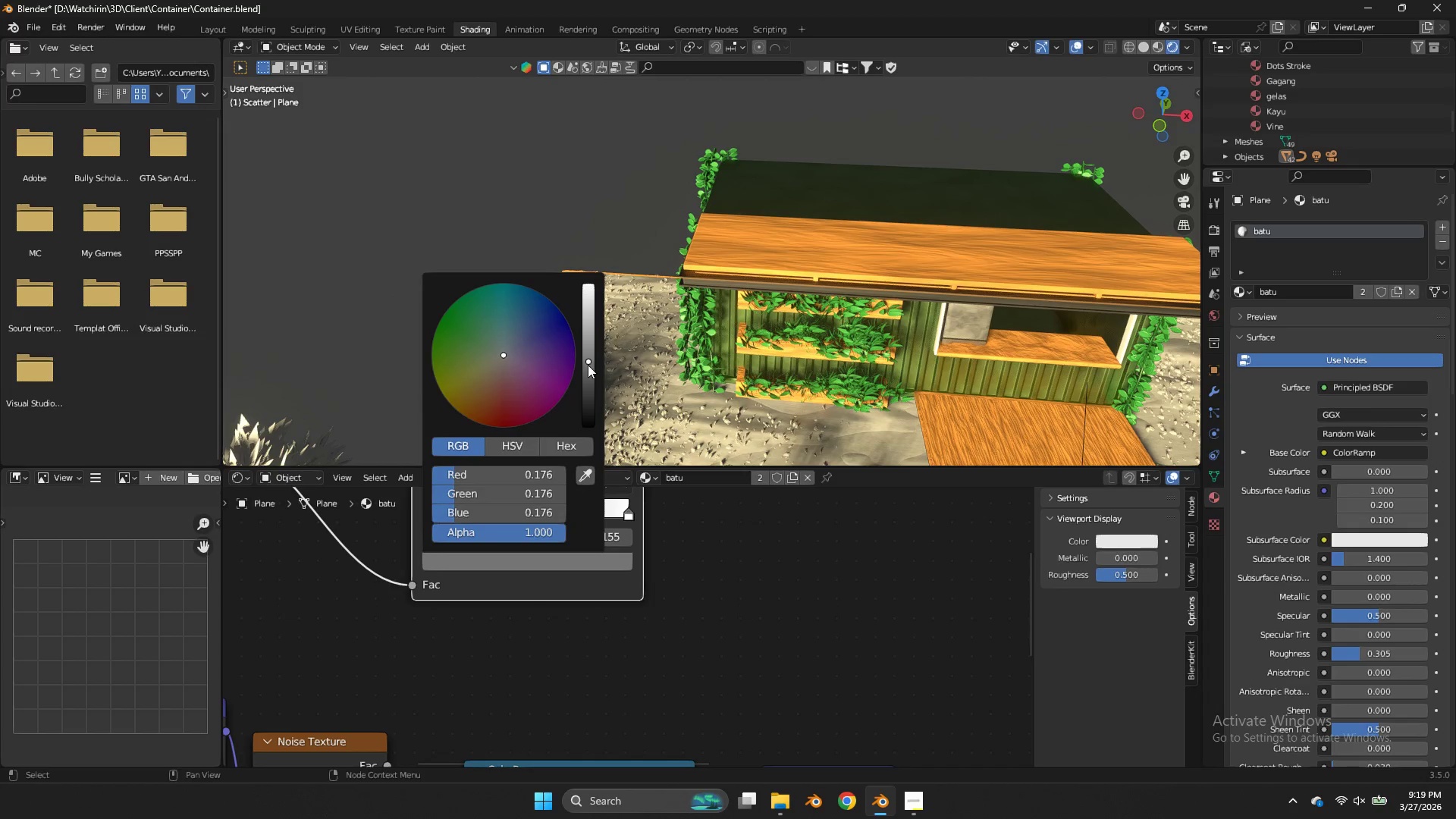 
left_click_drag(start_coordinate=[588, 364], to_coordinate=[590, 369])
 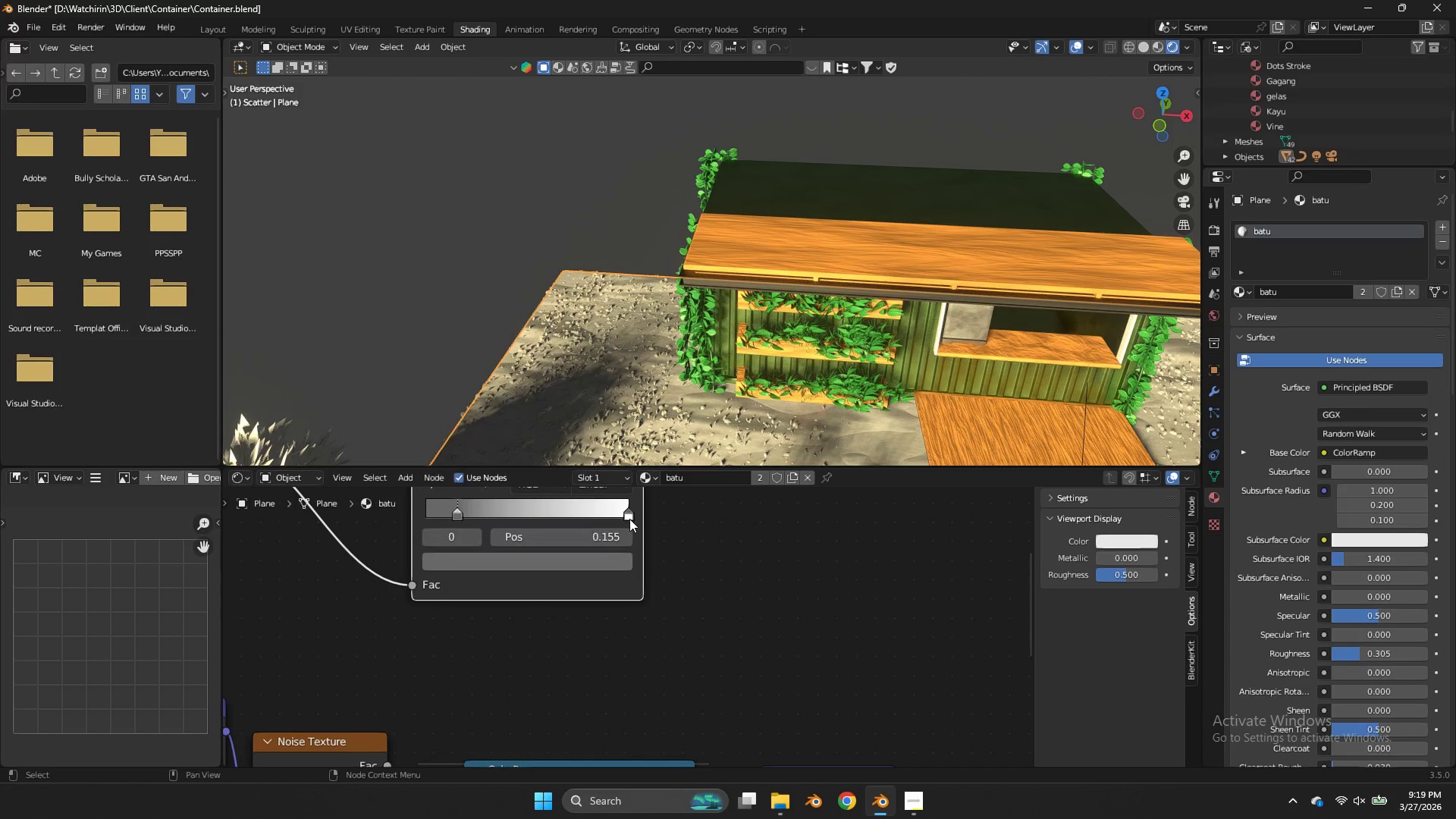 
double_click([612, 557])
 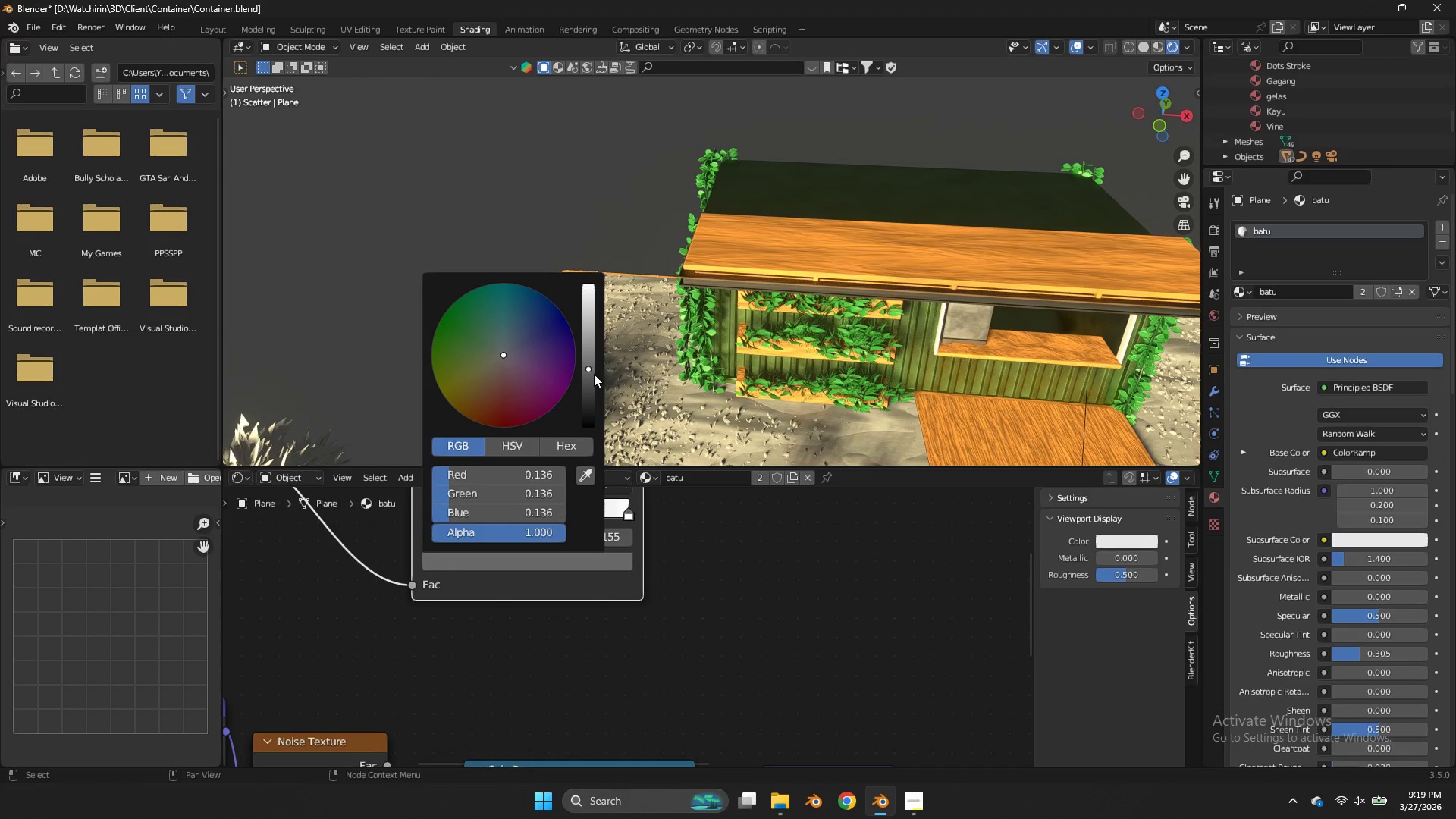 
left_click_drag(start_coordinate=[592, 375], to_coordinate=[592, 382])
 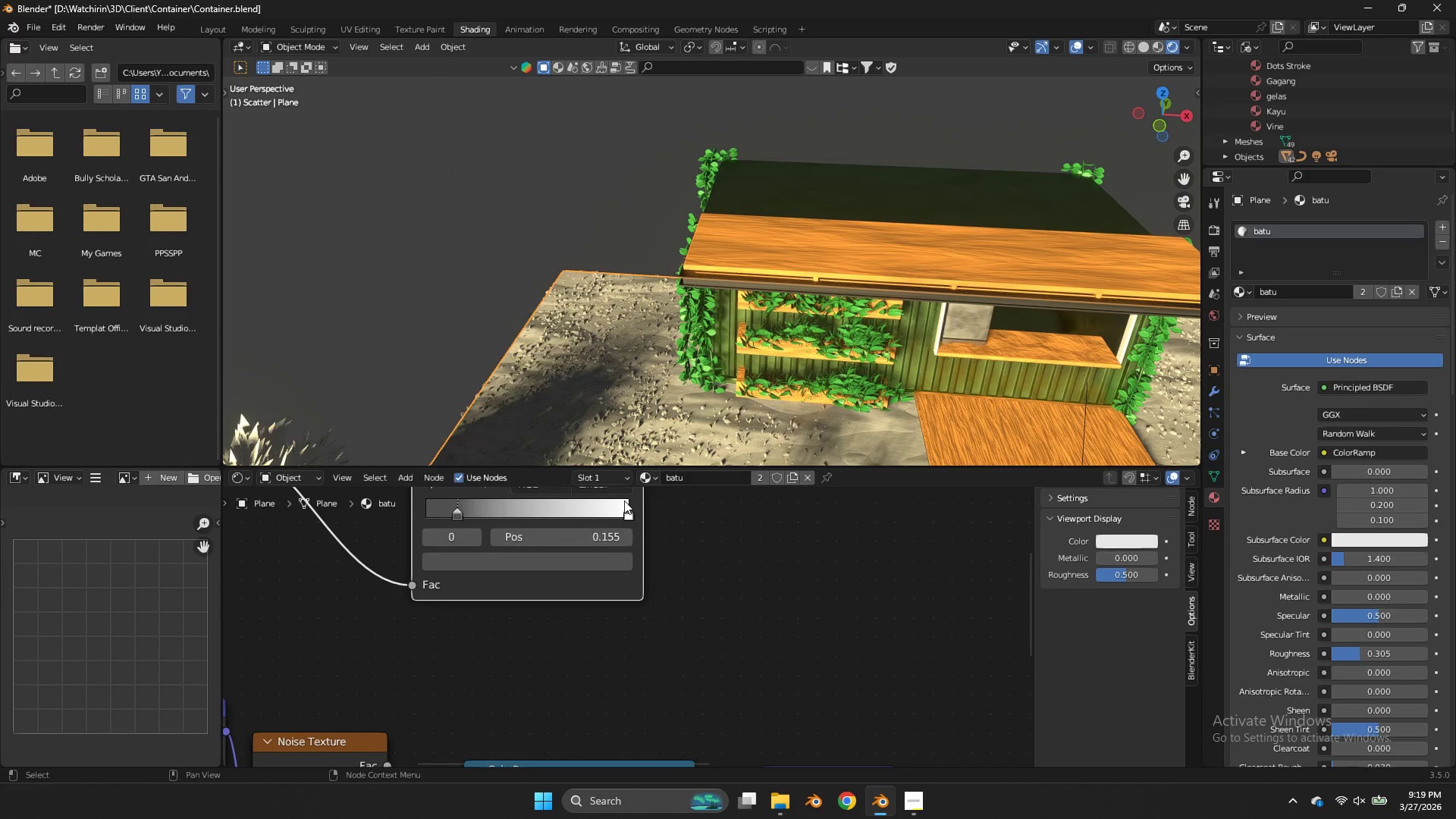 
double_click([614, 559])
 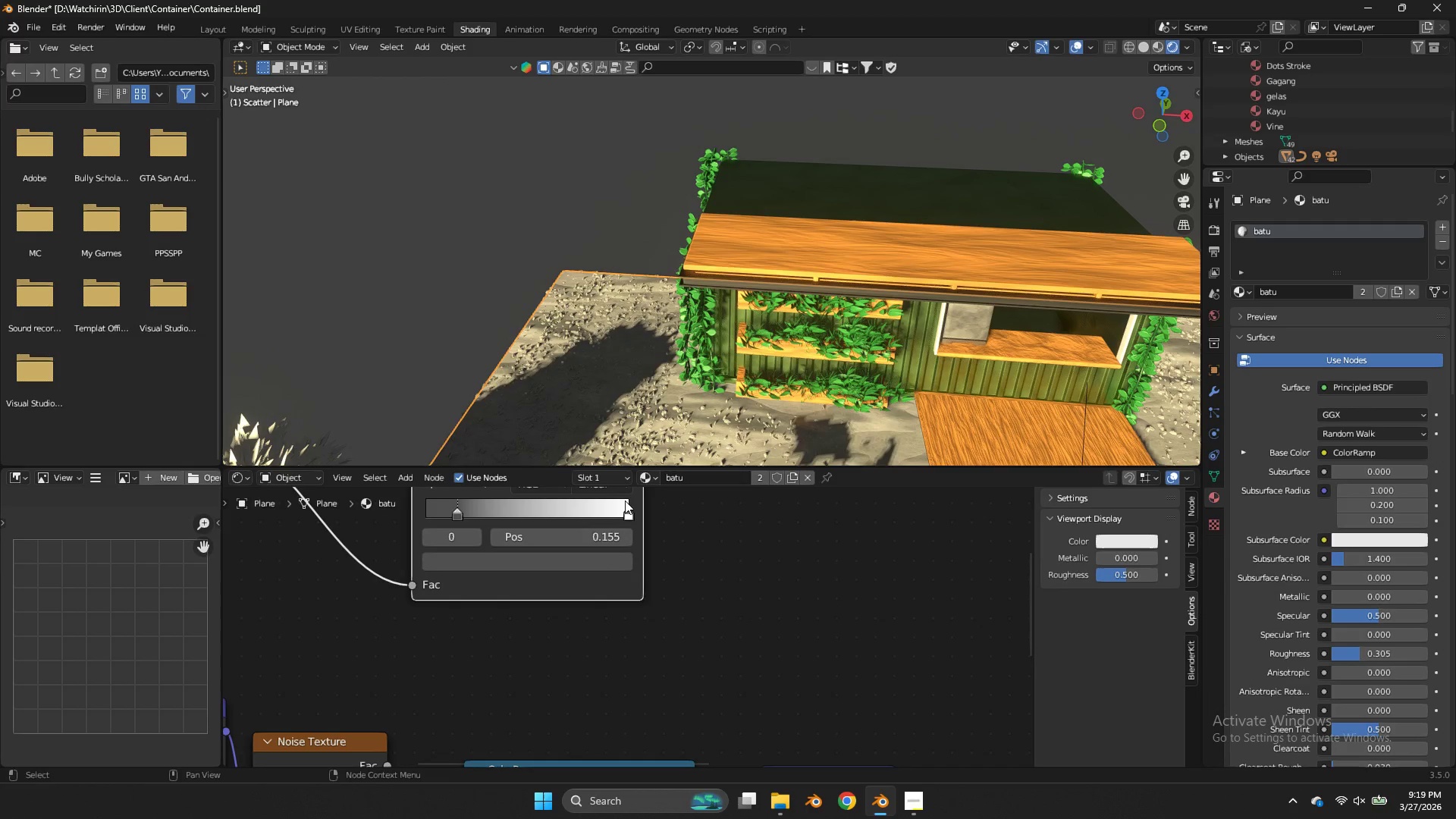 
double_click([623, 508])
 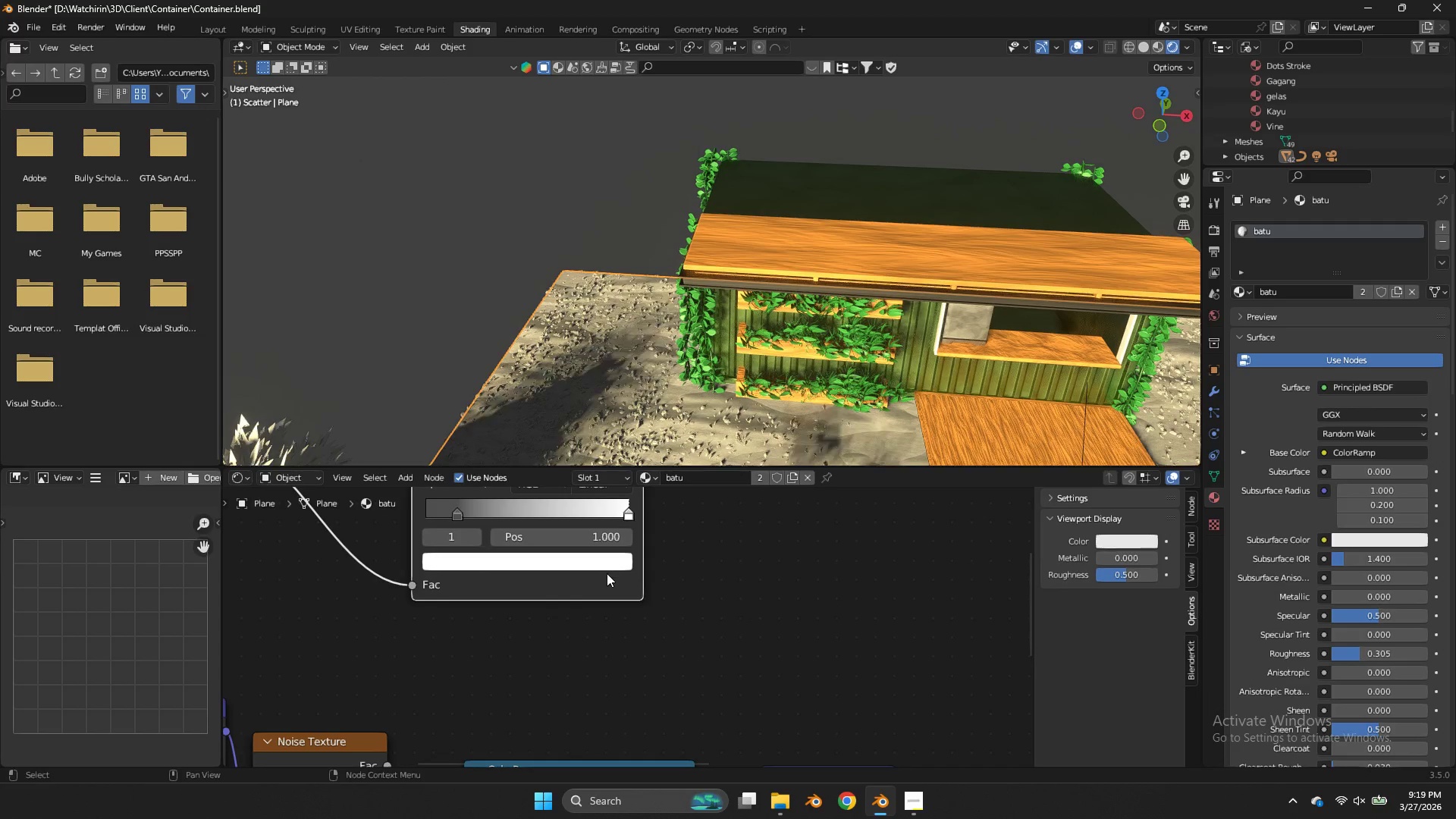 
triple_click([607, 573])
 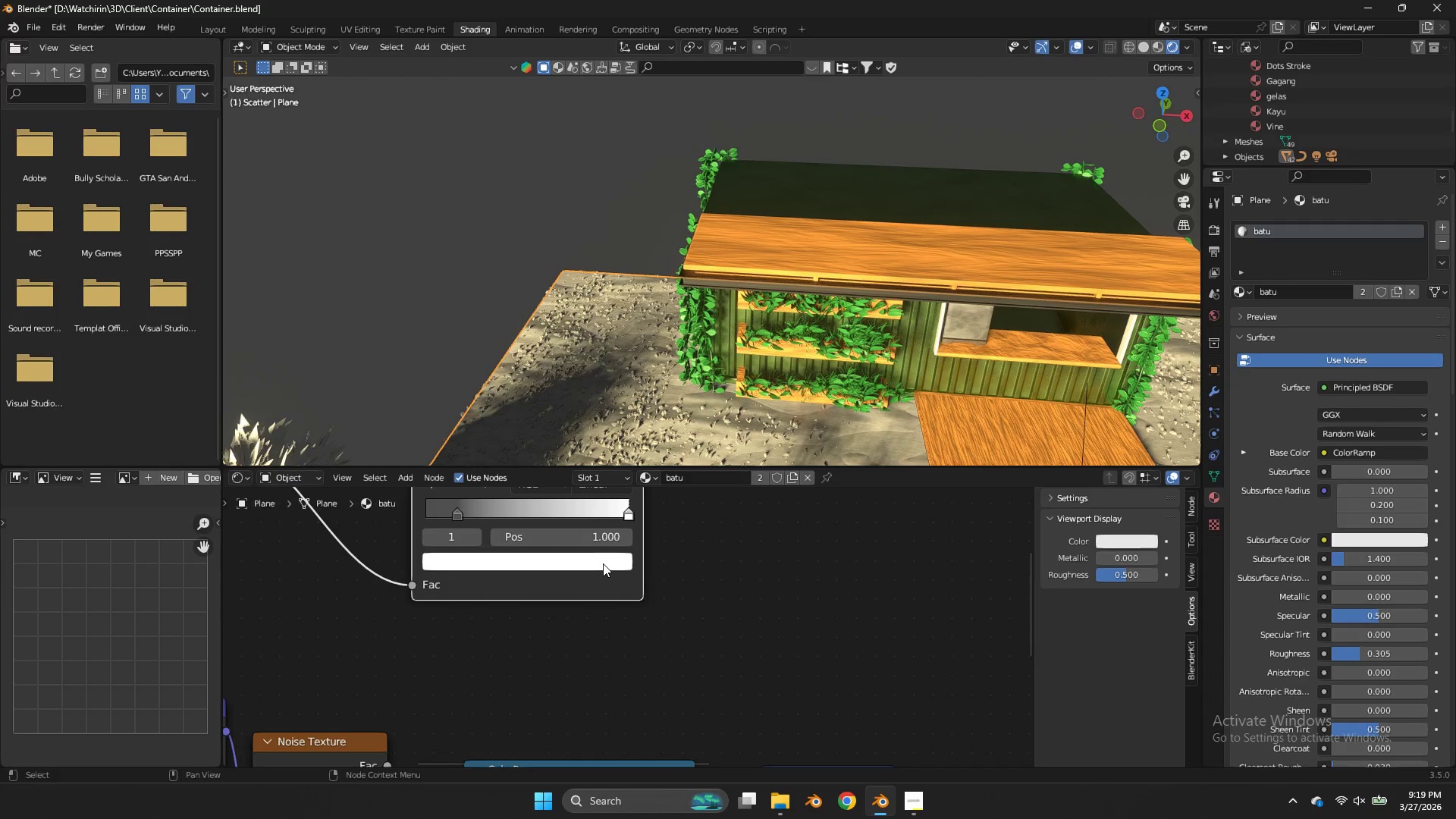 
triple_click([603, 563])
 